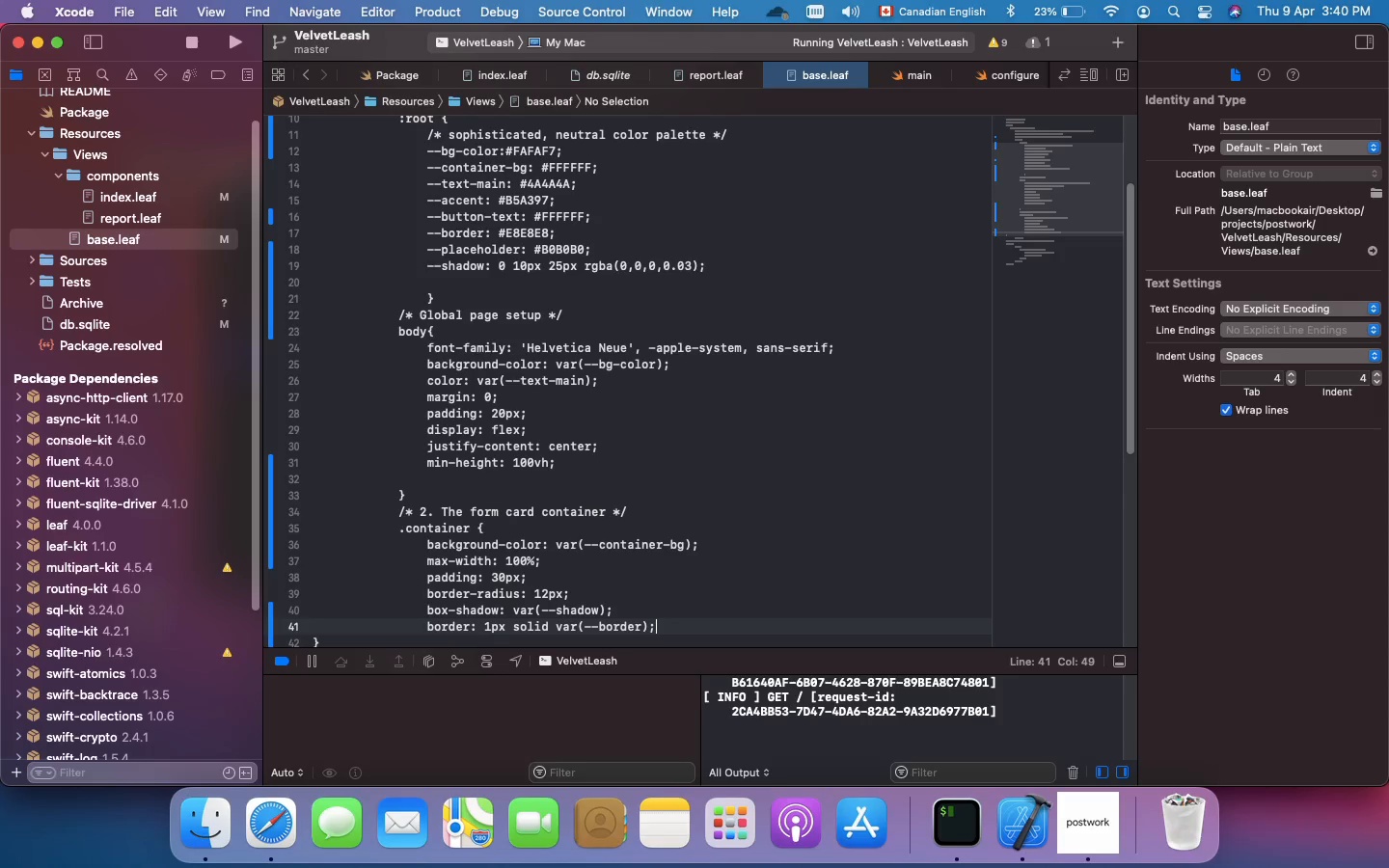 
scroll: coordinate [676, 491], scroll_direction: down, amount: 16.0
 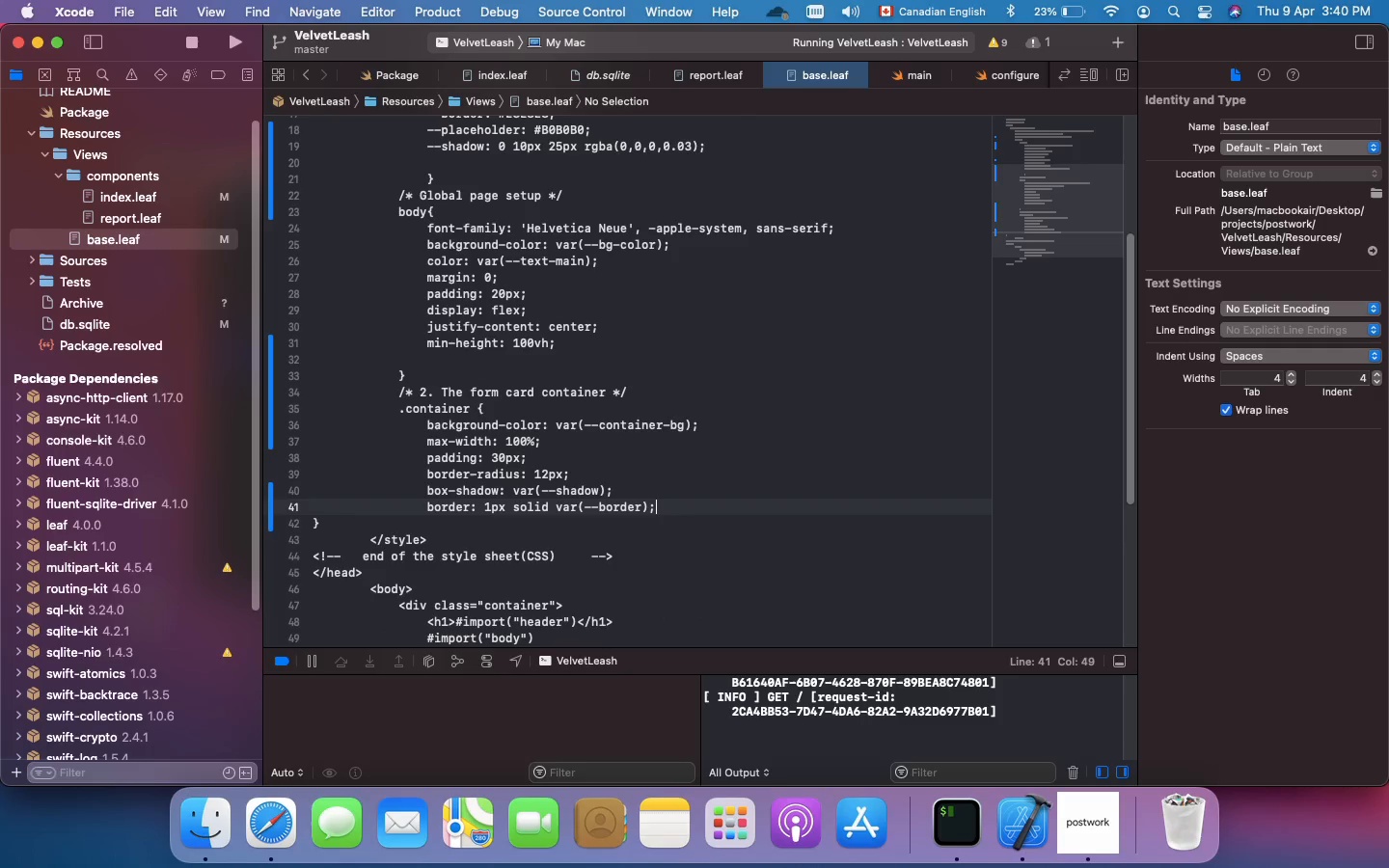 
key(ArrowDown)
 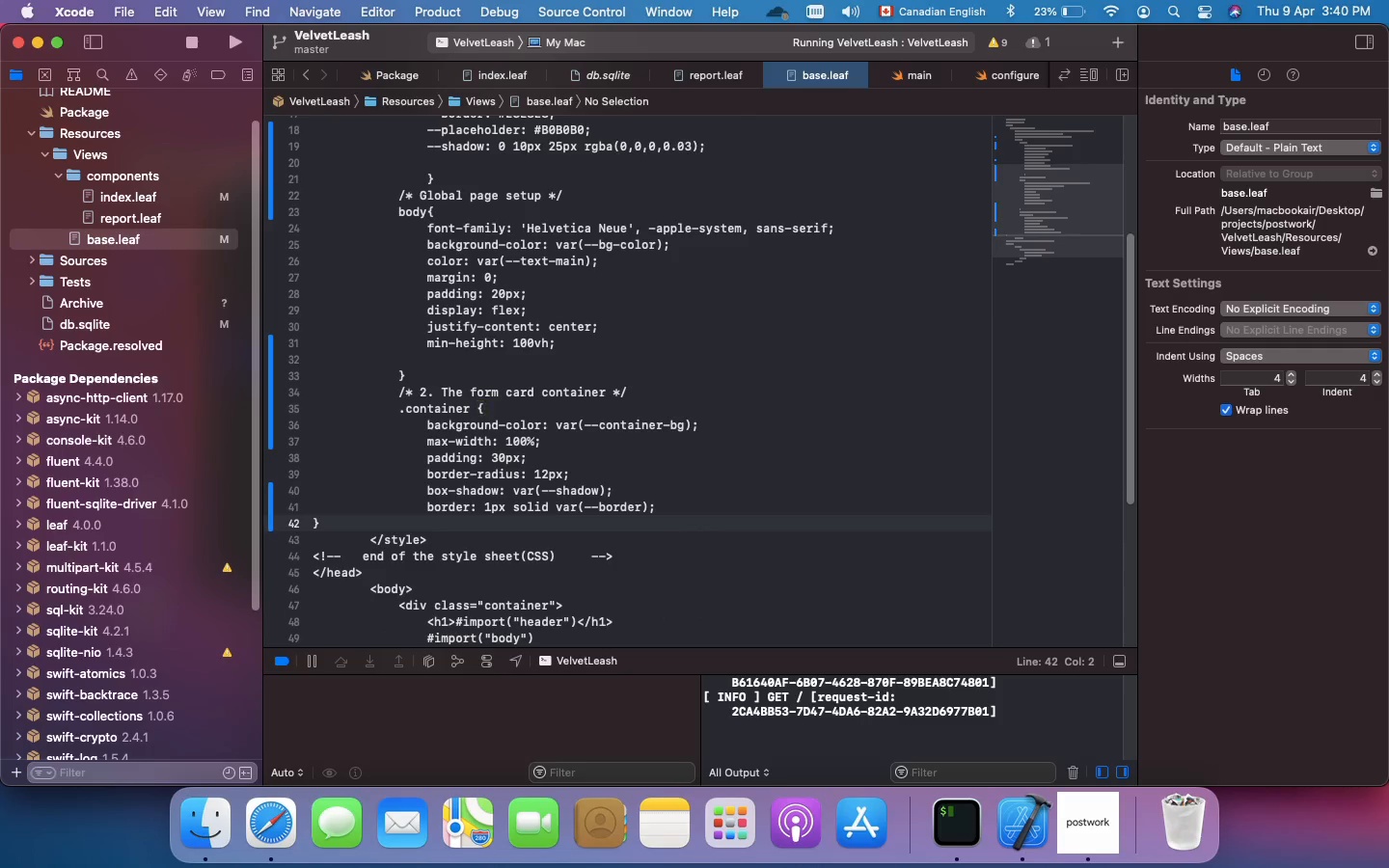 
key(Enter)
 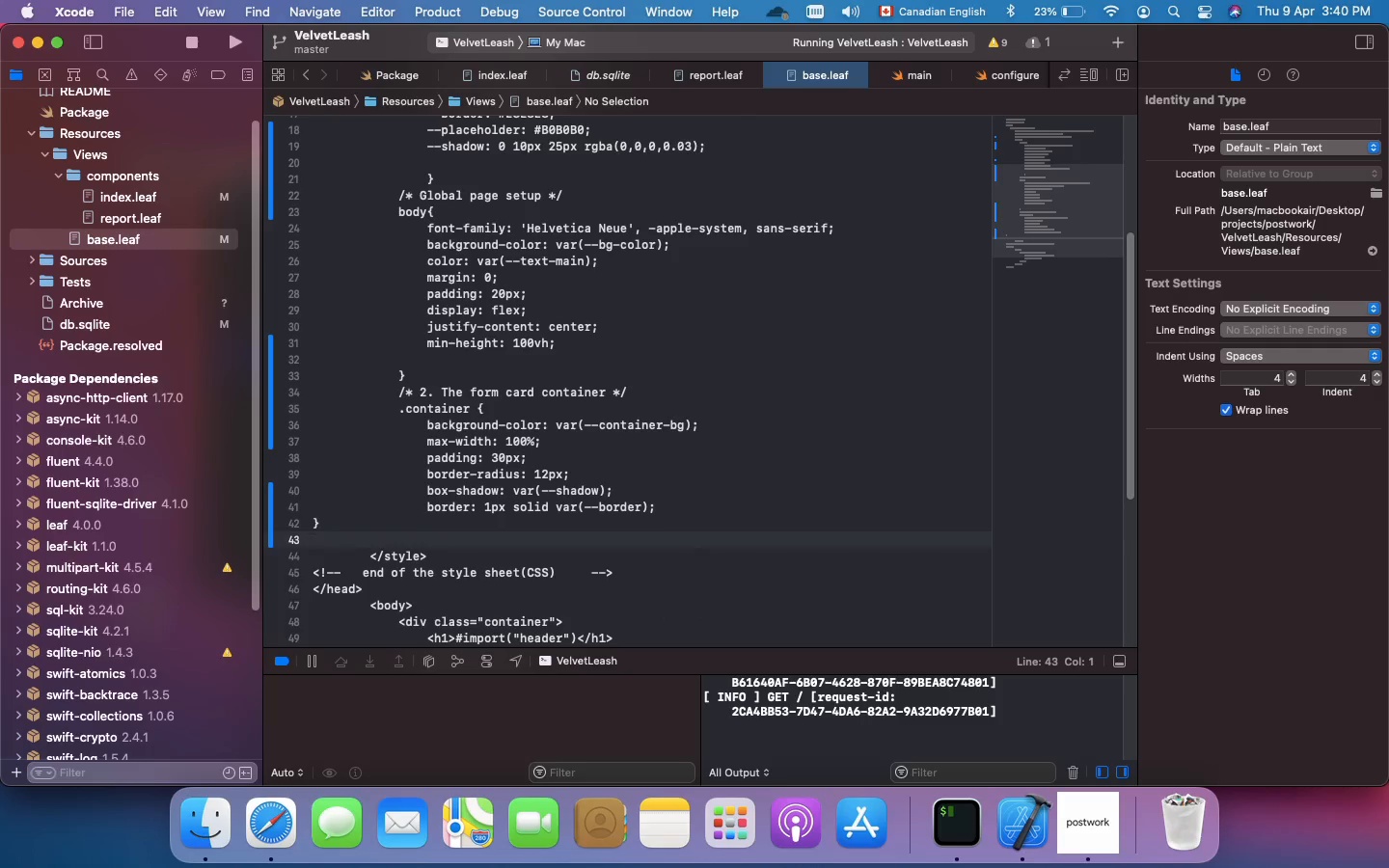 
key(ArrowUp)
 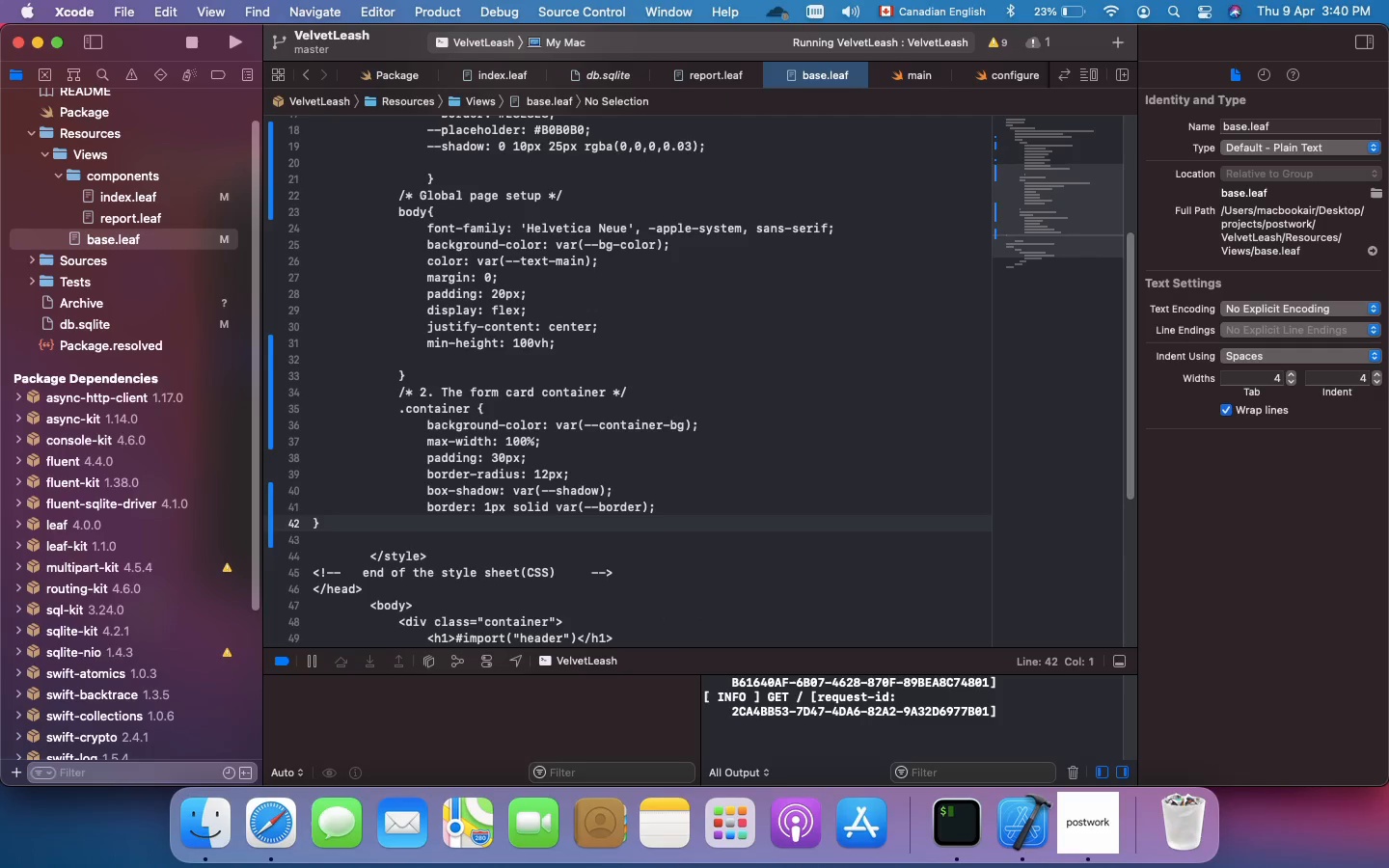 
key(Tab)
 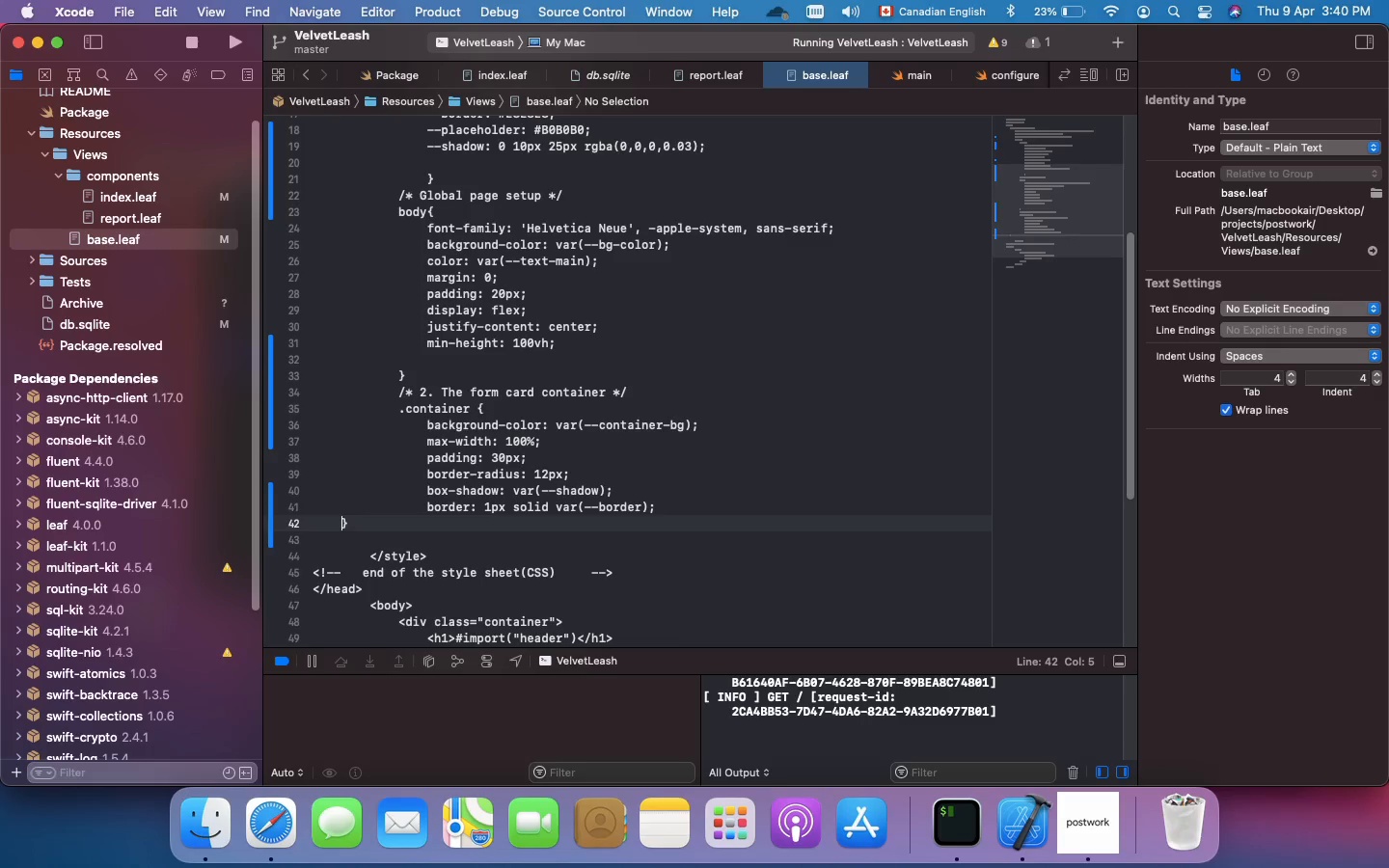 
key(Tab)
 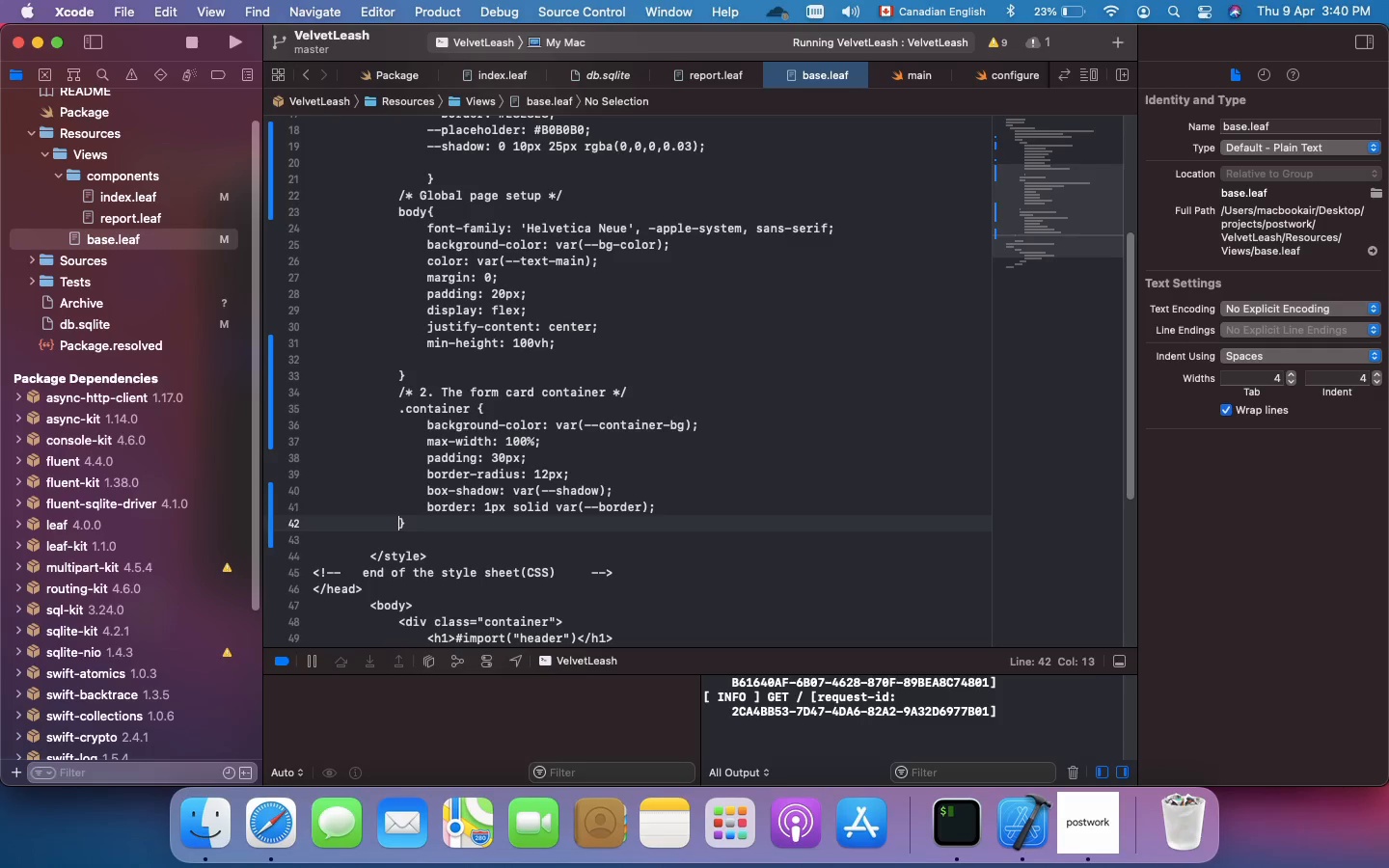 
key(Tab)
 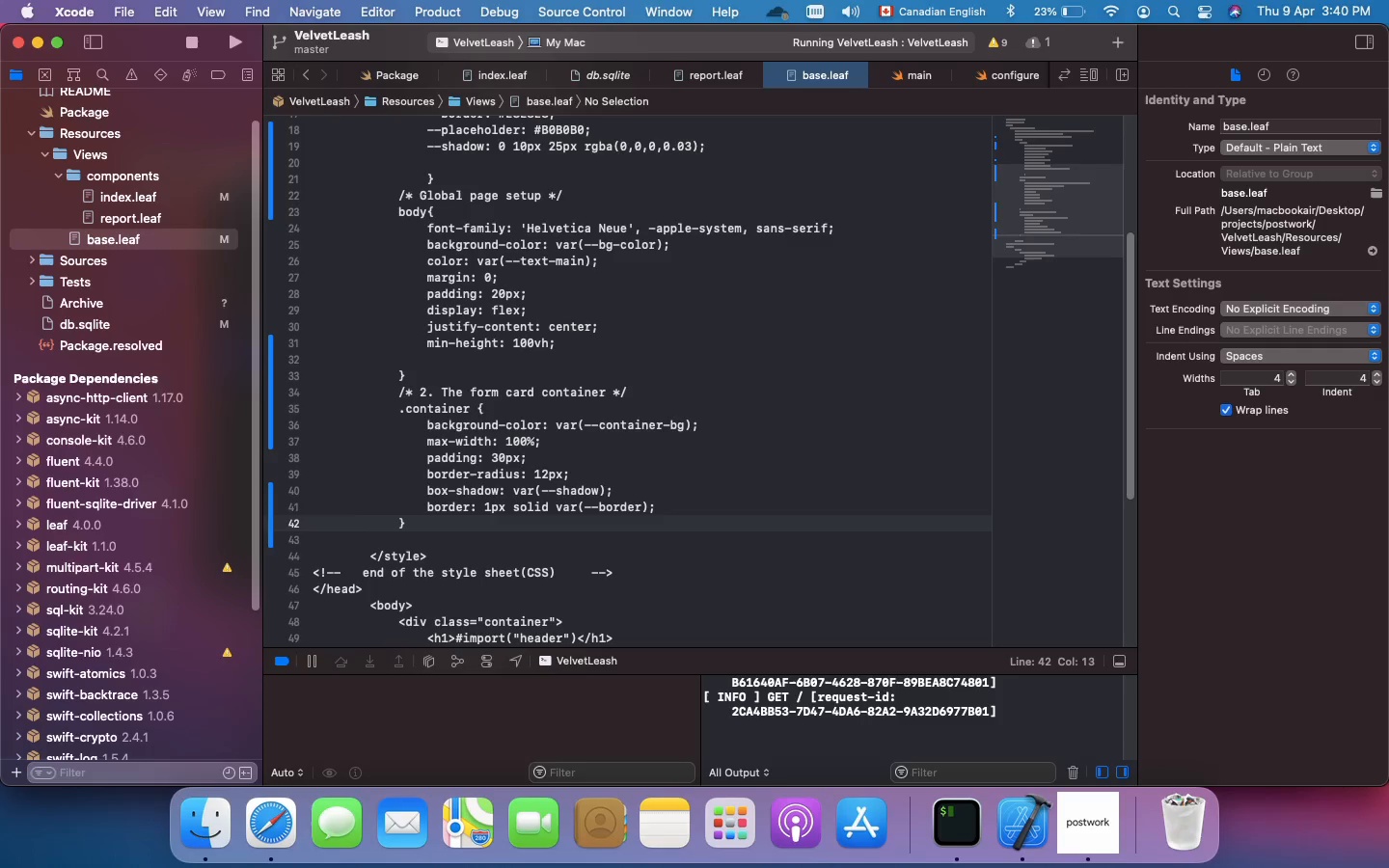 
key(ArrowRight)
 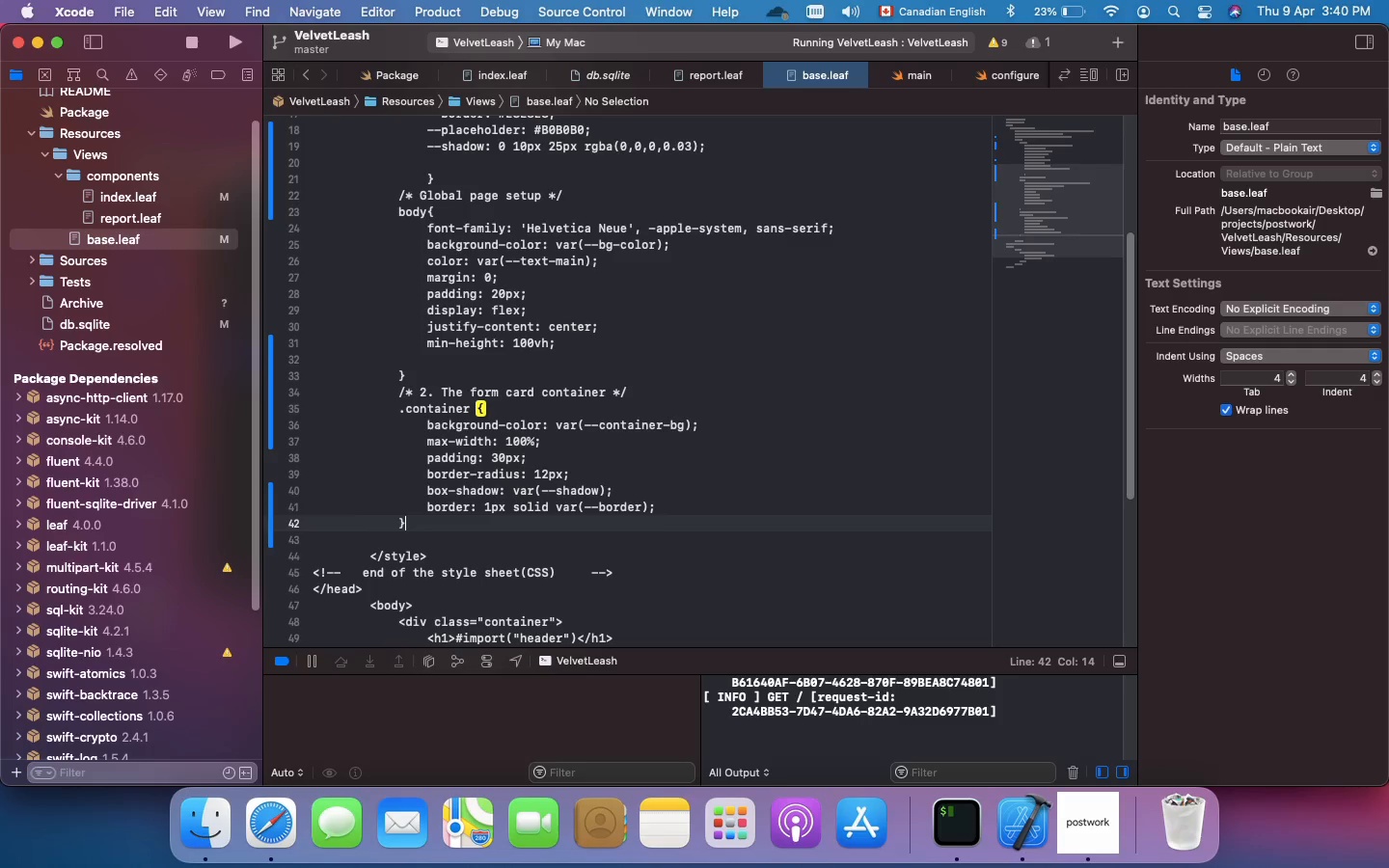 
key(Enter)
 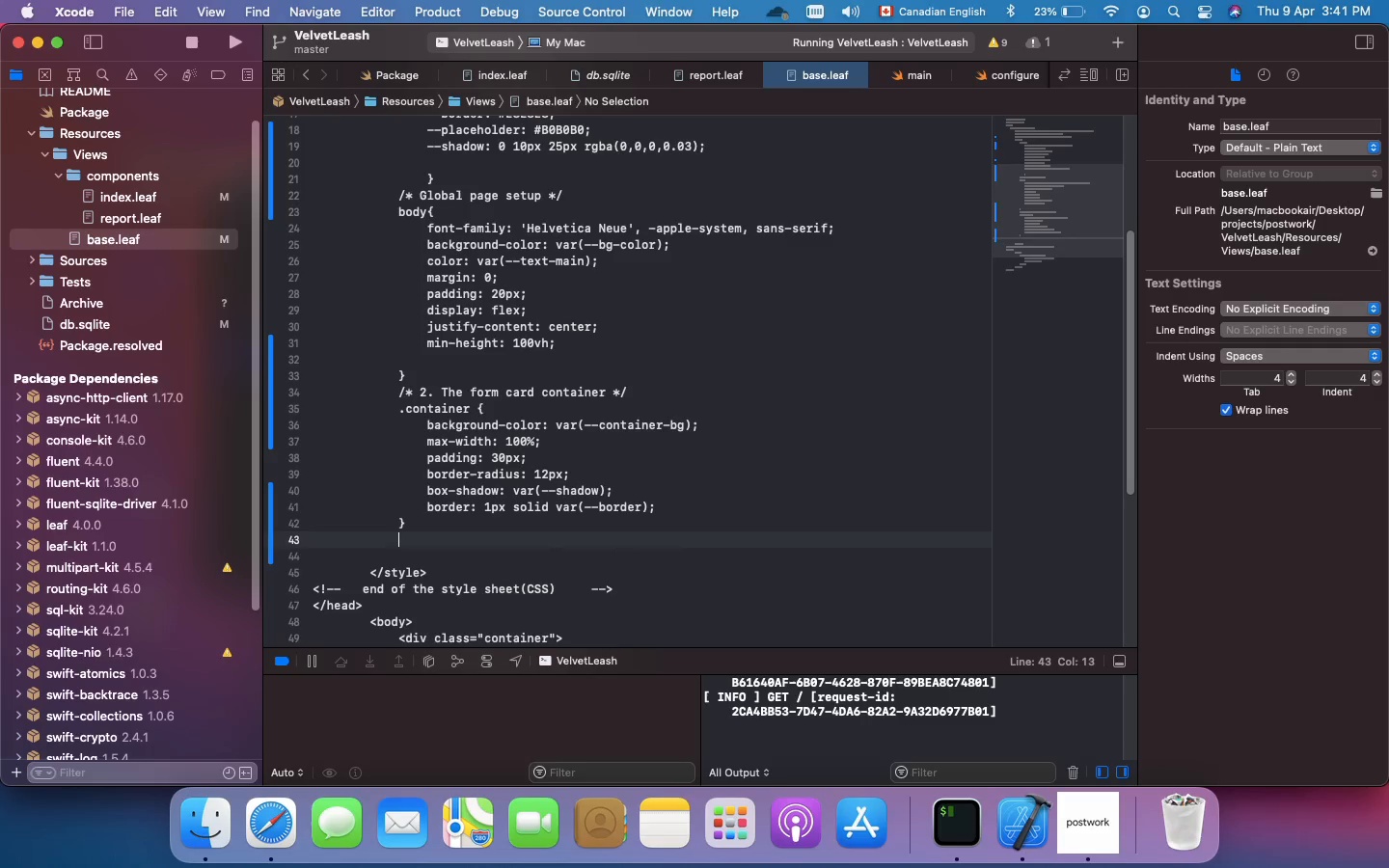 
key(Enter)
 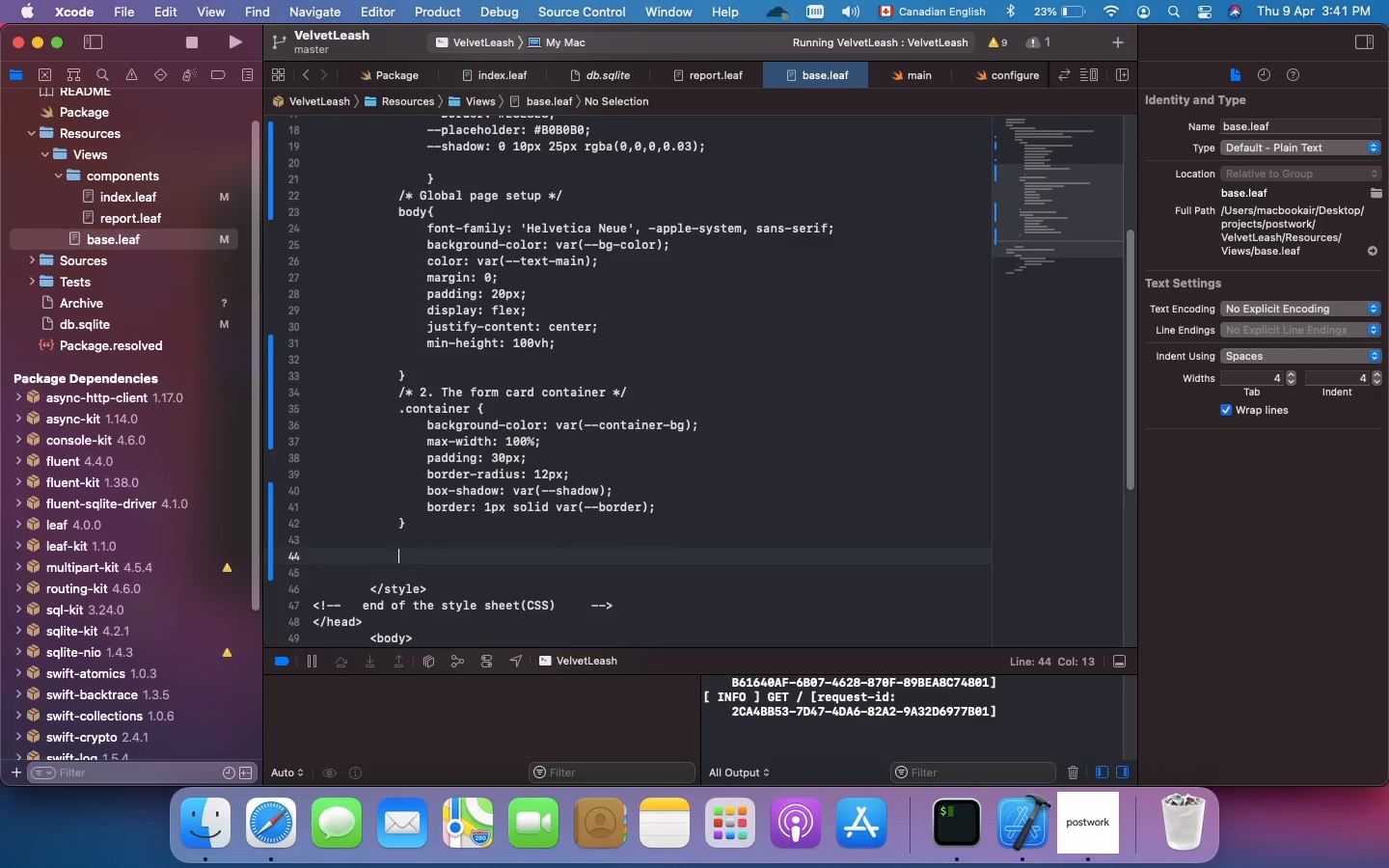 
type(/* 3. The boutique header */)
 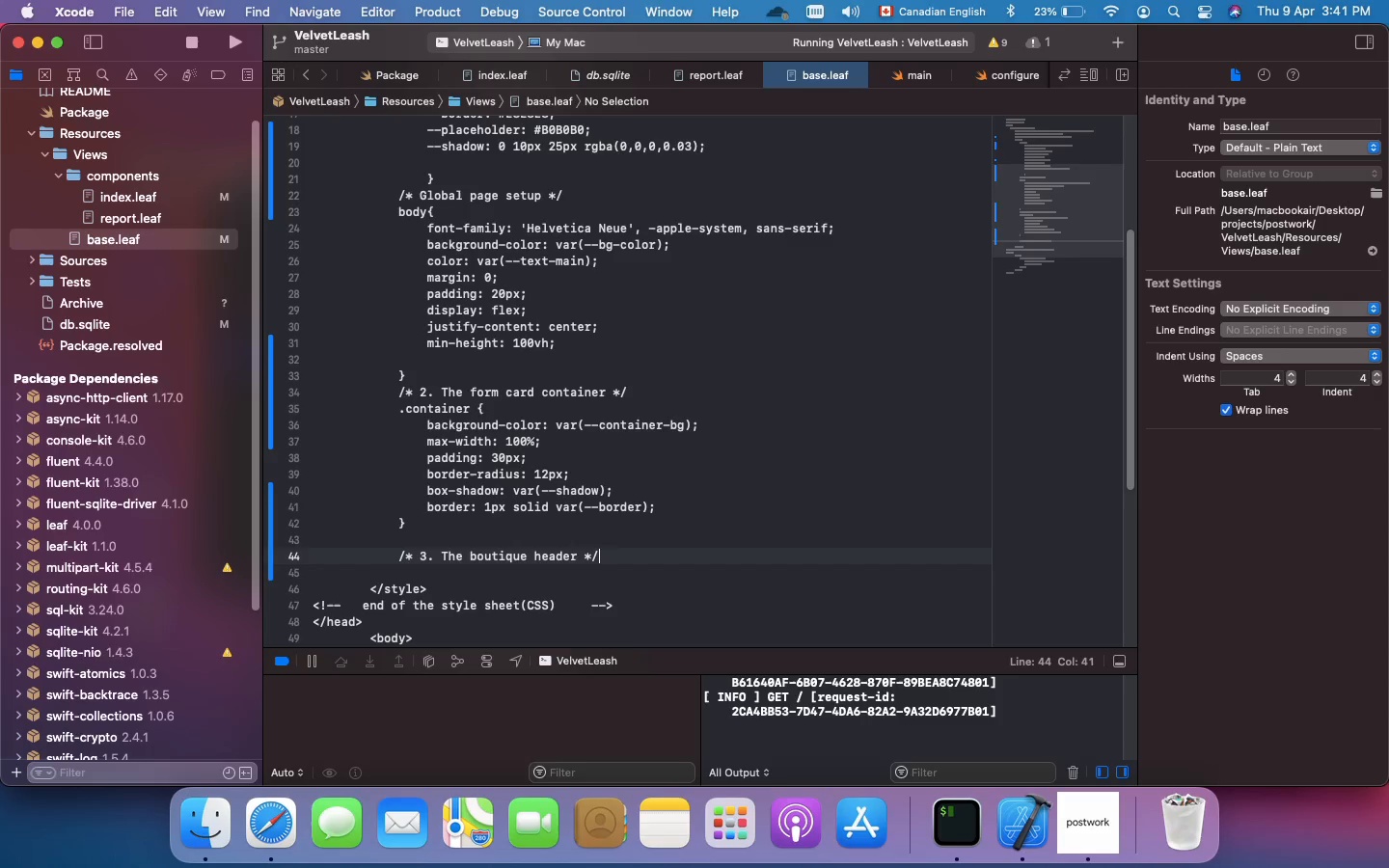 
key(Enter)
 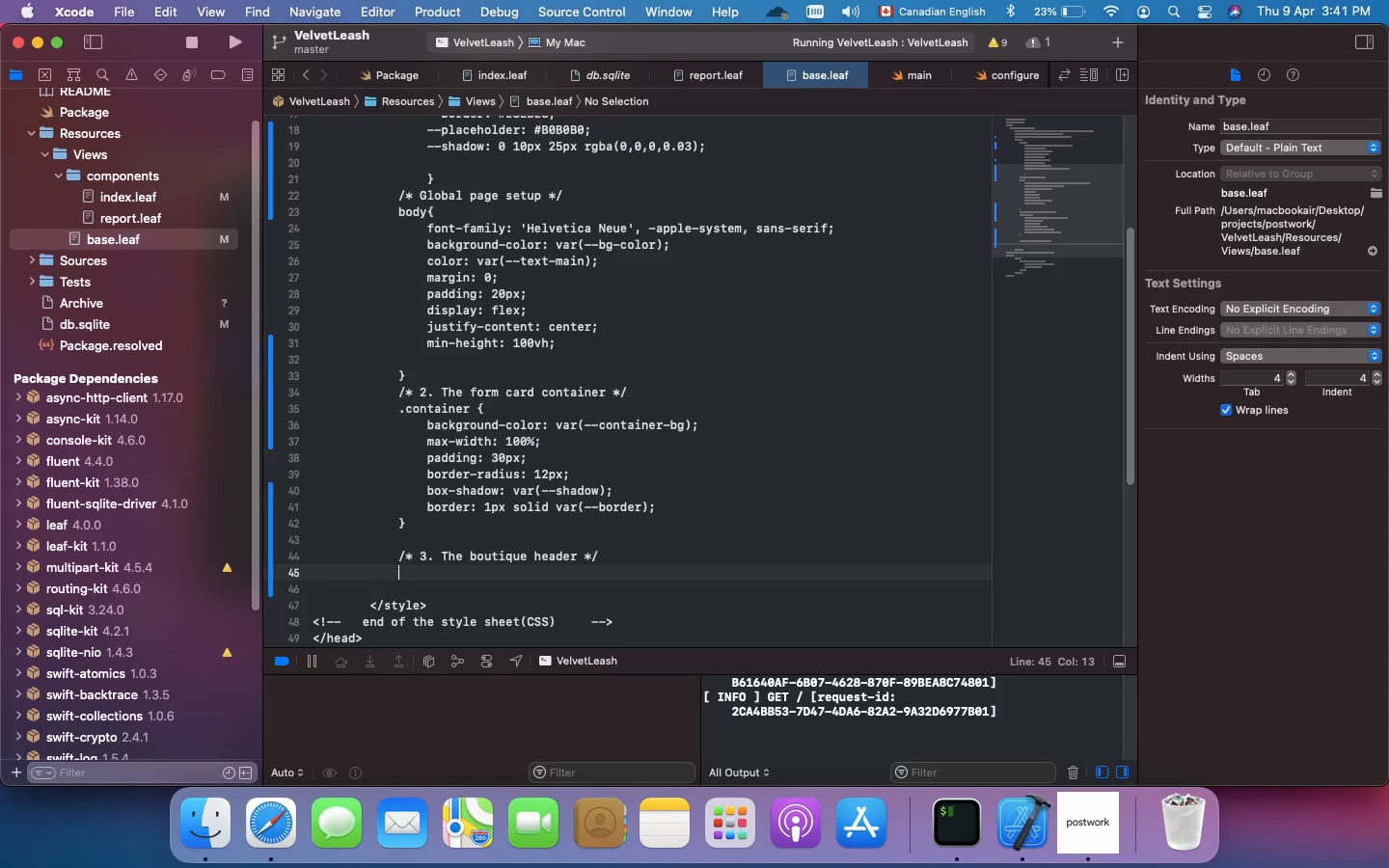 
type(h1 {)
 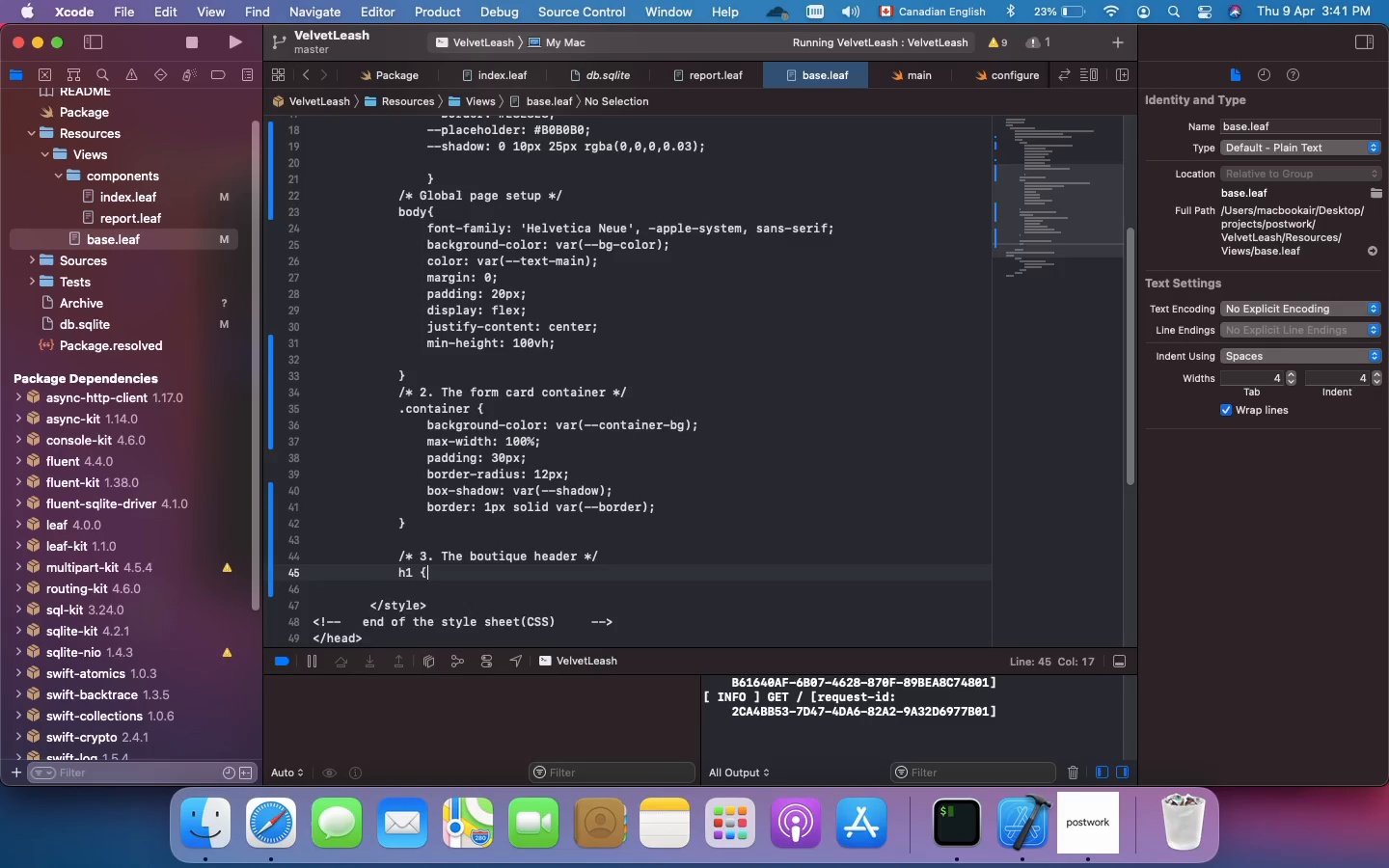 
 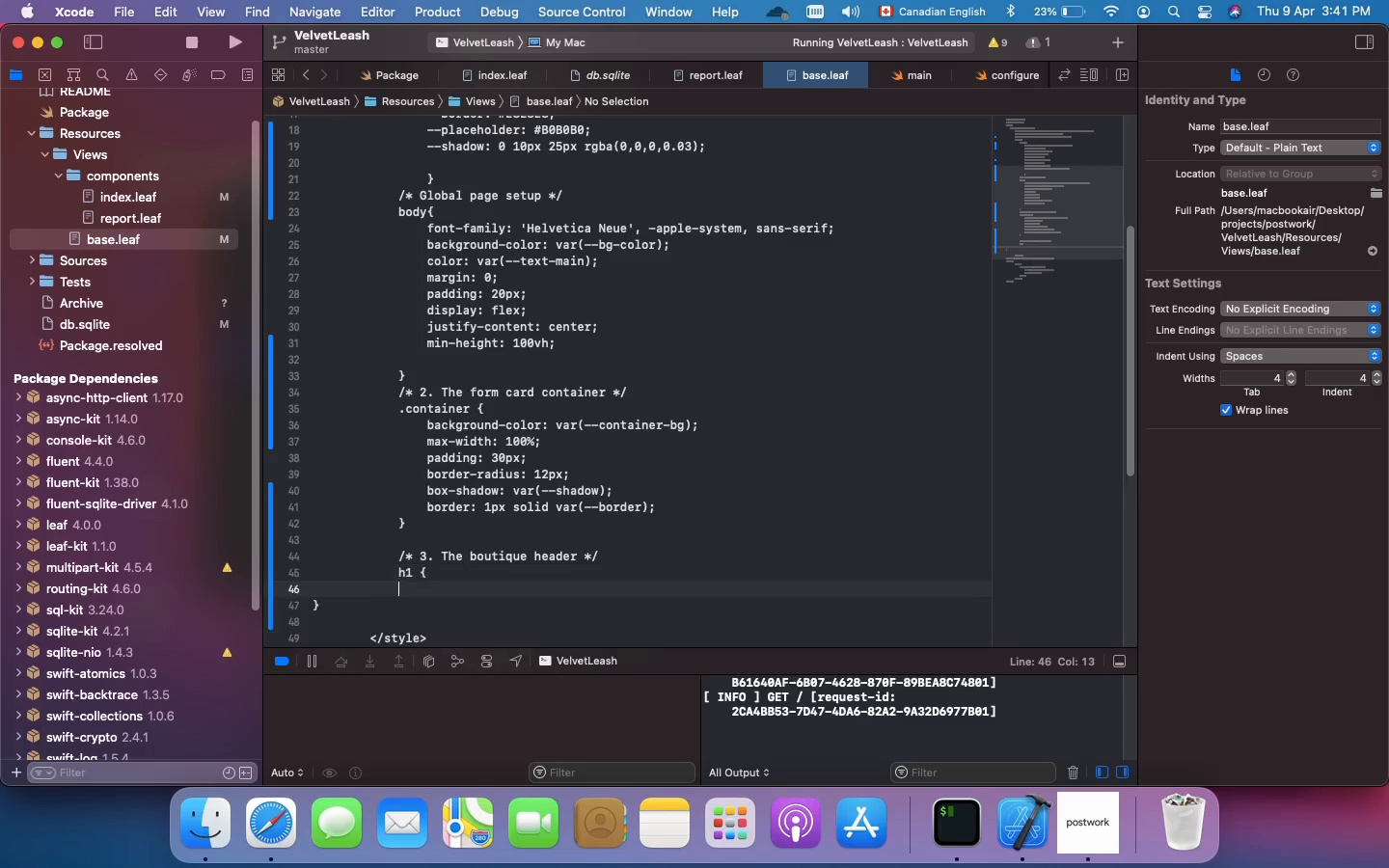 
key(Enter)
 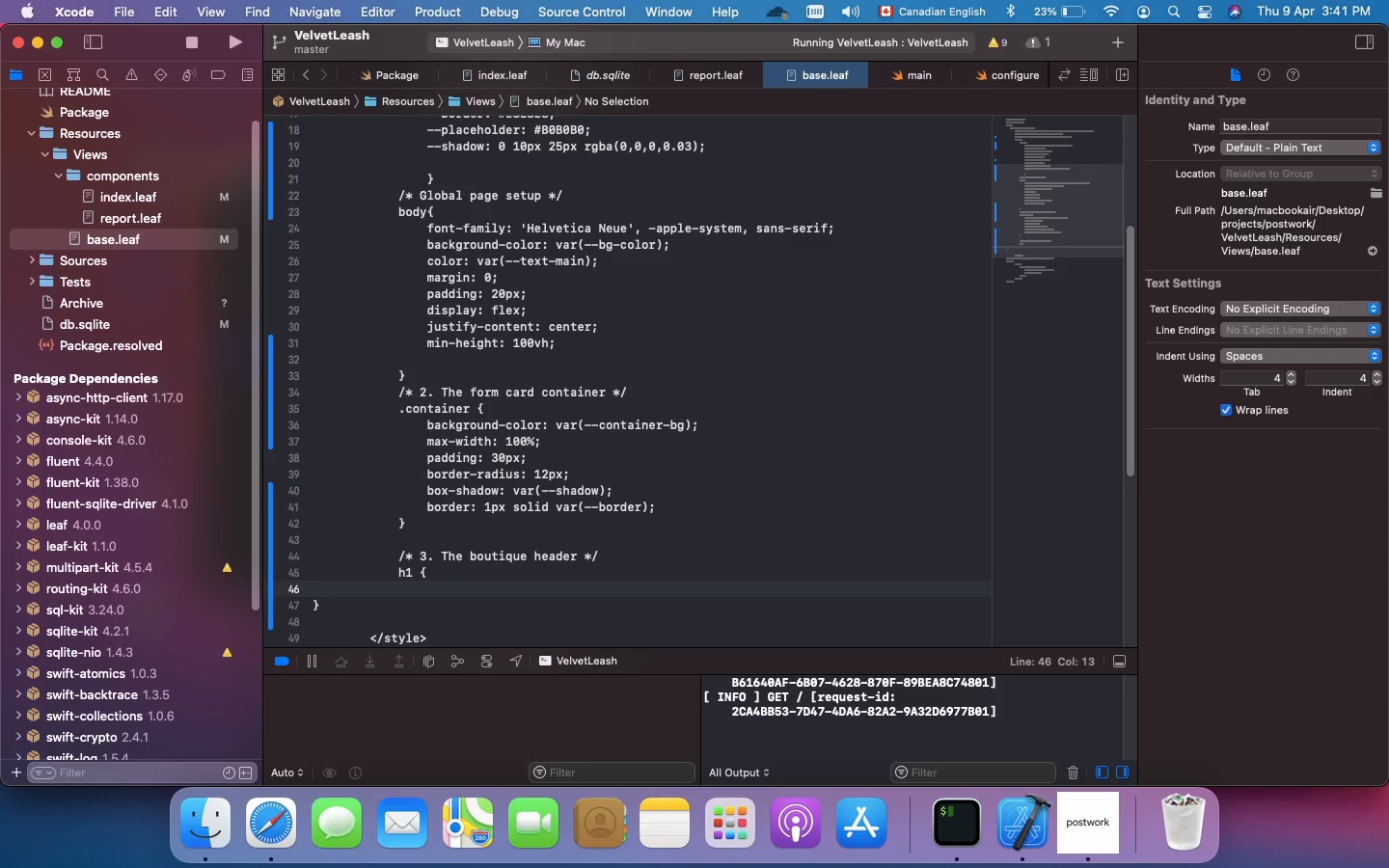 
key(ArrowDown)
 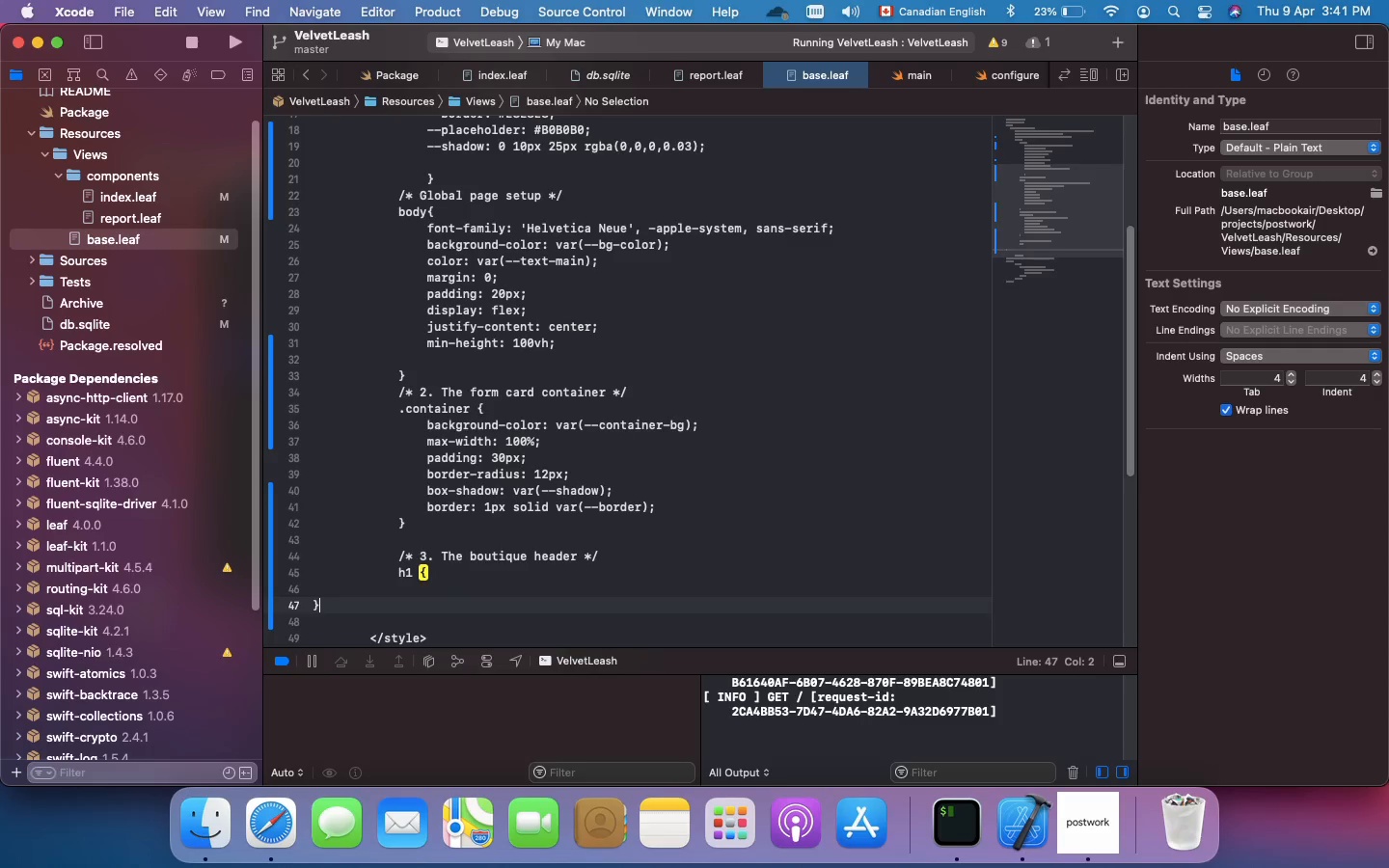 
key(ArrowLeft)
 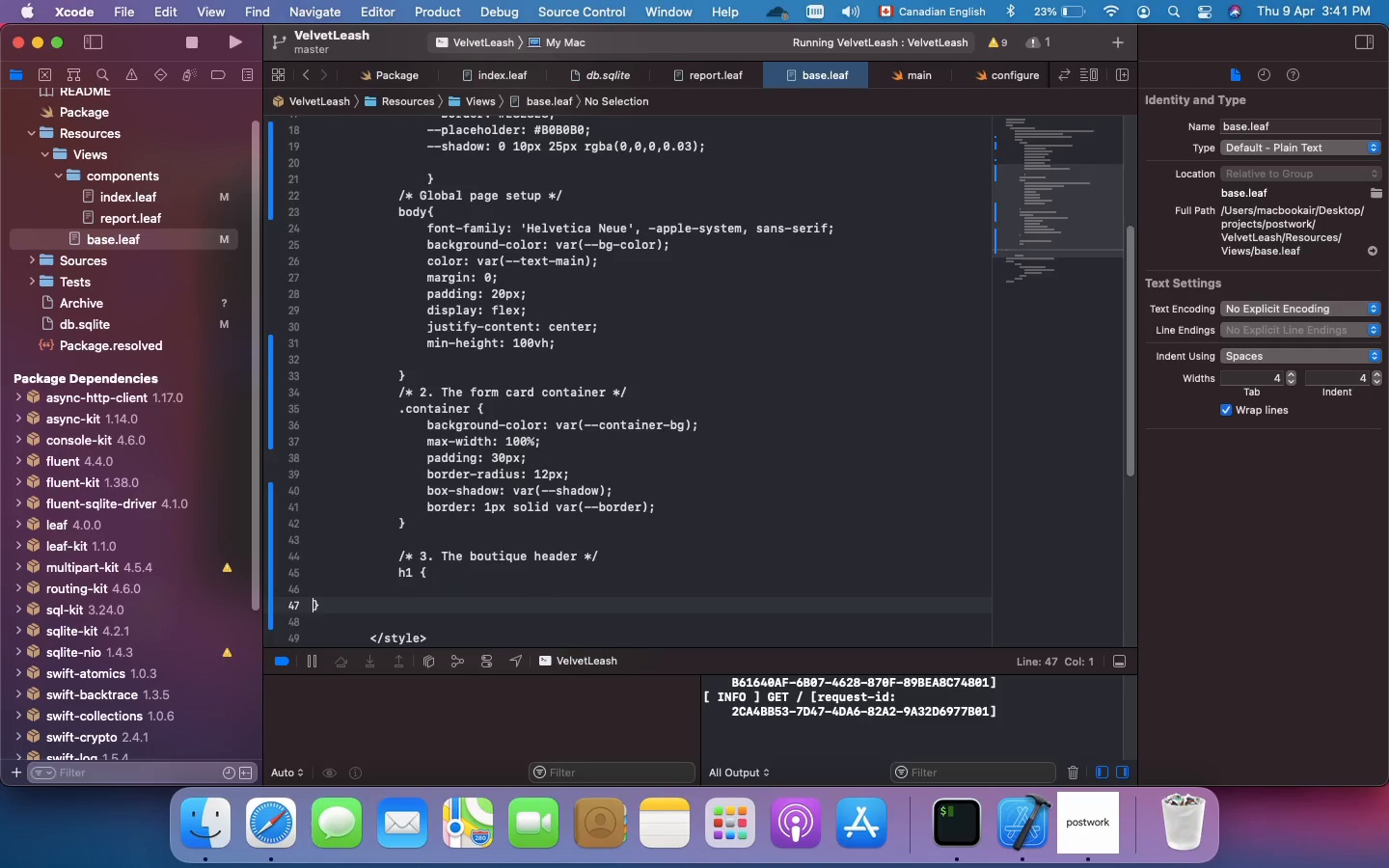 
key(Tab)
 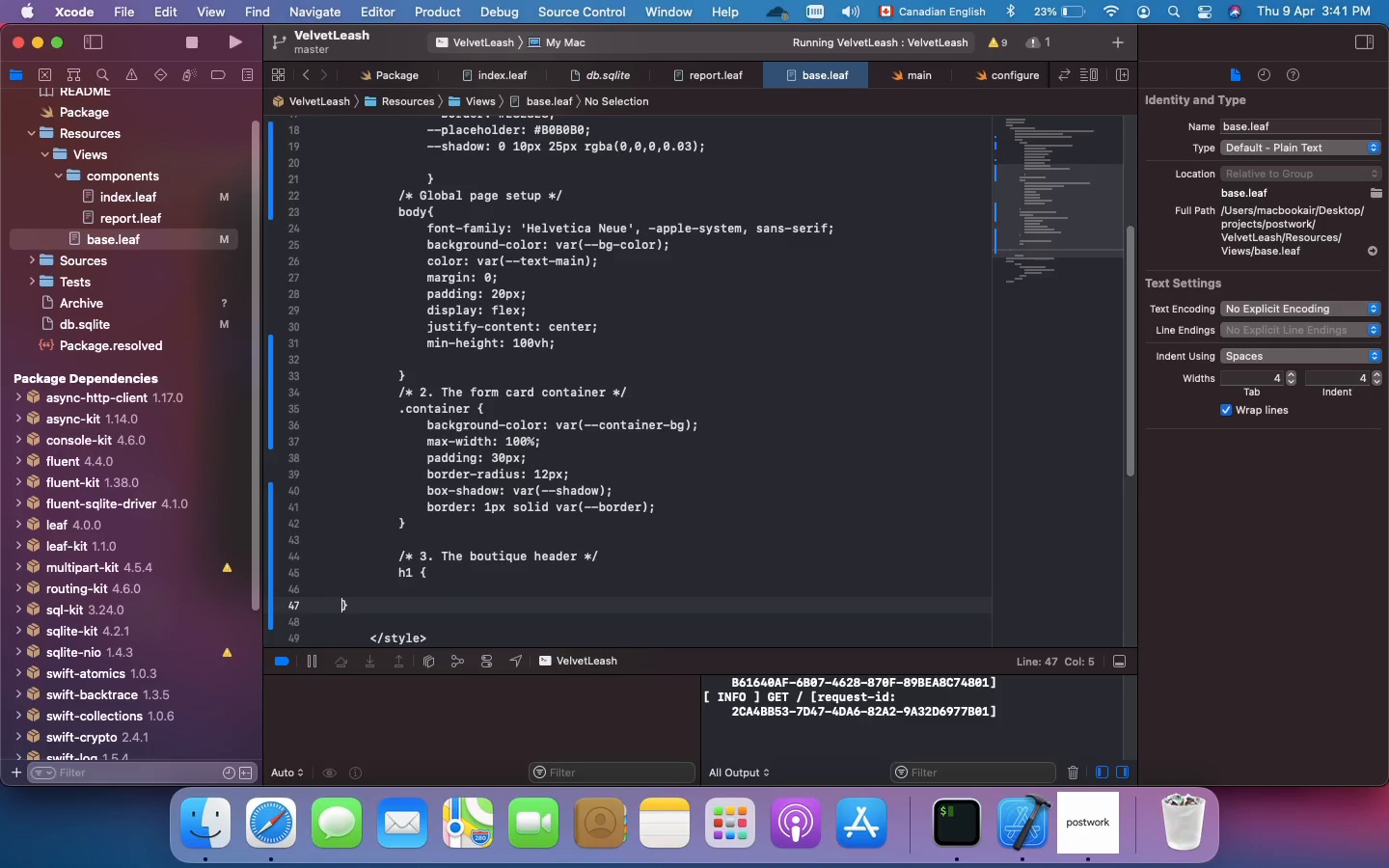 
key(Tab)
 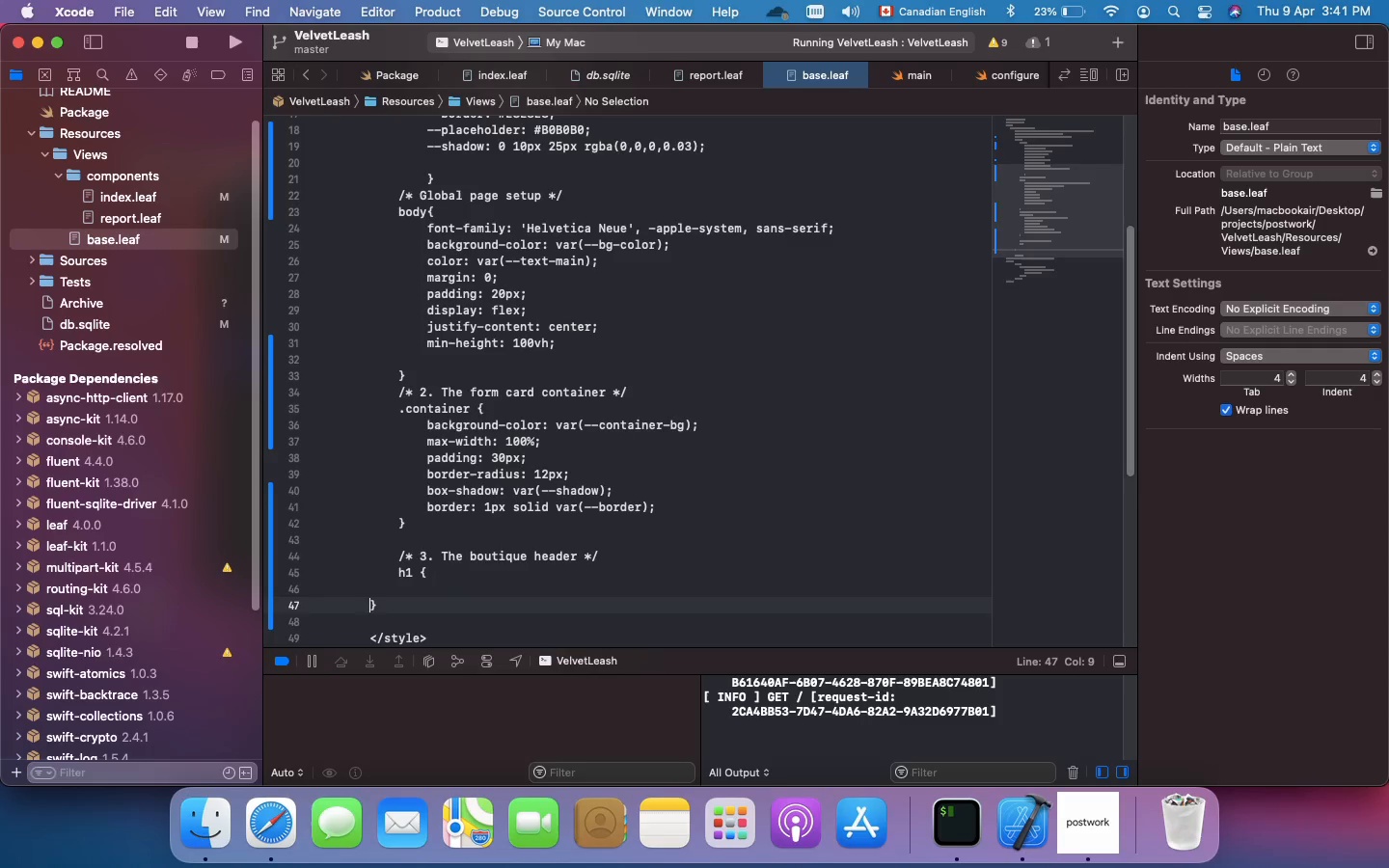 
key(Tab)
 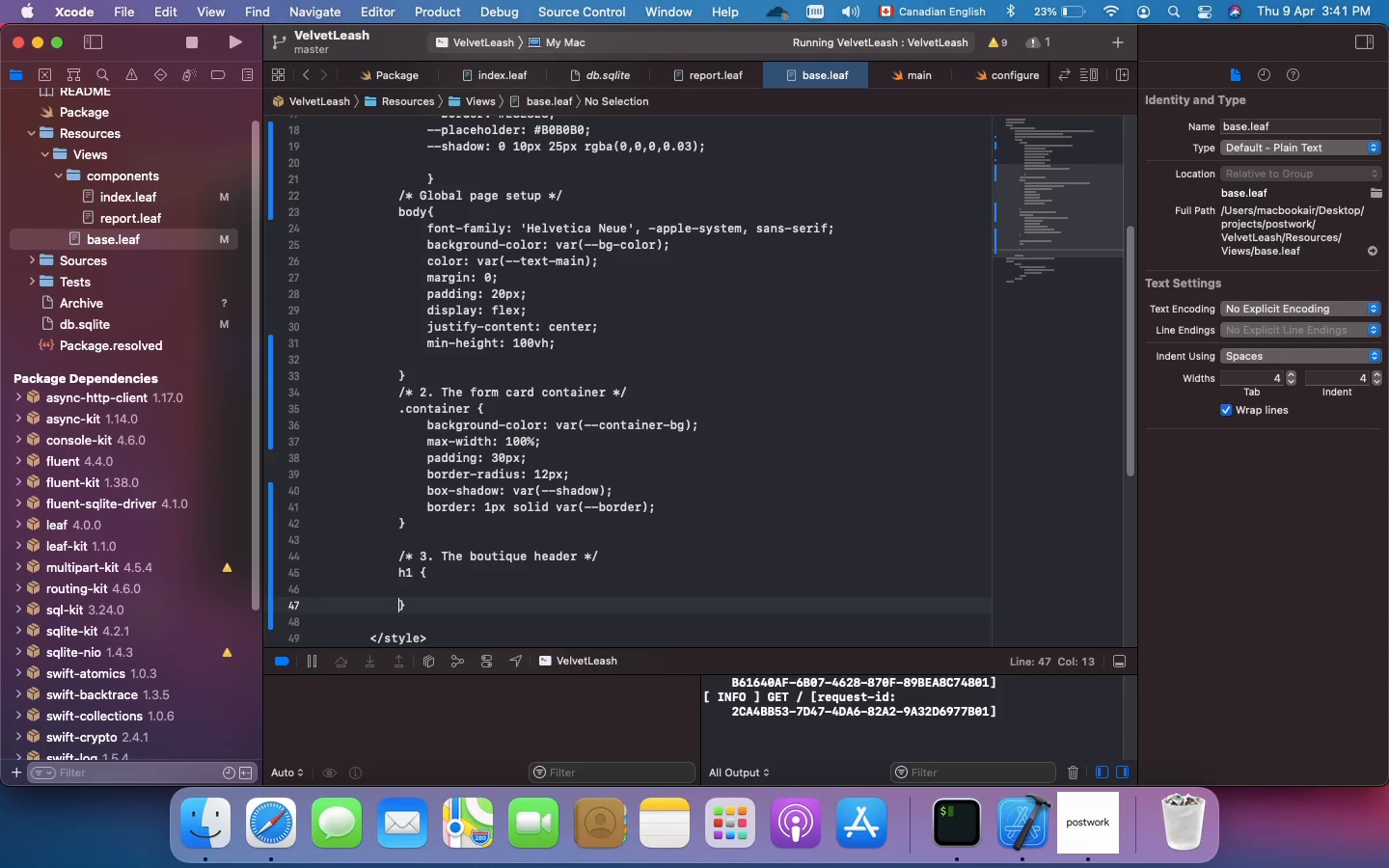 
wait(24.2)
 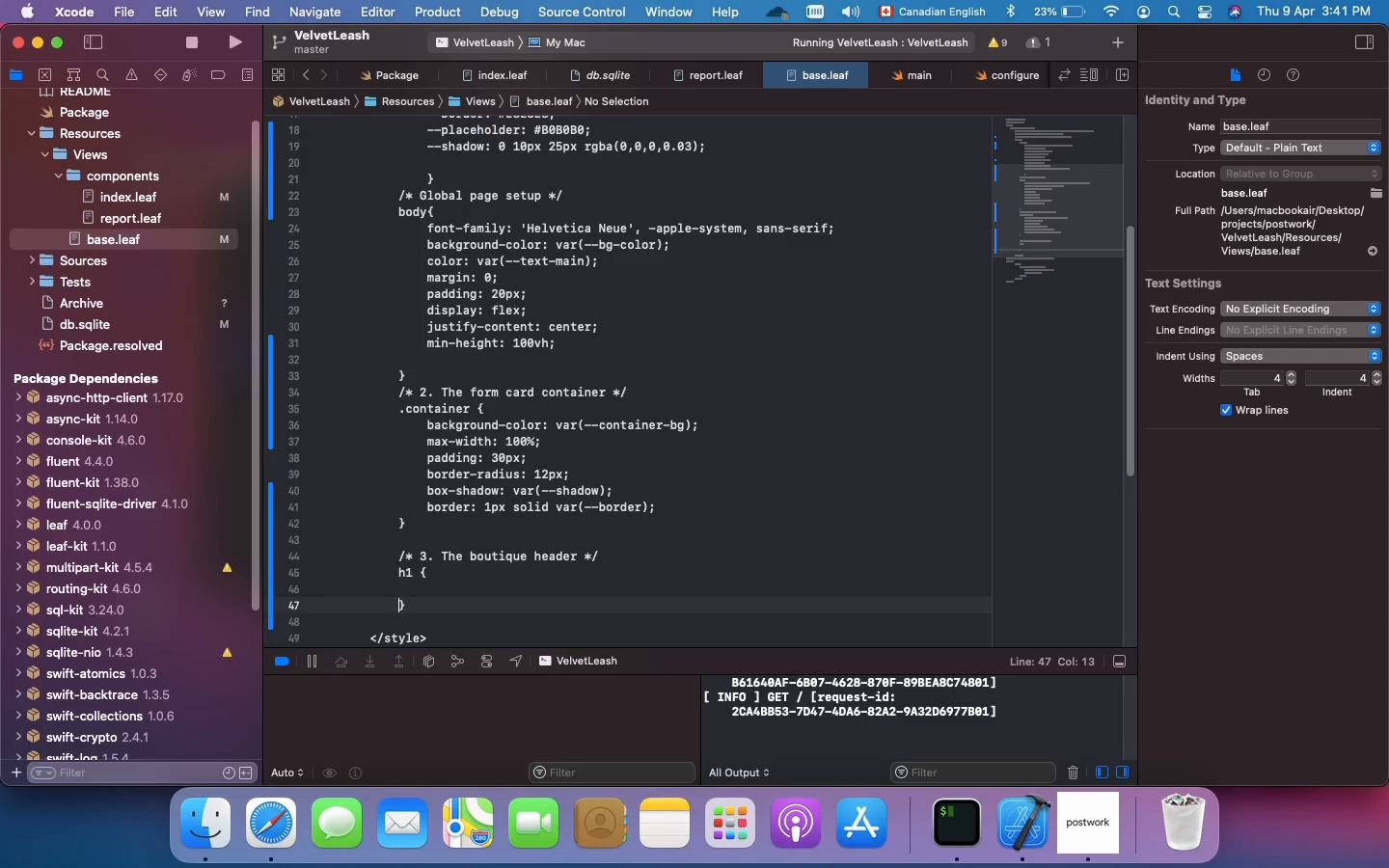 
key(ArrowUp)
 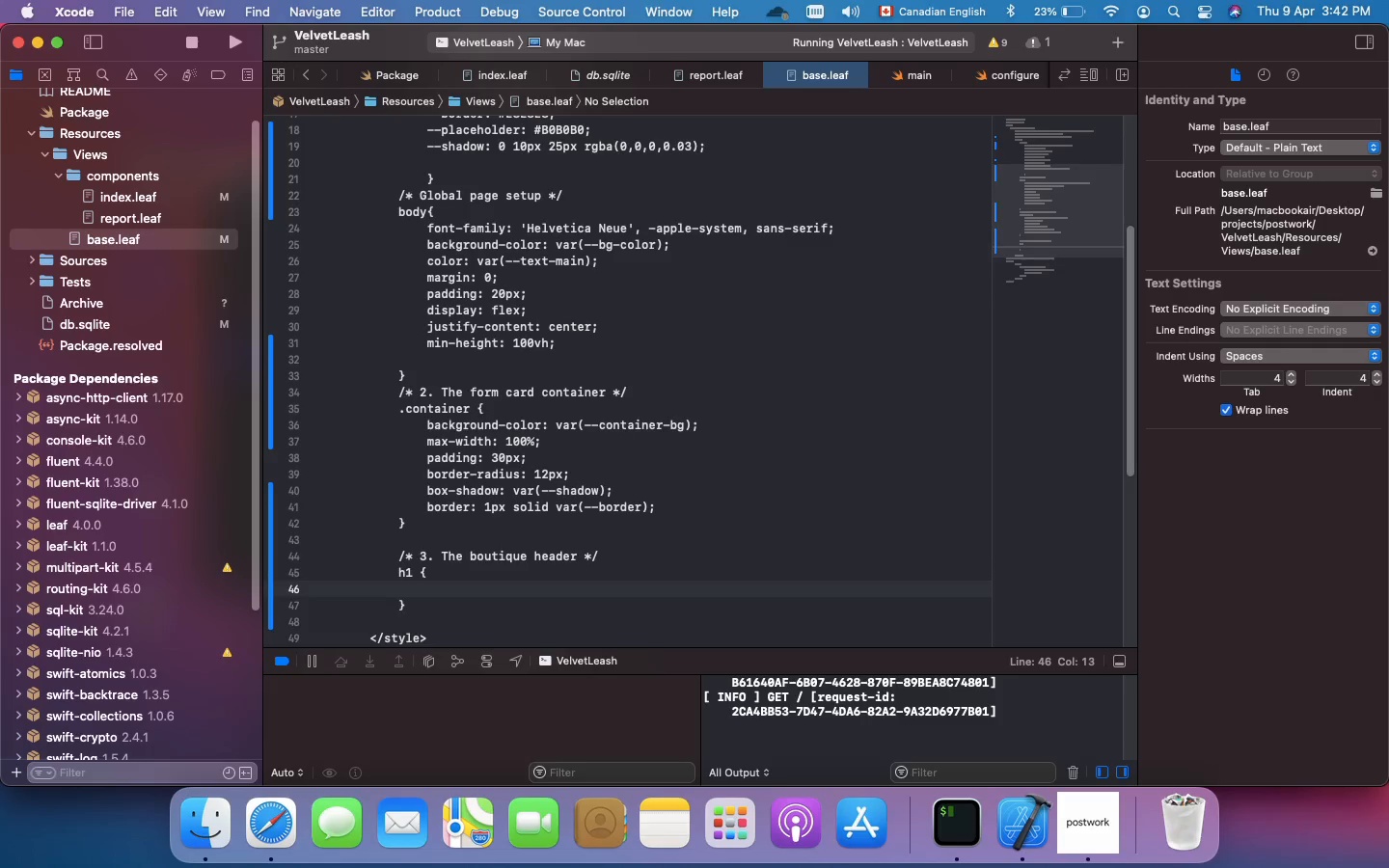 
key(Tab)
 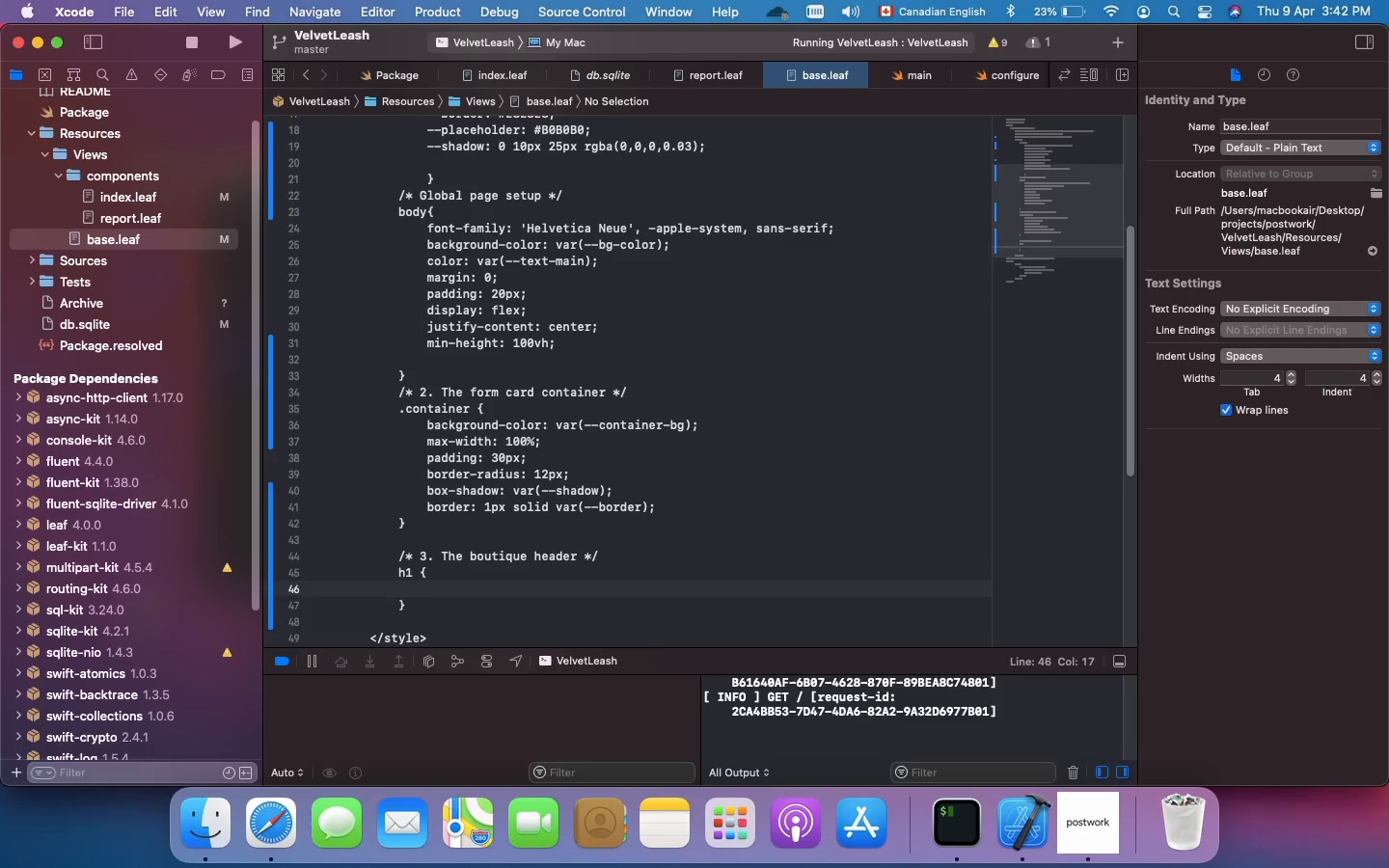 
type(text-align)
 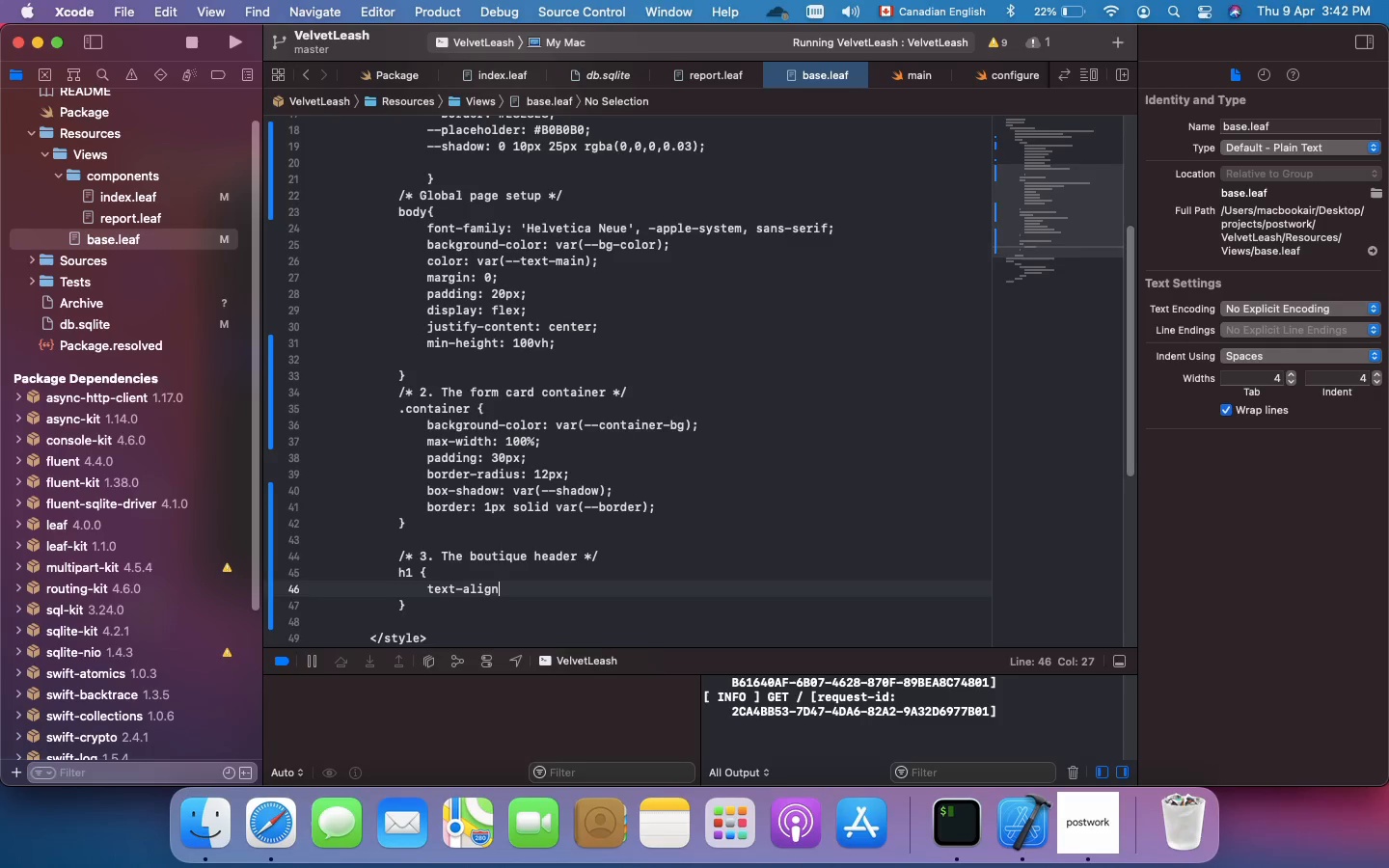 
wait(5.28)
 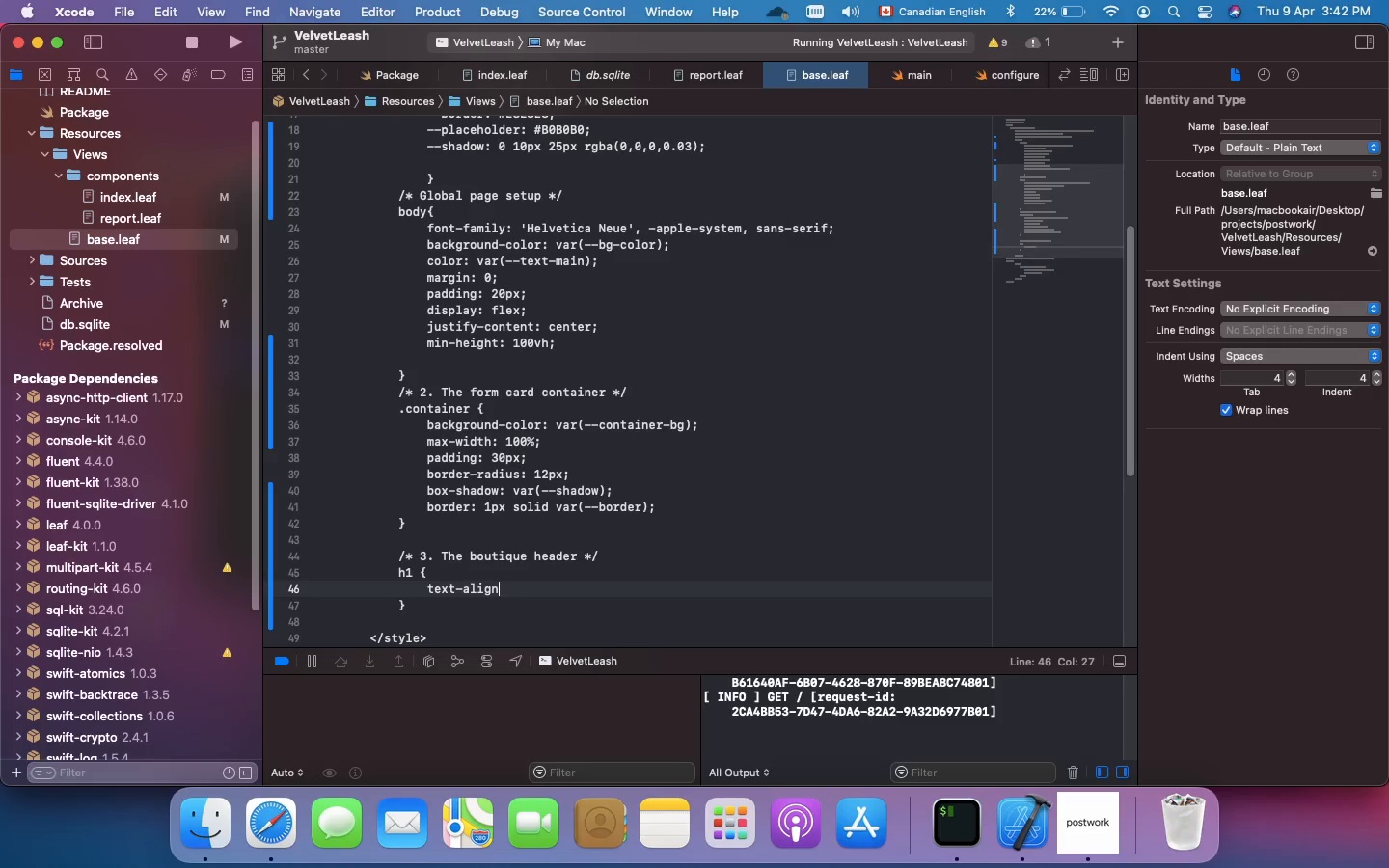 
type(: center;)
 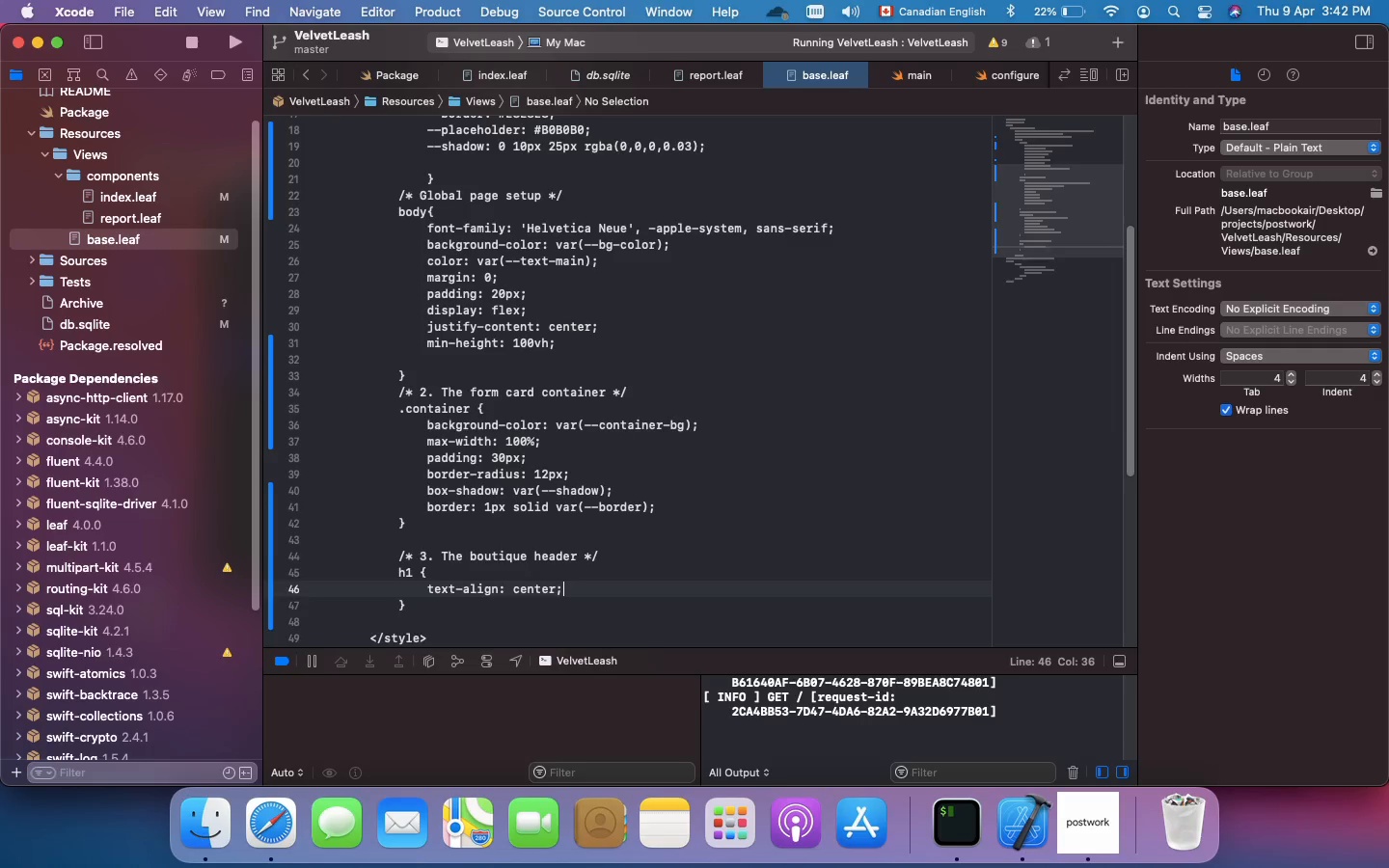 
key(Enter)
 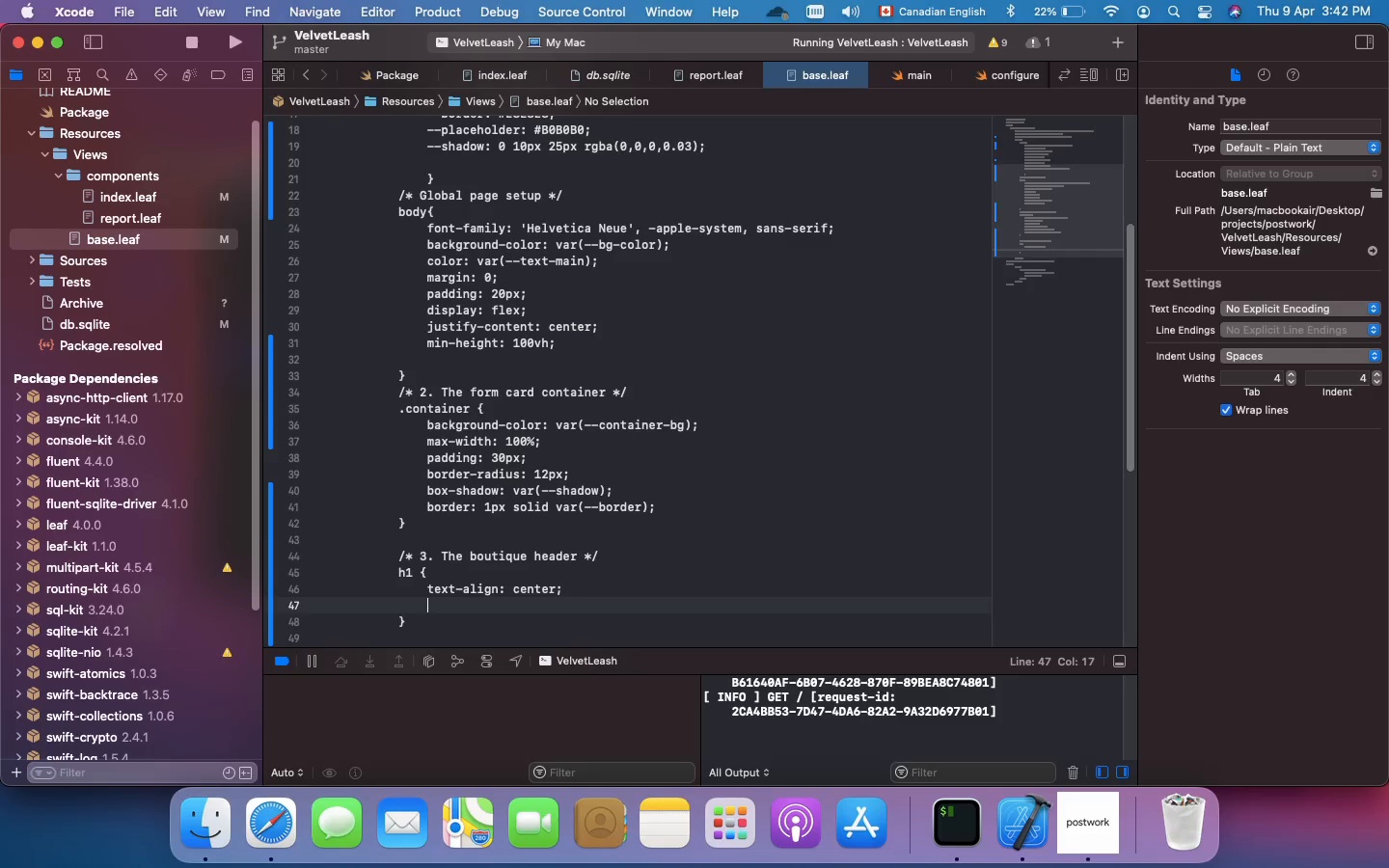 
type(color: var(--accent)
 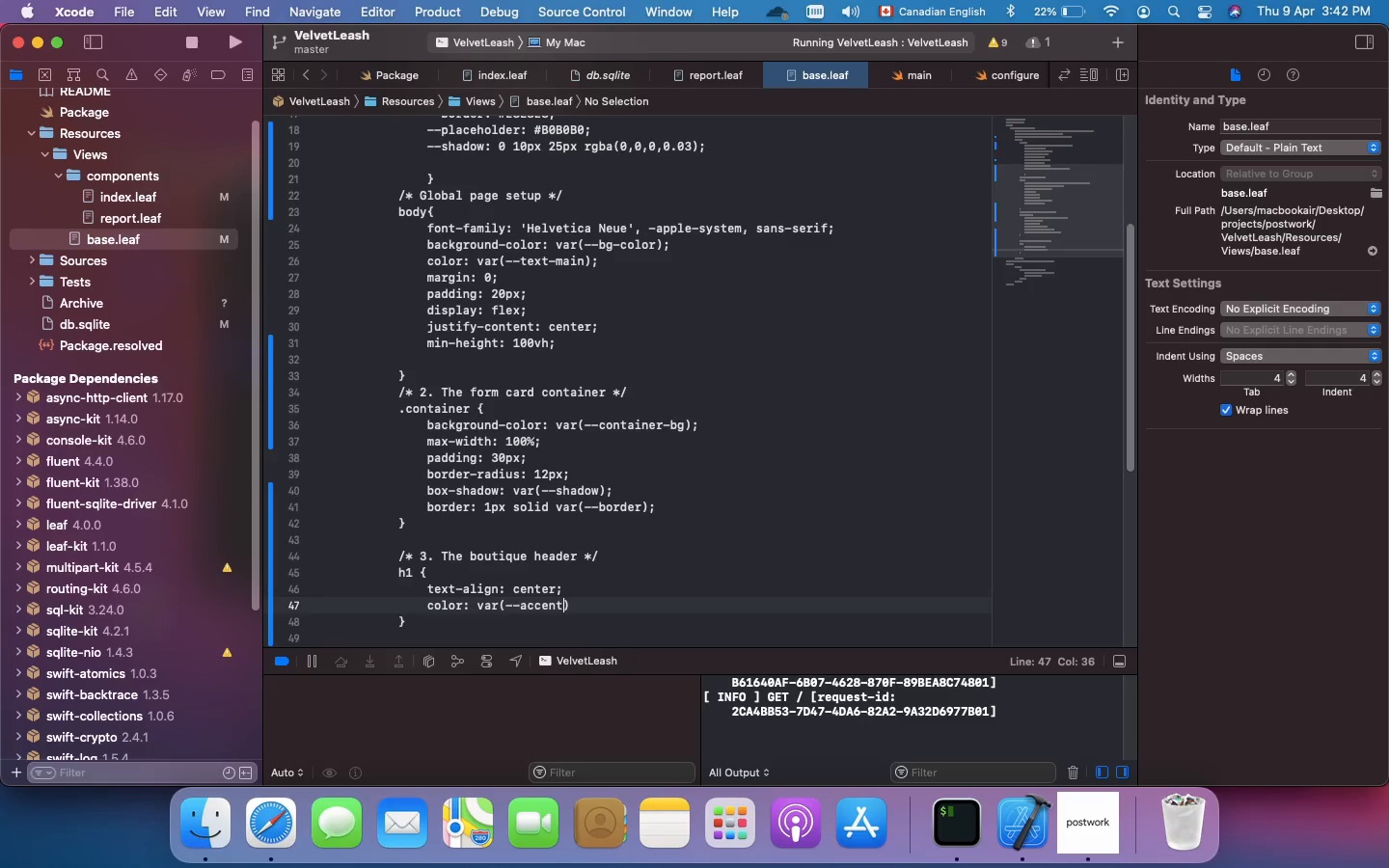 
key(ArrowRight)
 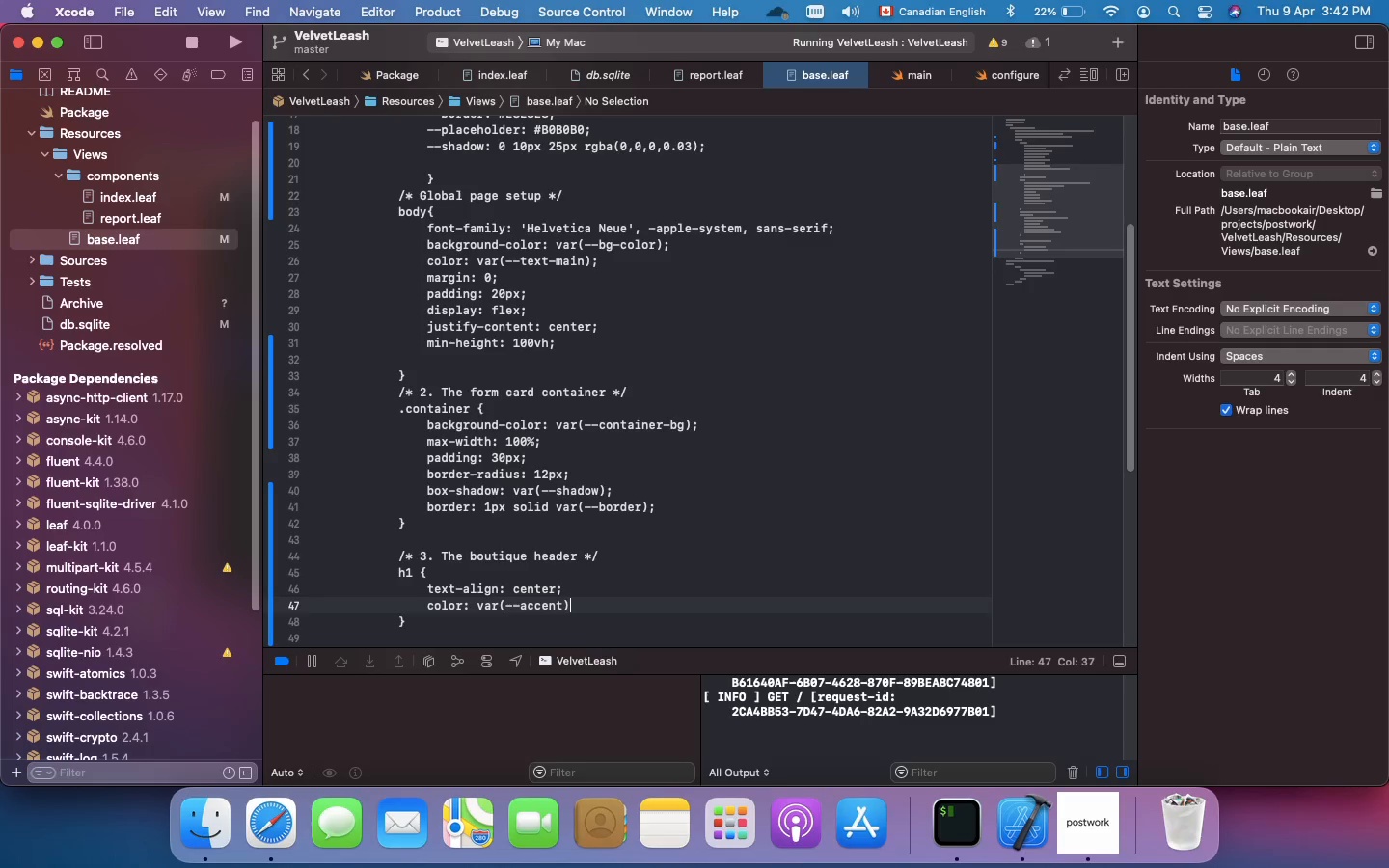 
key(Semicolon)
 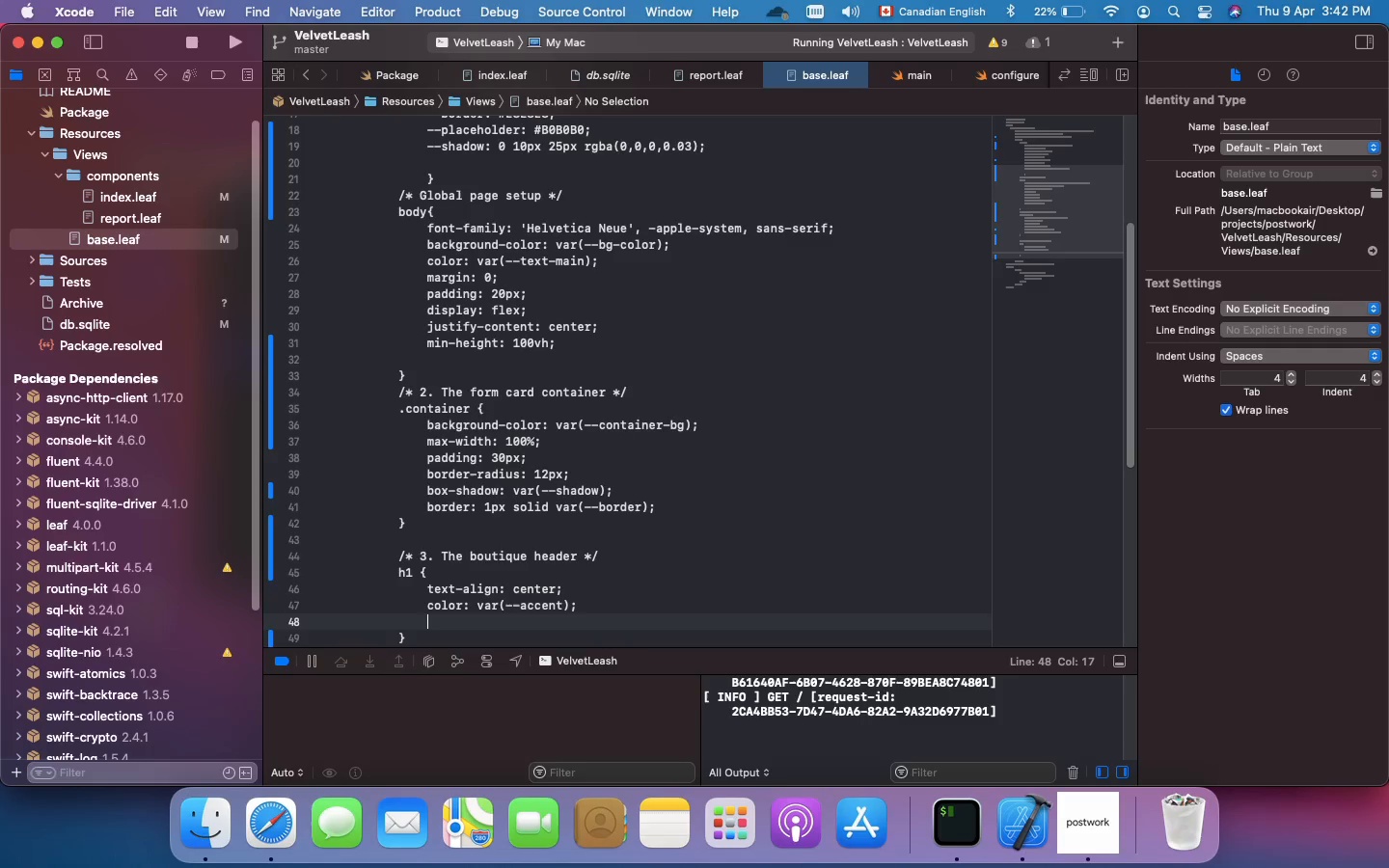 
key(Enter)
 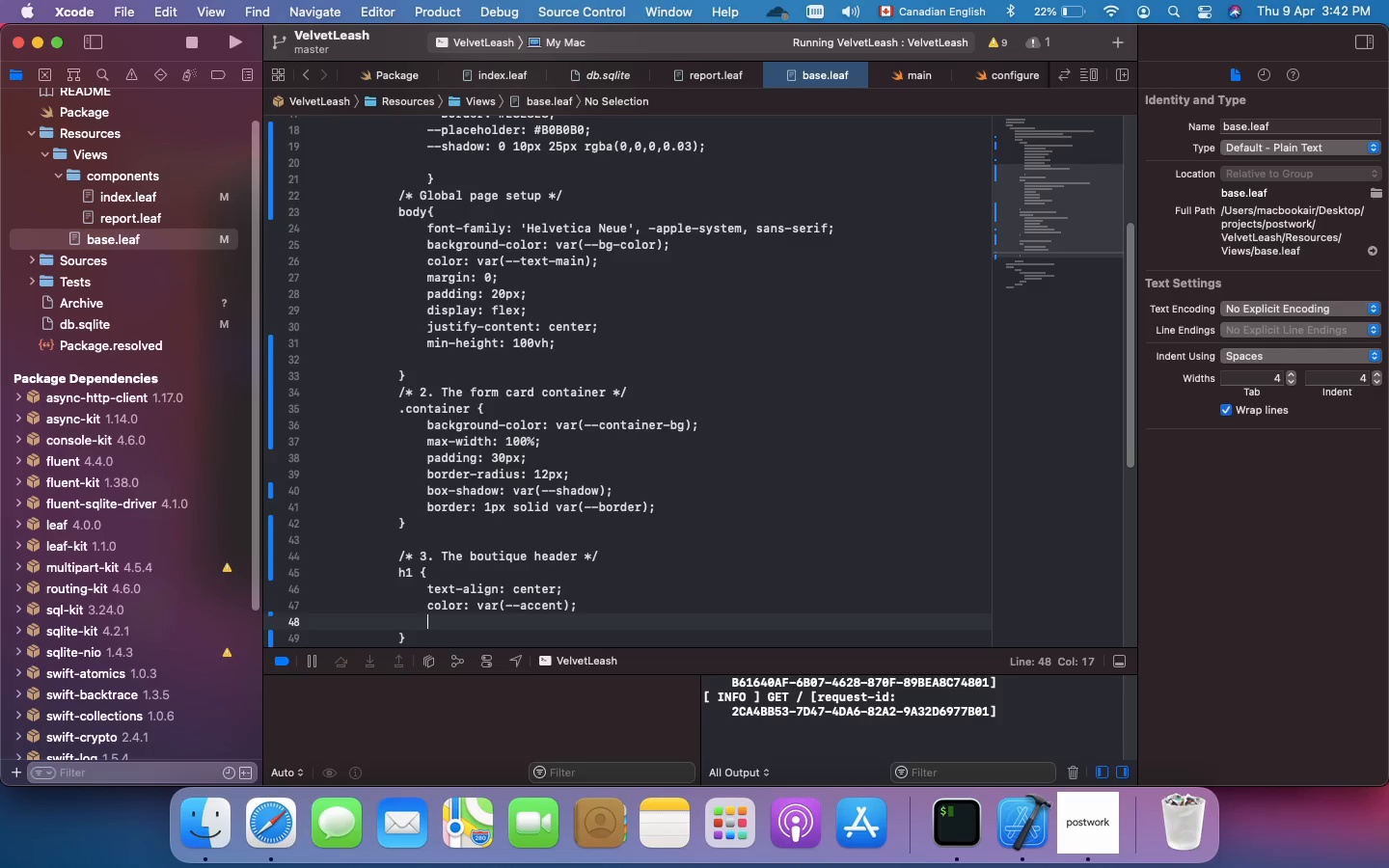 
type(font-weight: 300;)
 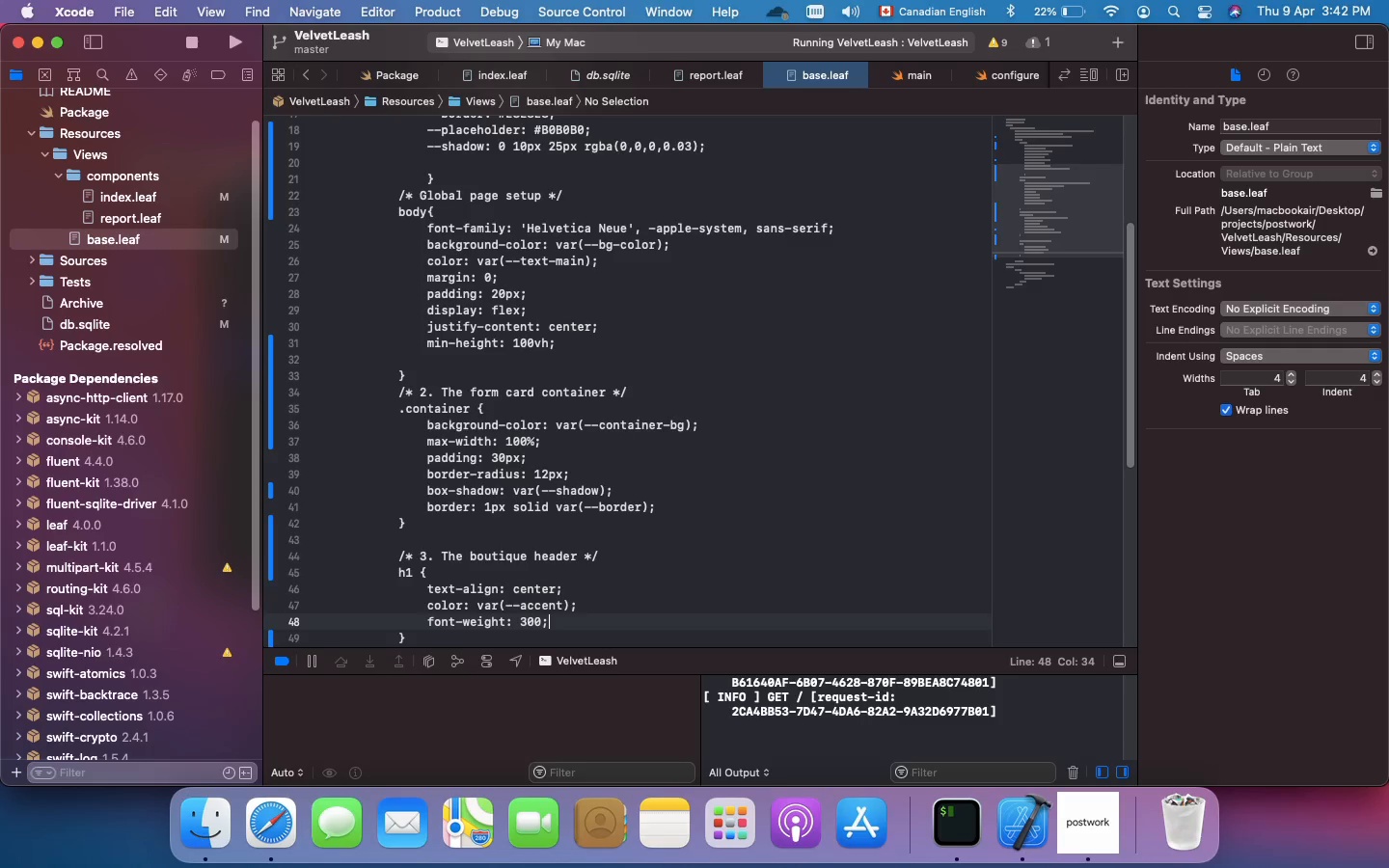 
key(Enter)
 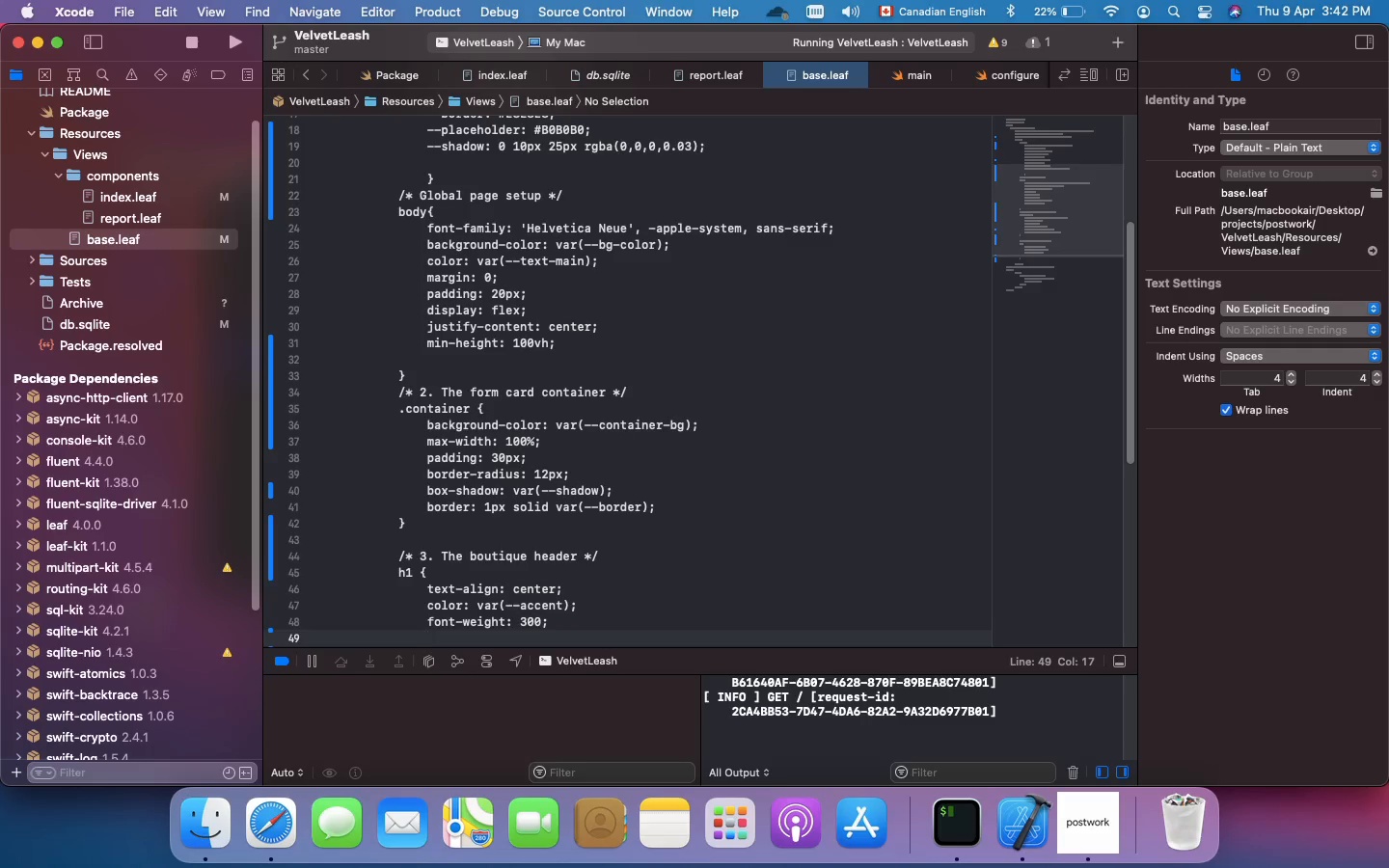 
type(letter-spacing: 1px;)
 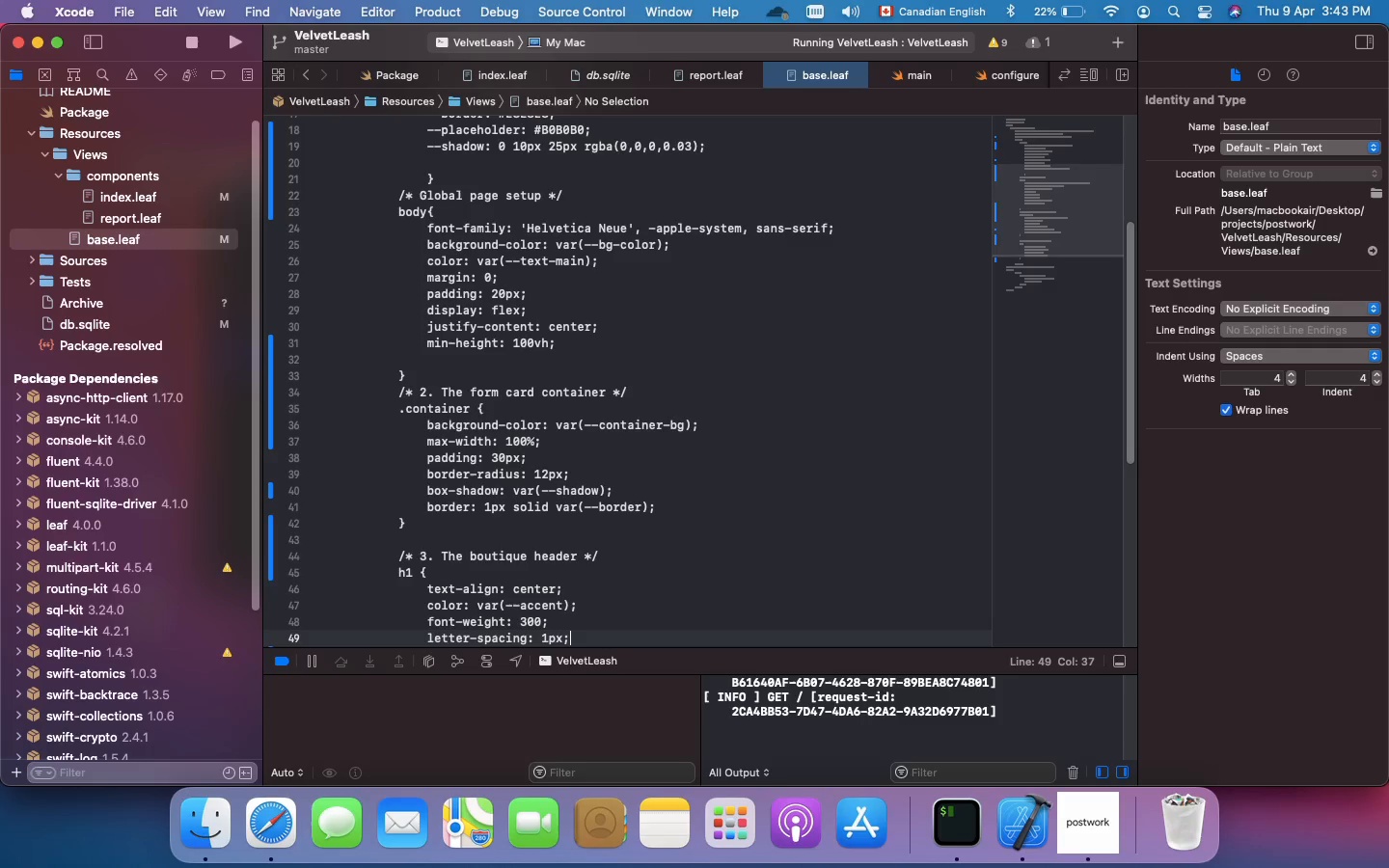 
 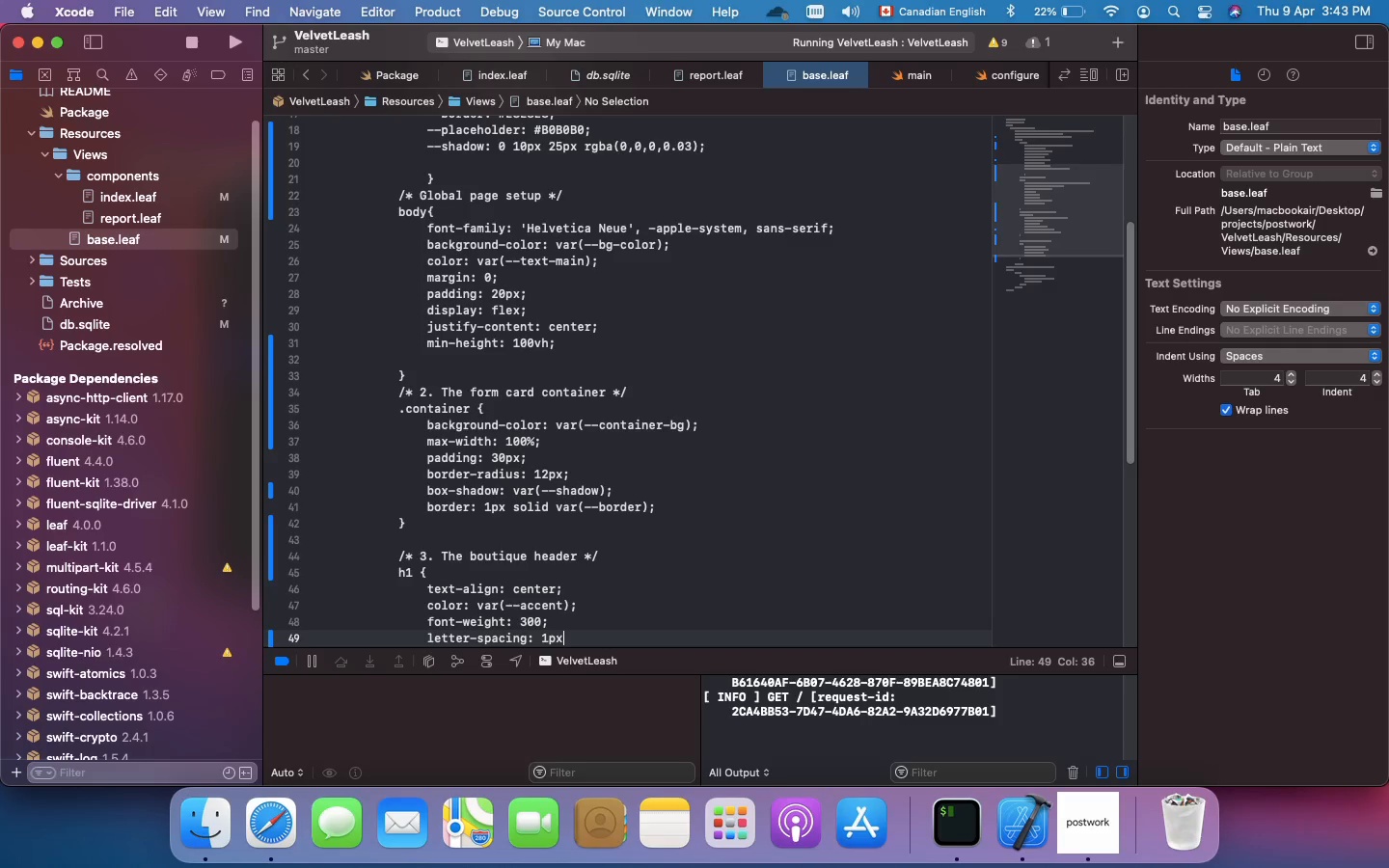 
key(Enter)
 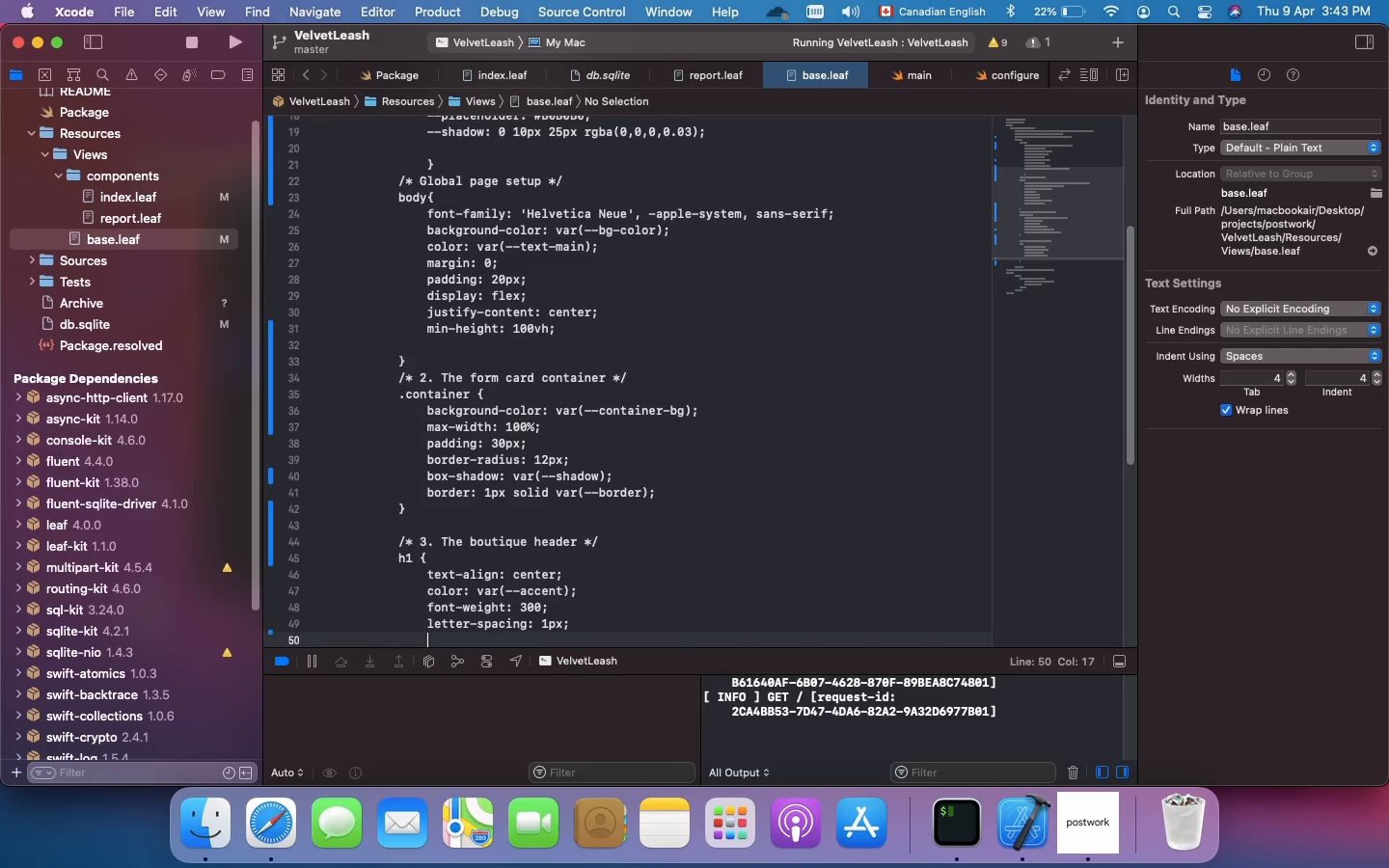 
scroll: coordinate [676, 491], scroll_direction: down, amount: 17.0
 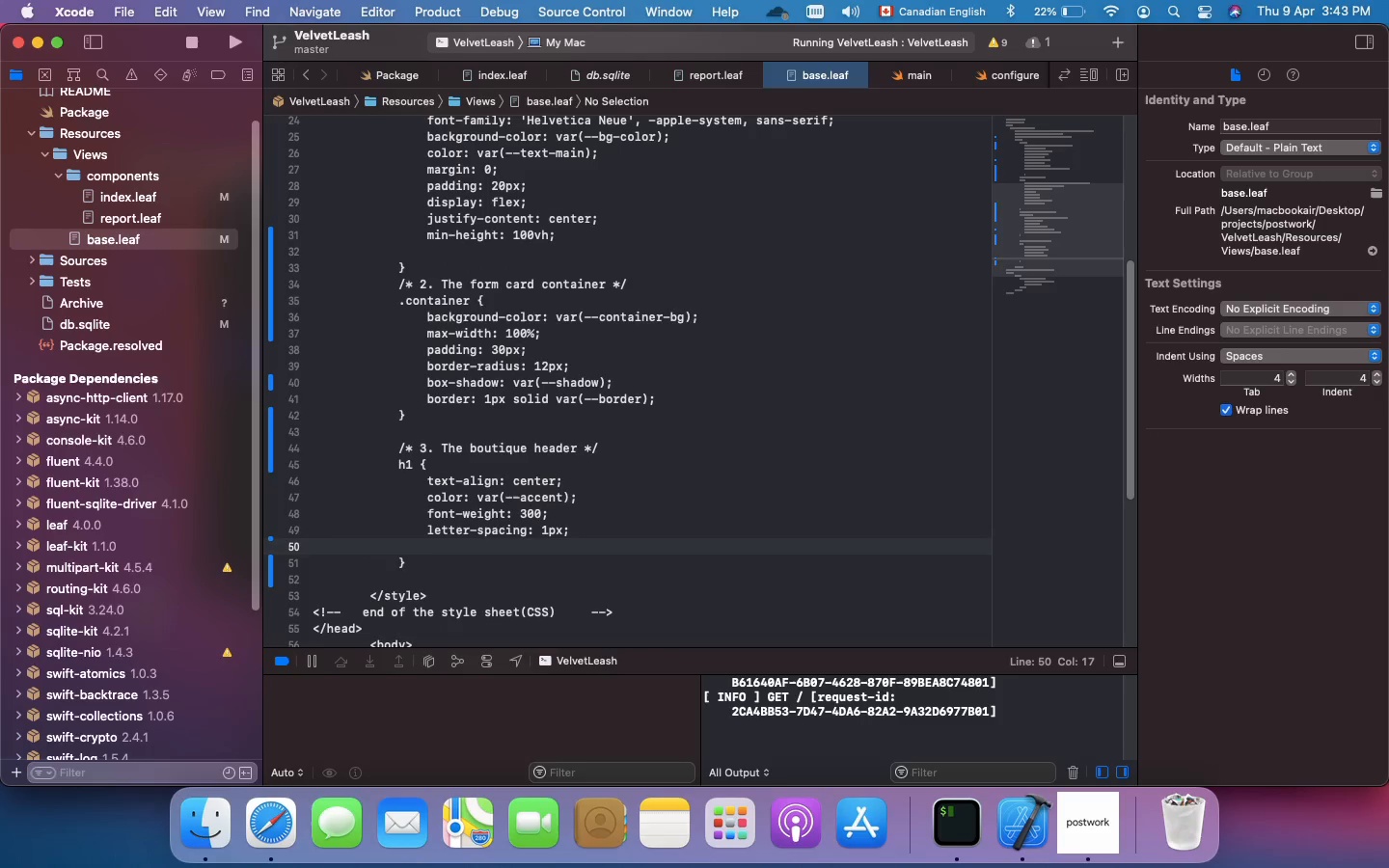 
type(margin-bottom:)
 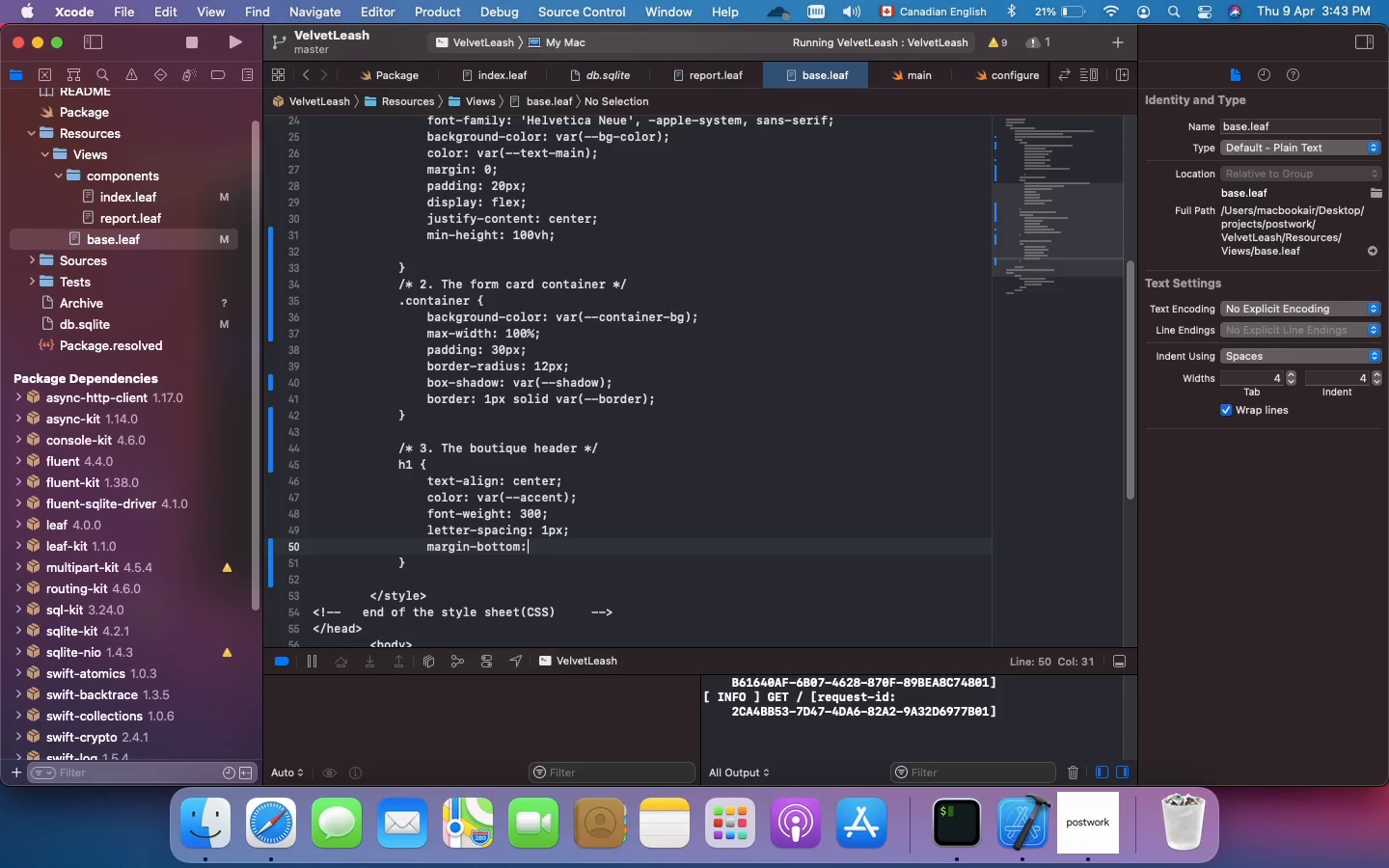 
type( 30px;)
 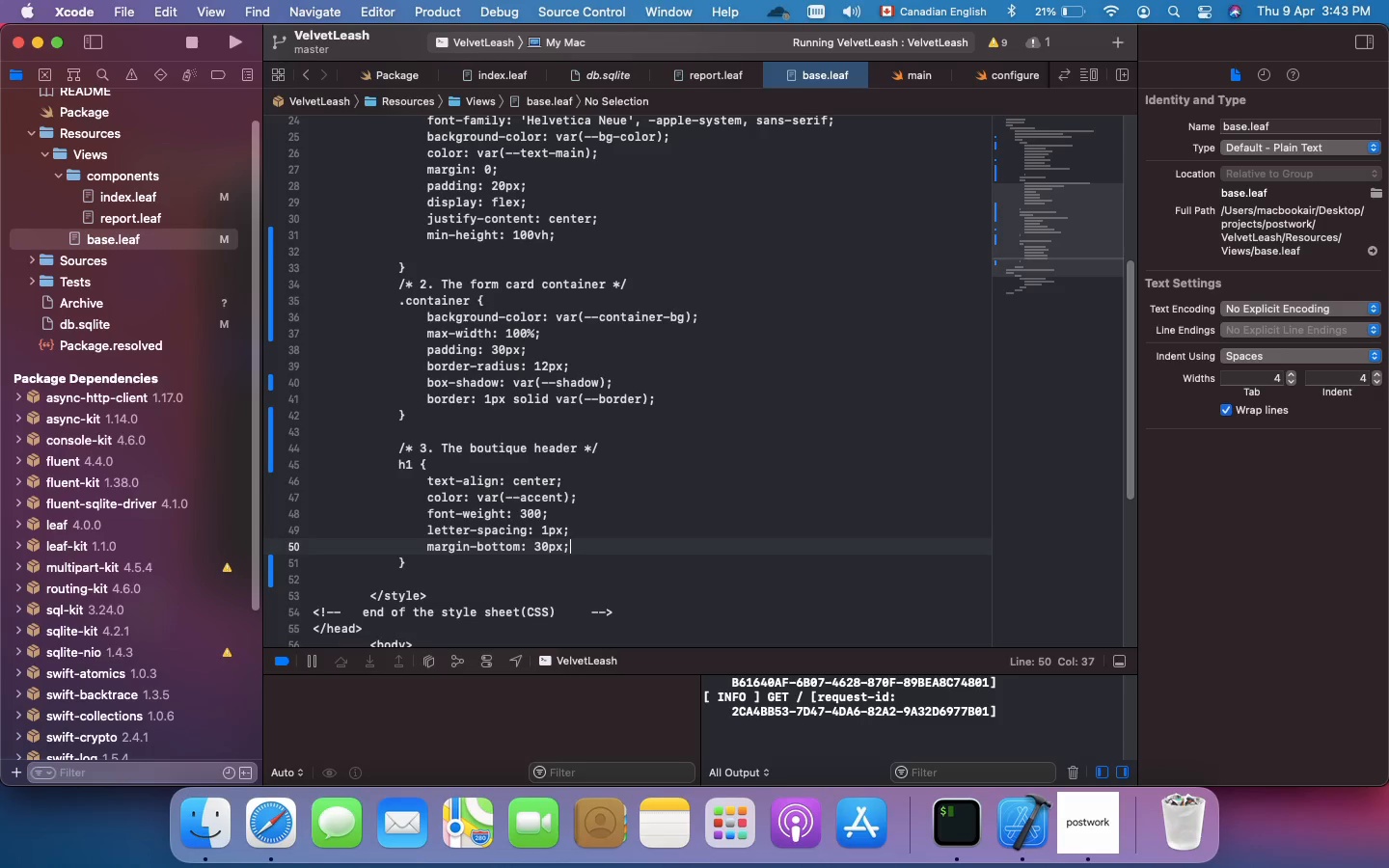 
key(Enter)
 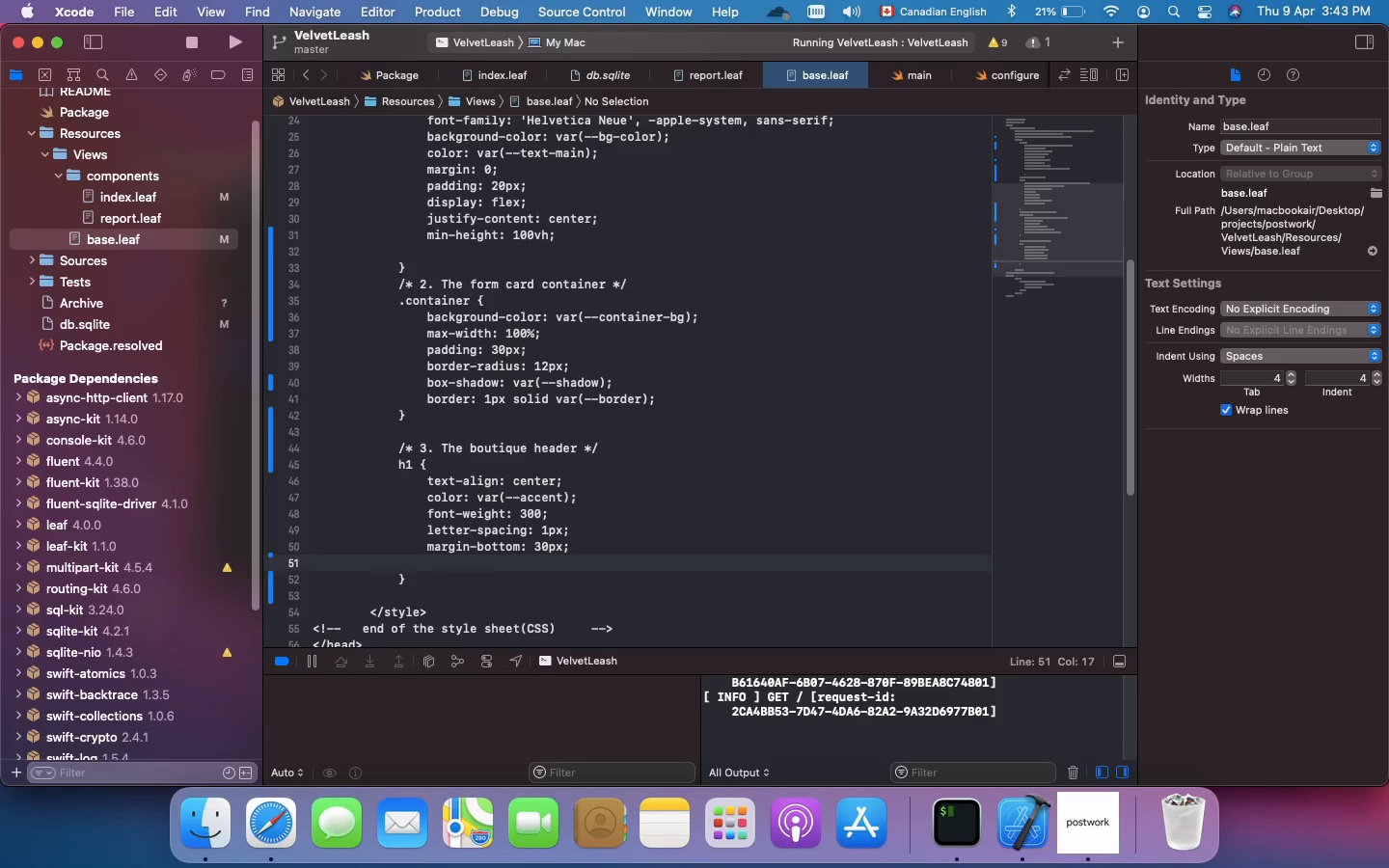 
type(font-size: 2.2em;)
 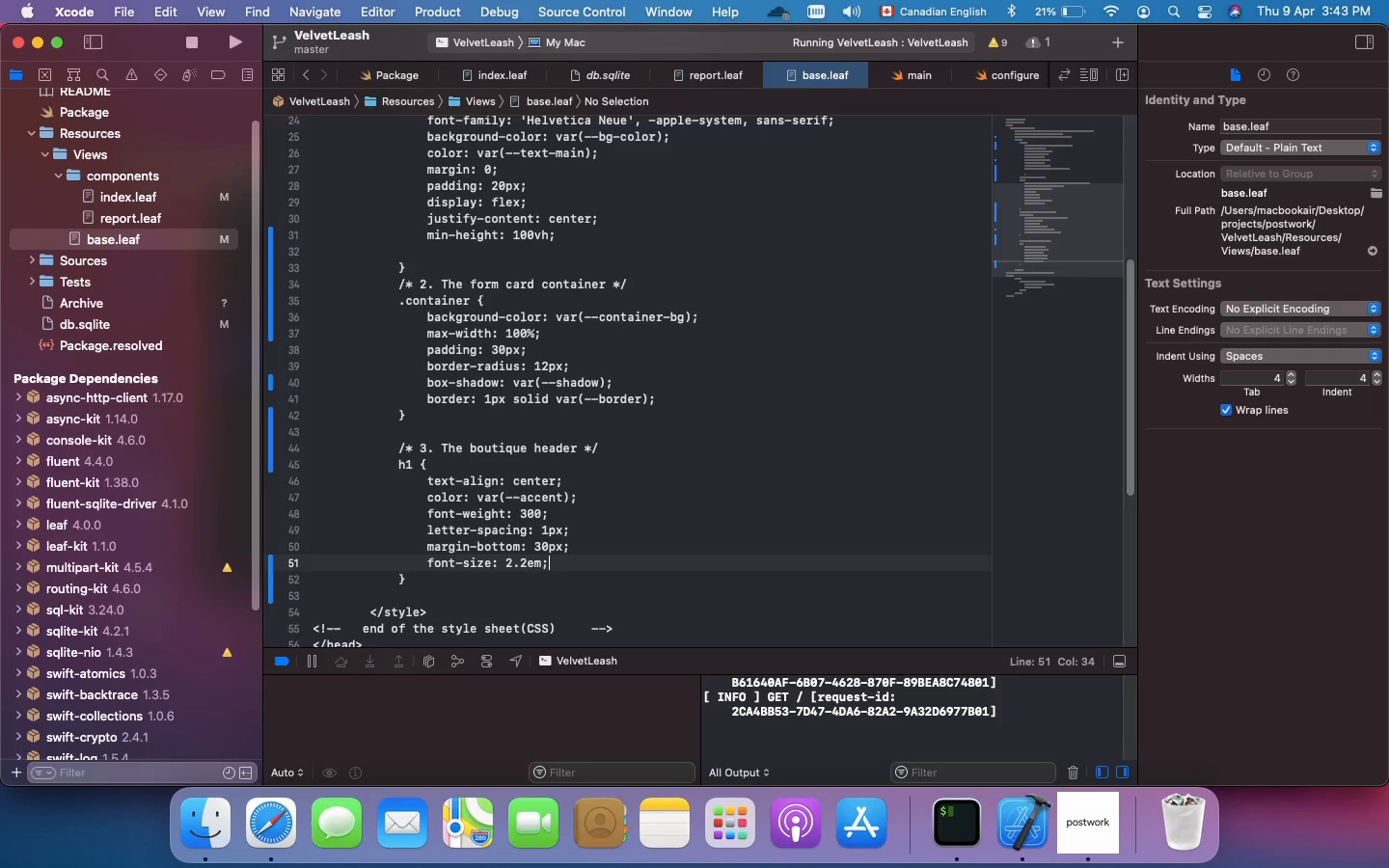 
scroll: coordinate [676, 491], scroll_direction: down, amount: 2.0
 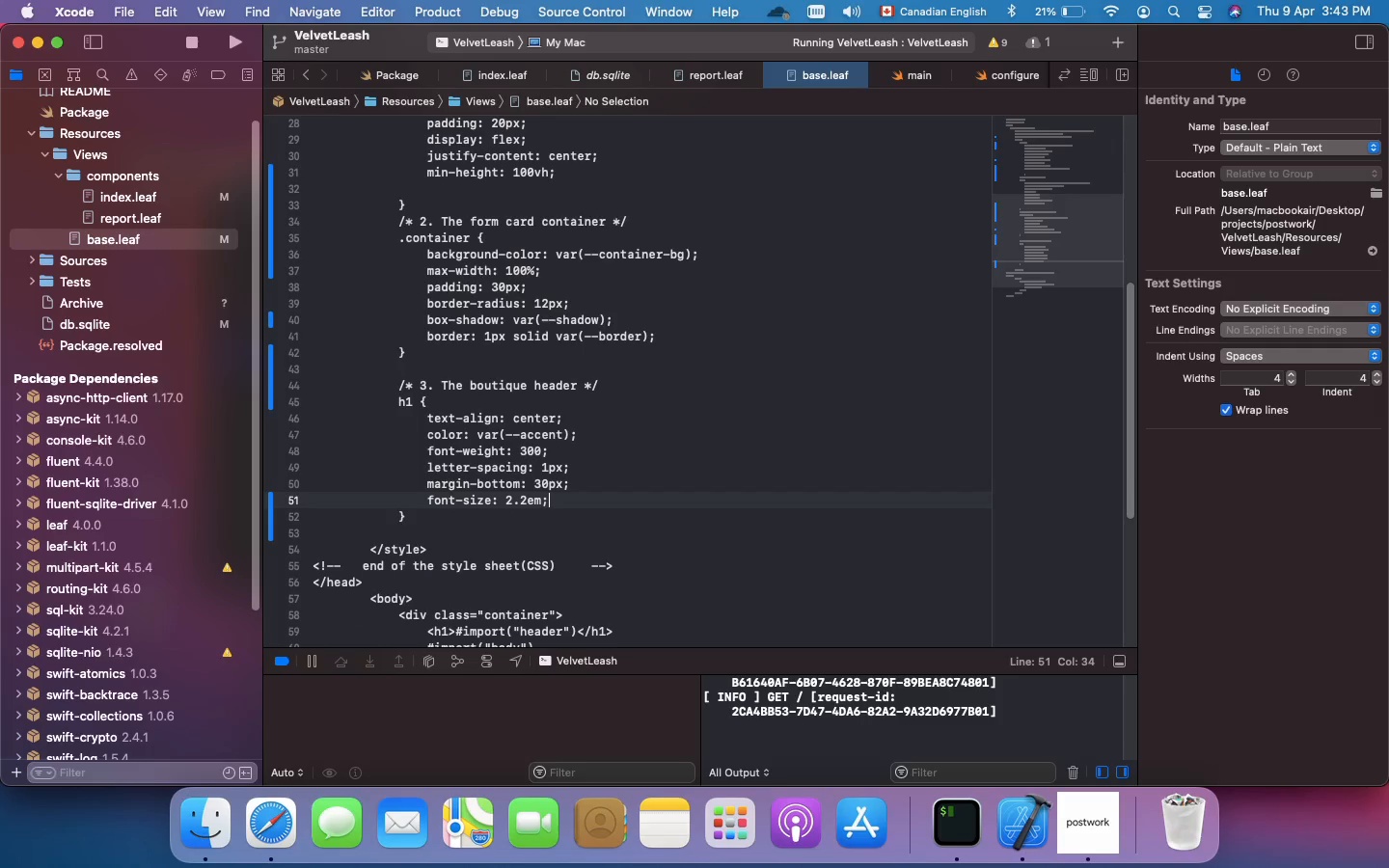 
key(ArrowDown)
 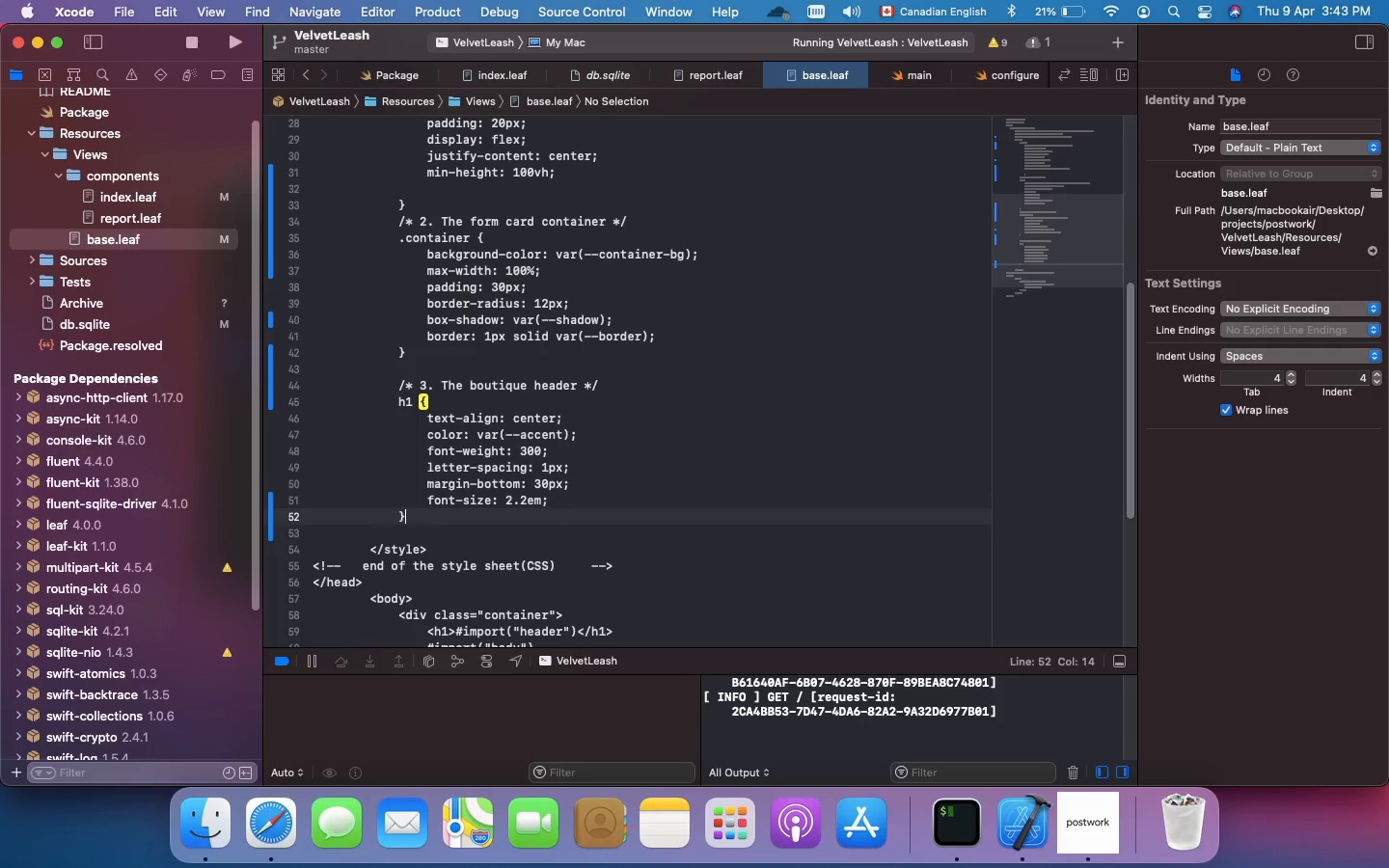 
key(Enter)
 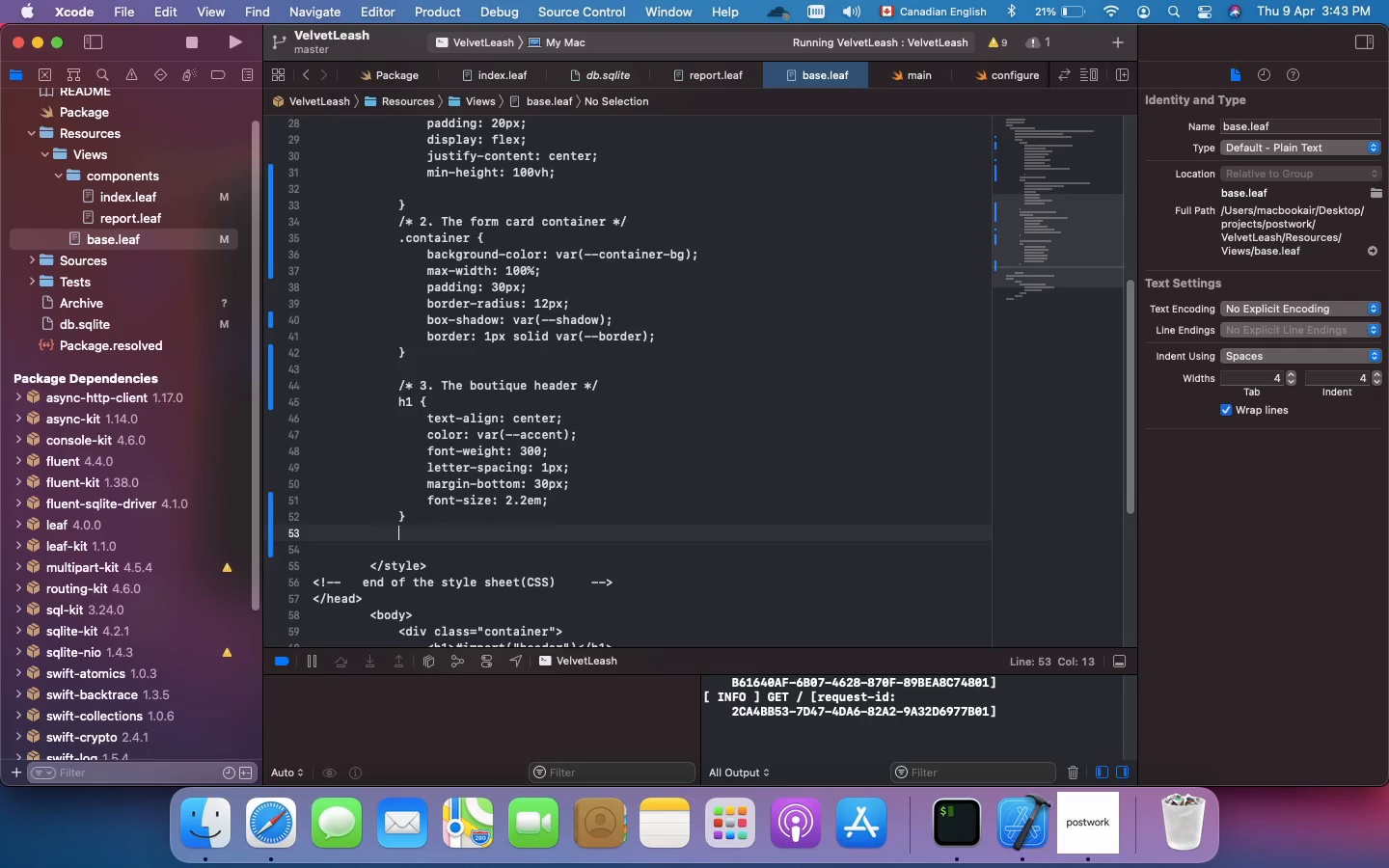 
key(Slash)
 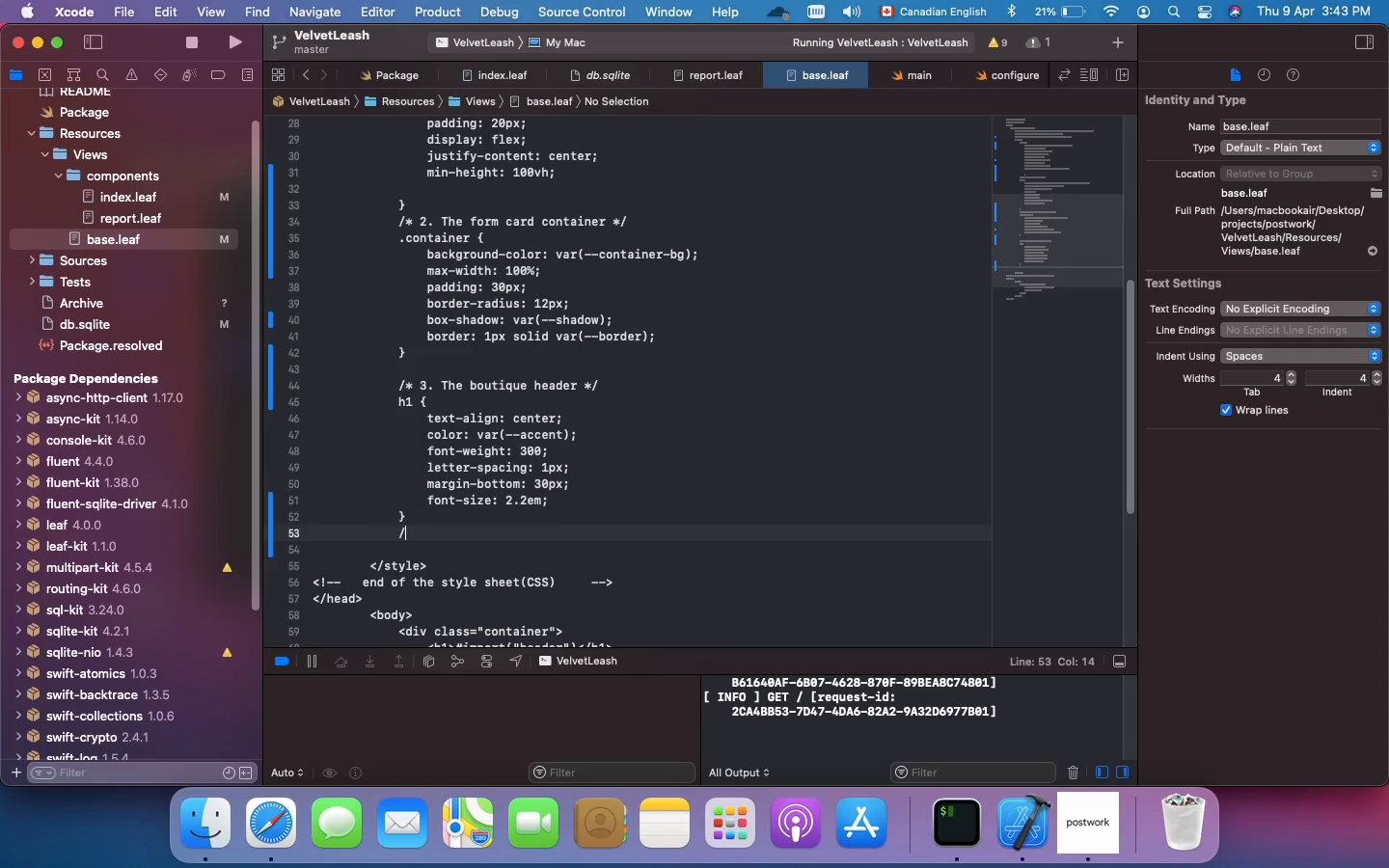 
key(Shift+8)
 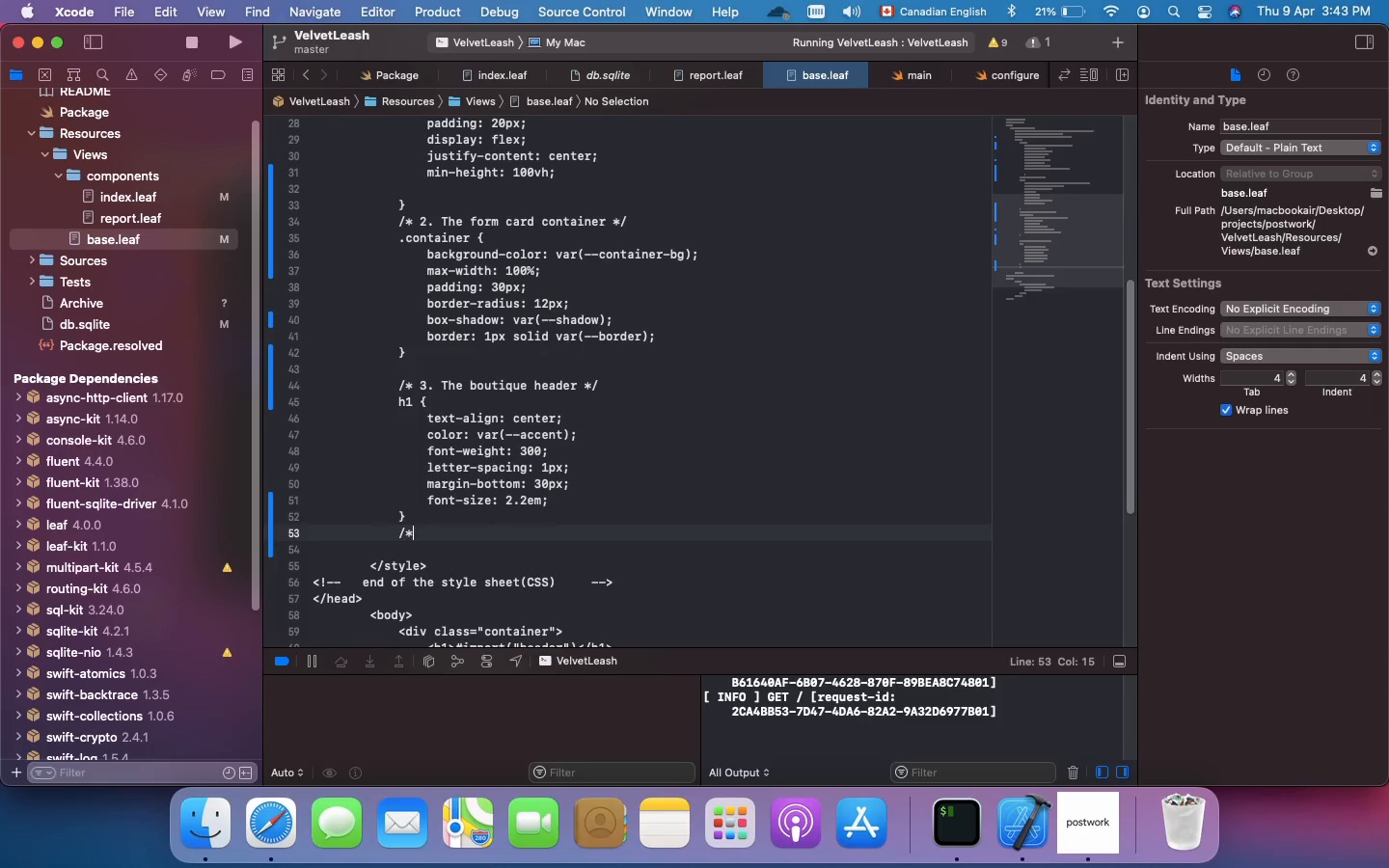 
key(Space)
 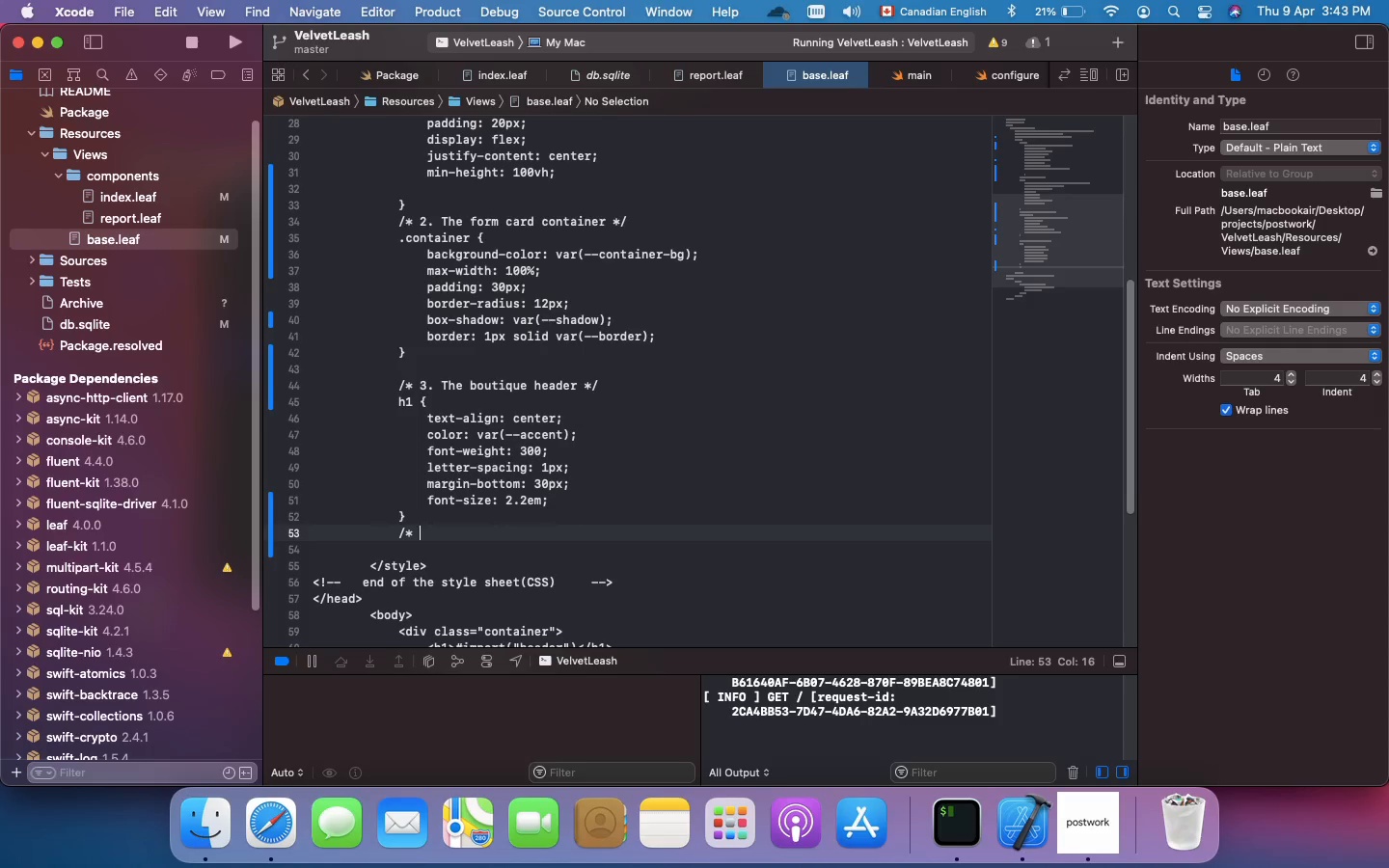 
key(4)
 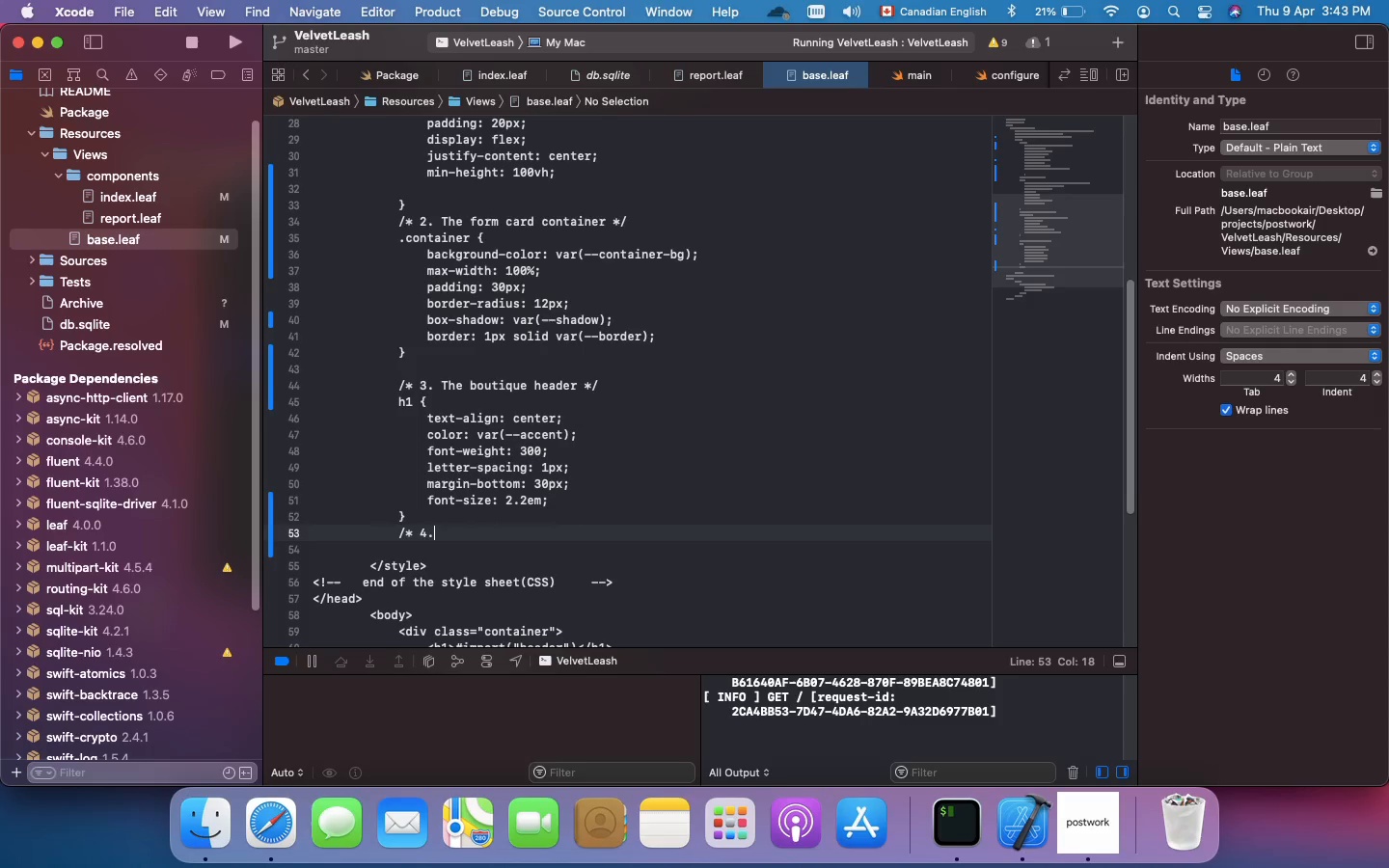 
key(Period)
 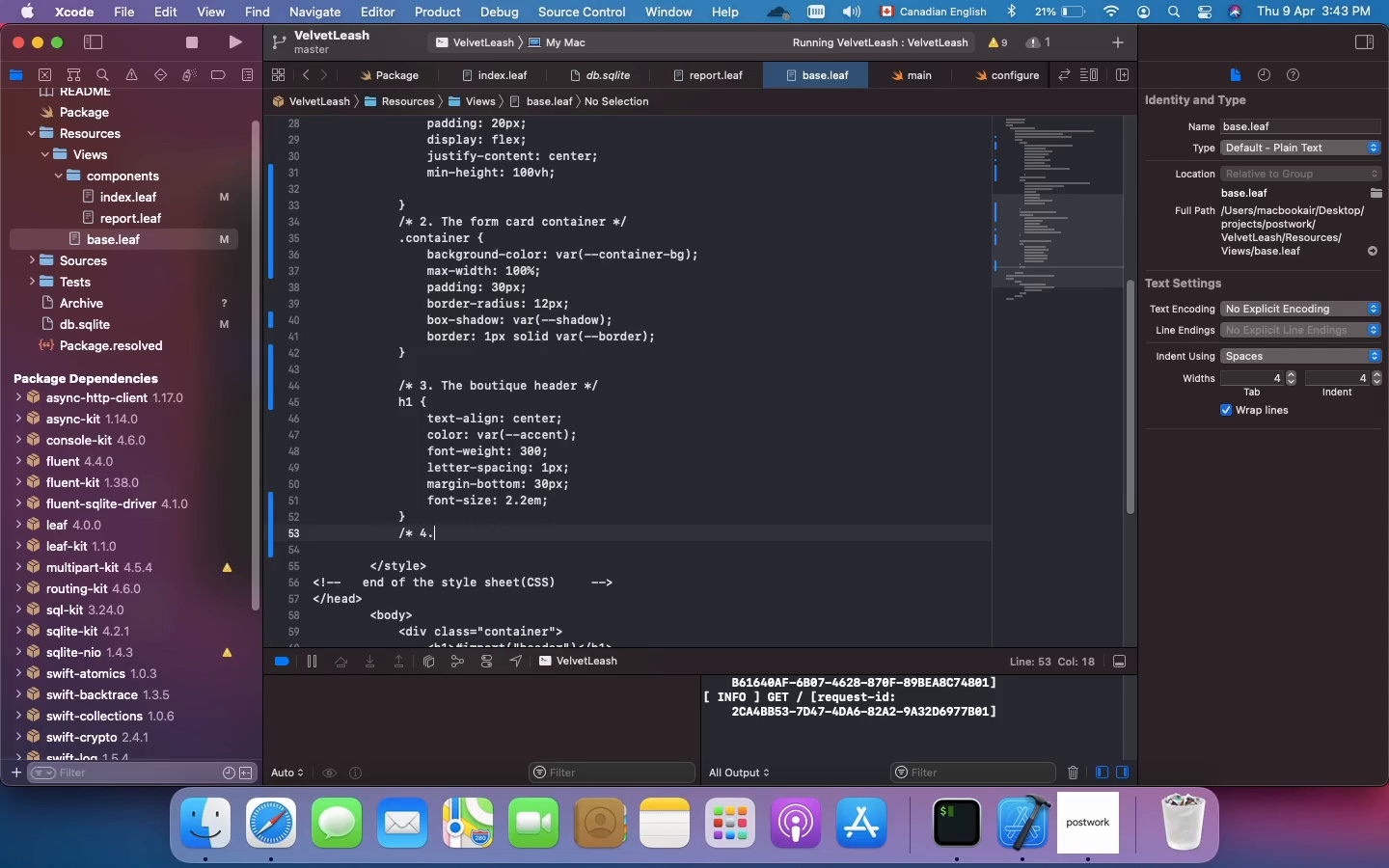 
key(Space)
 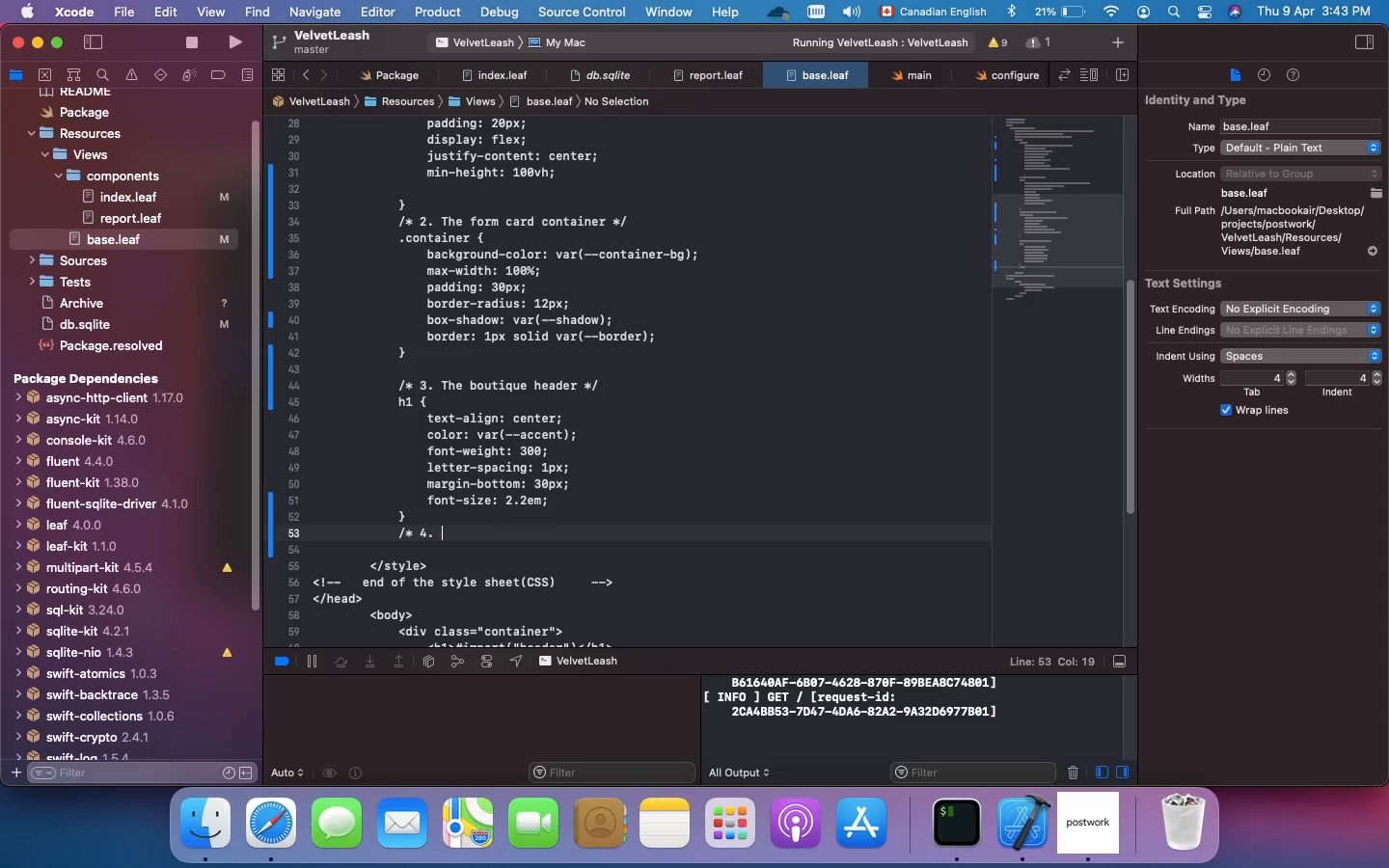 
type(Form field)
 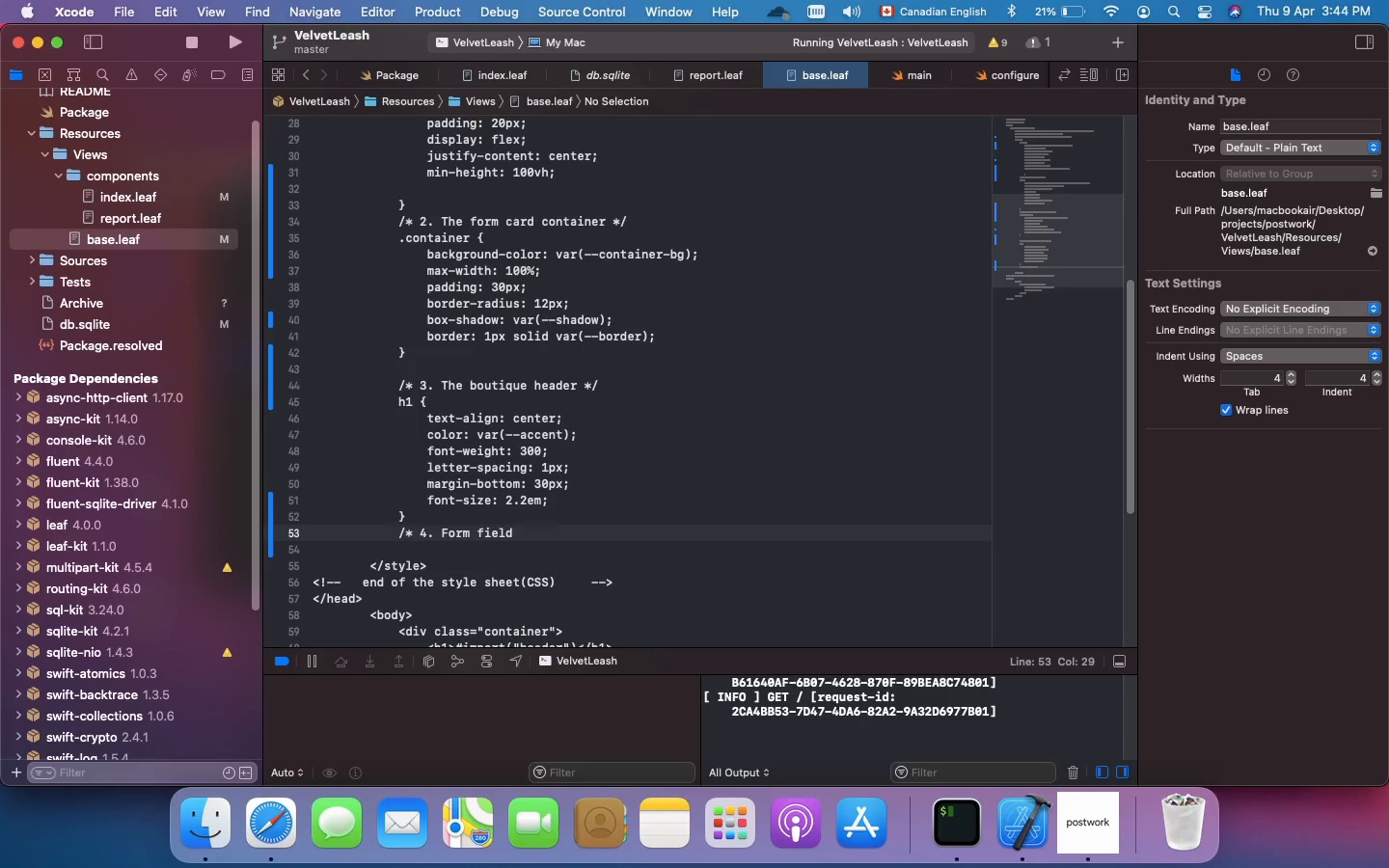 
wait(11.43)
 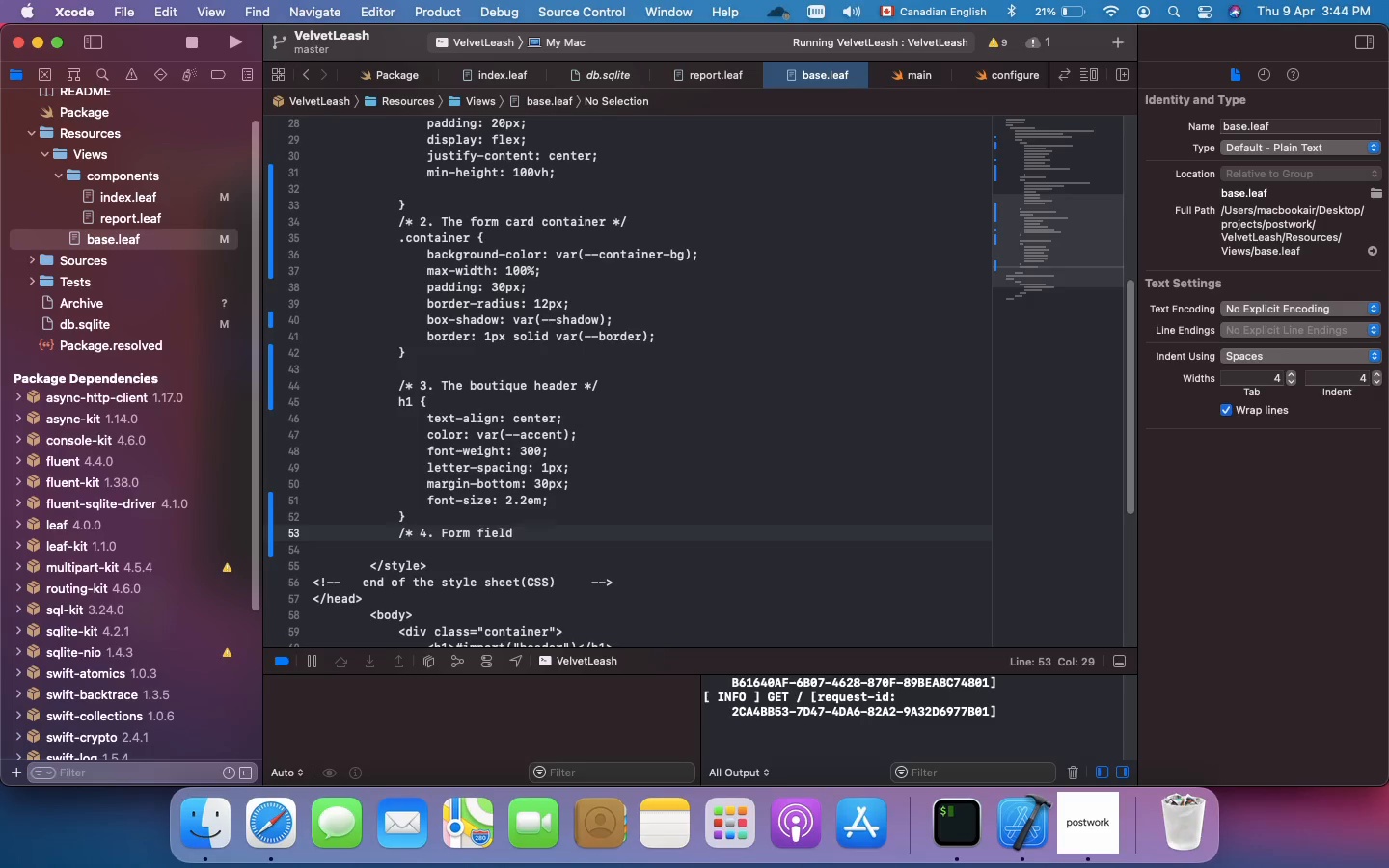 
type( layout */)
 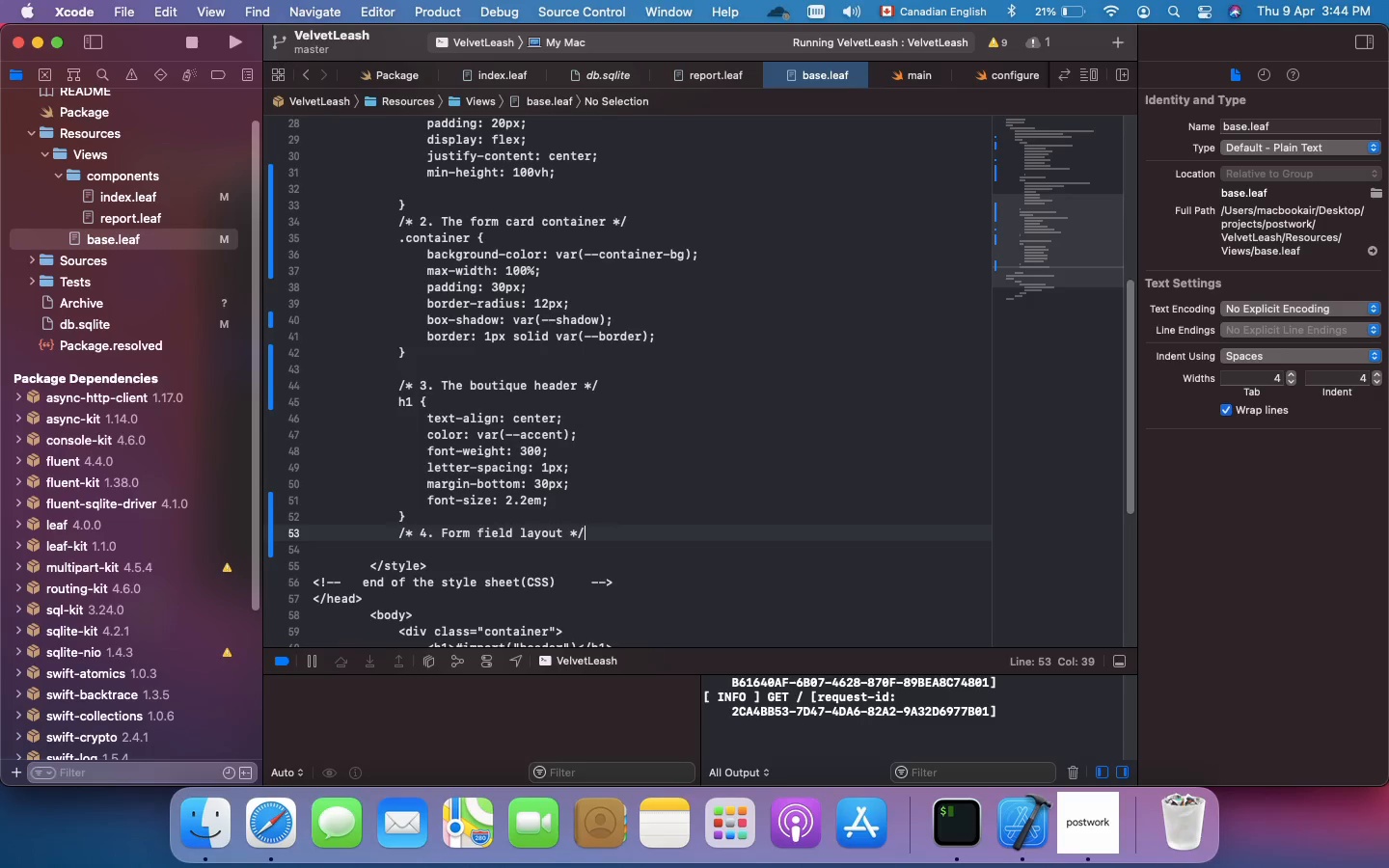 
key(Enter)
 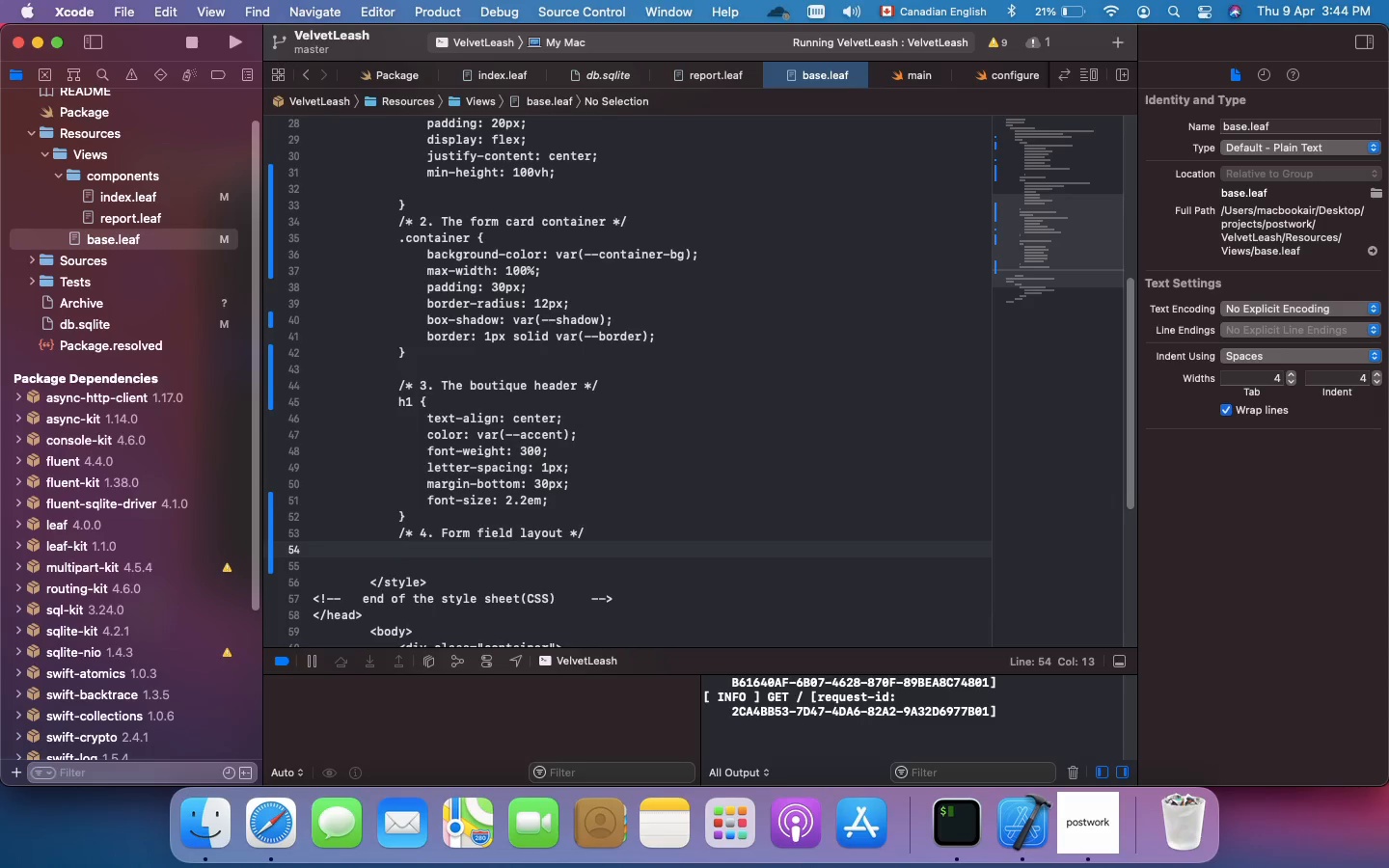 
type(.form)
 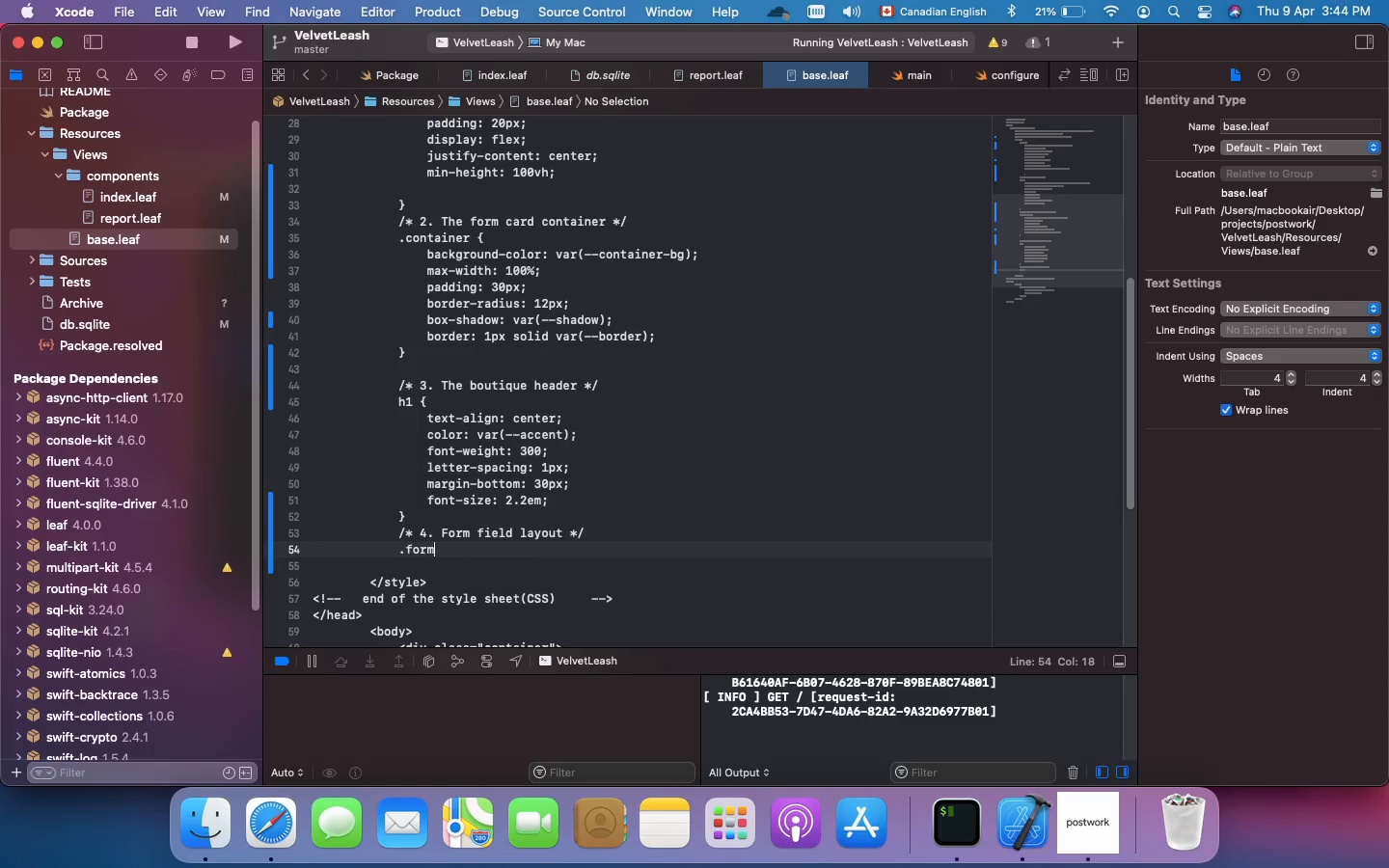 
type(-group {)
 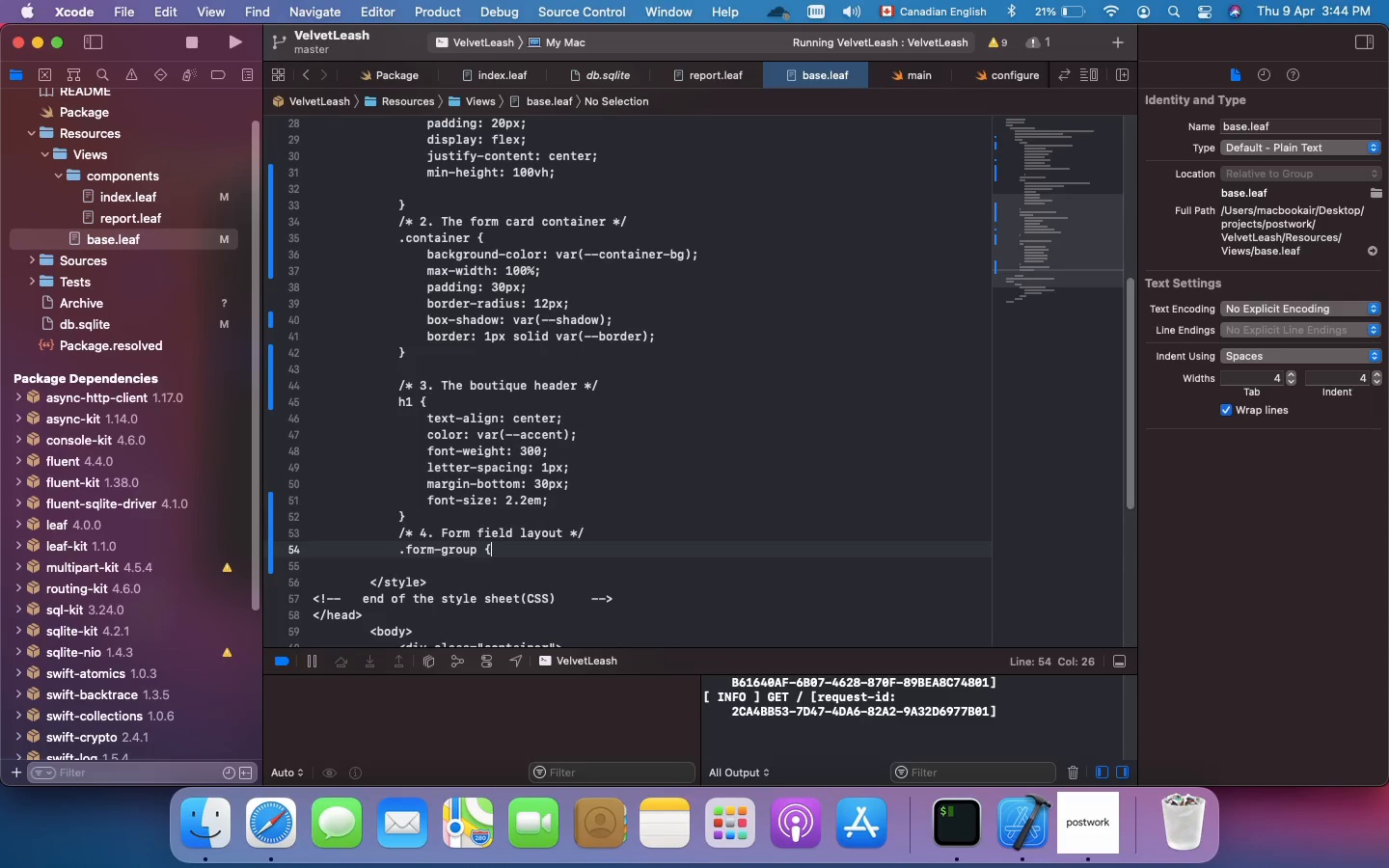 
key(Enter)
 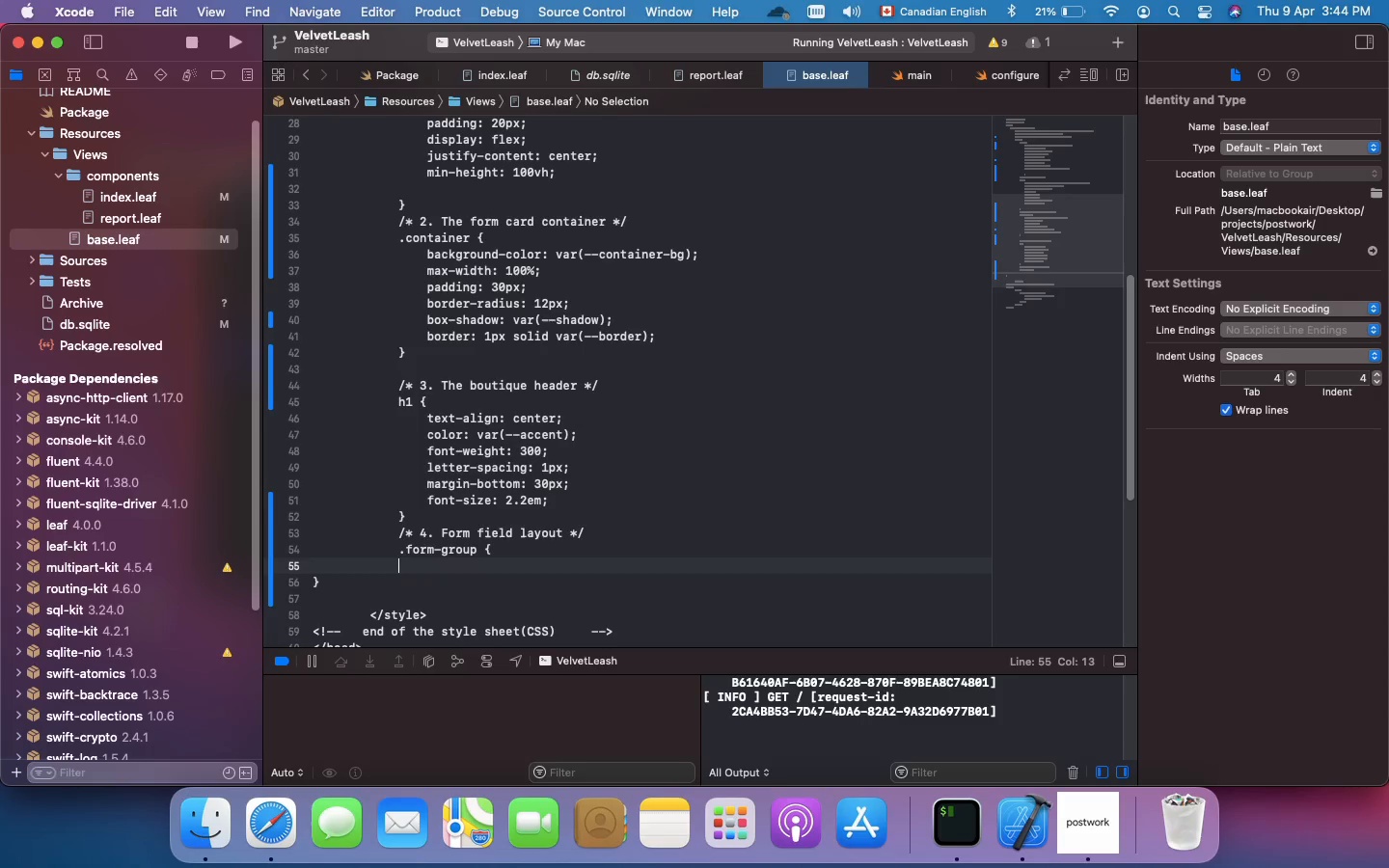 
key(ArrowDown)
 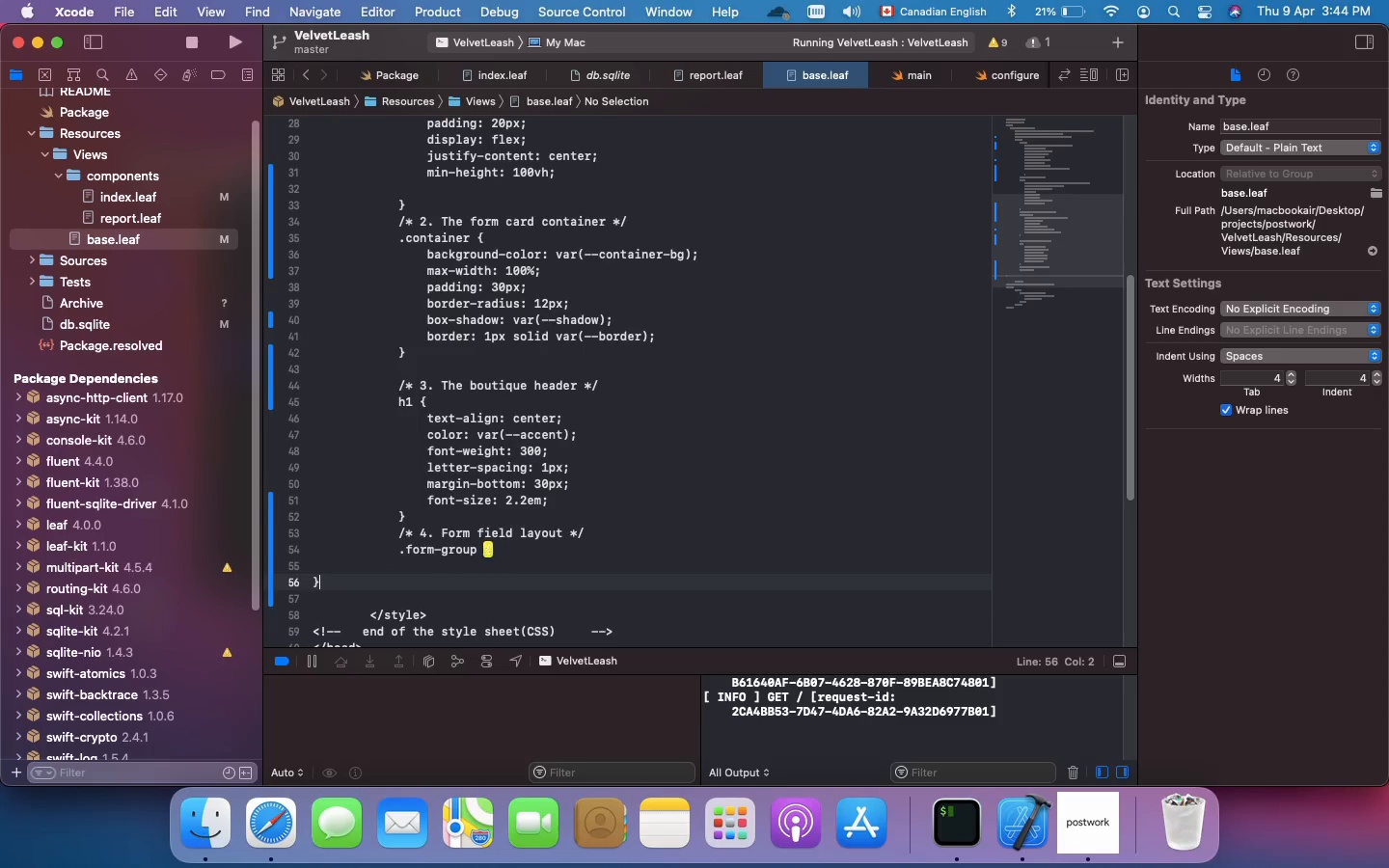 
key(ArrowLeft)
 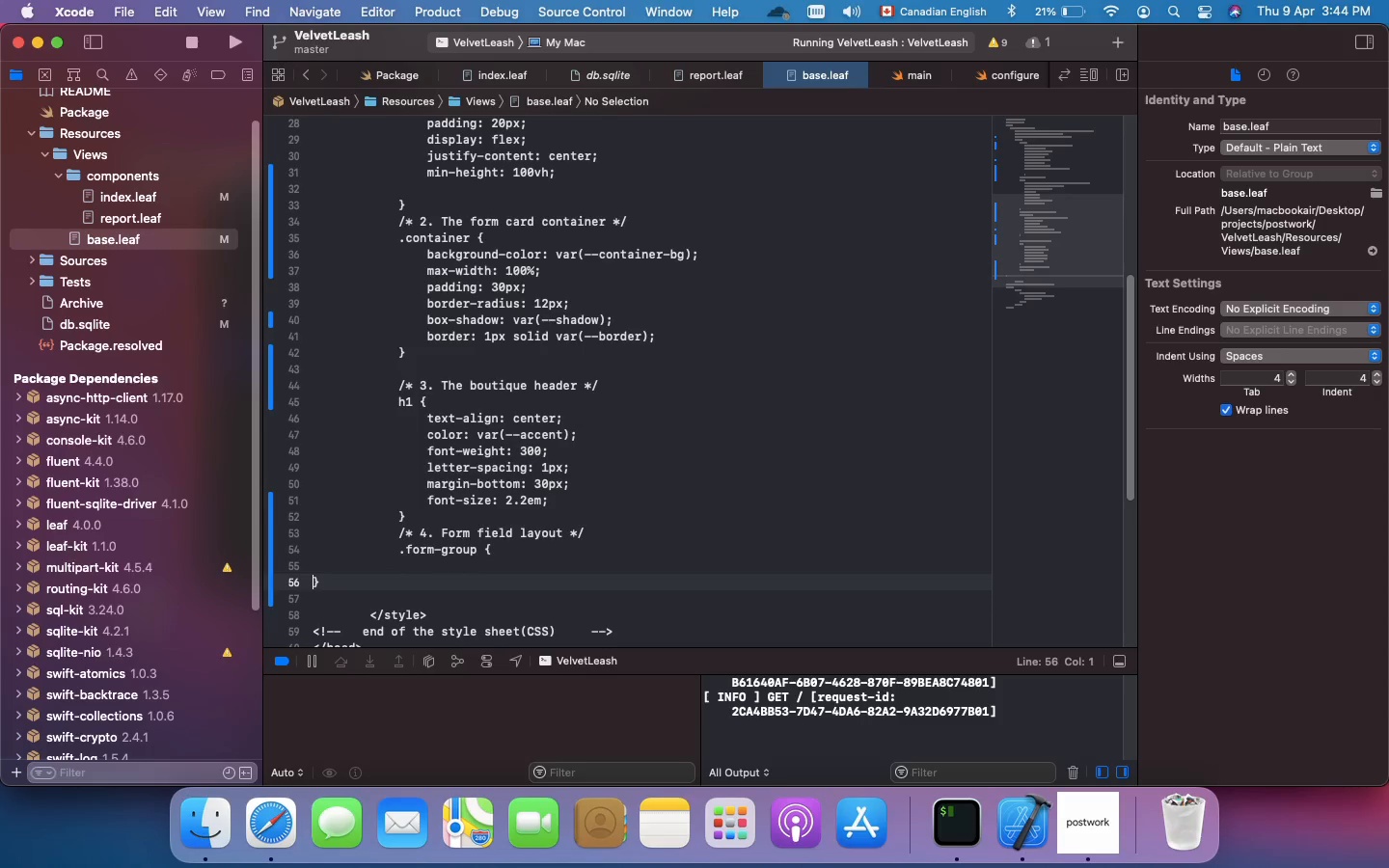 
key(Tab)
 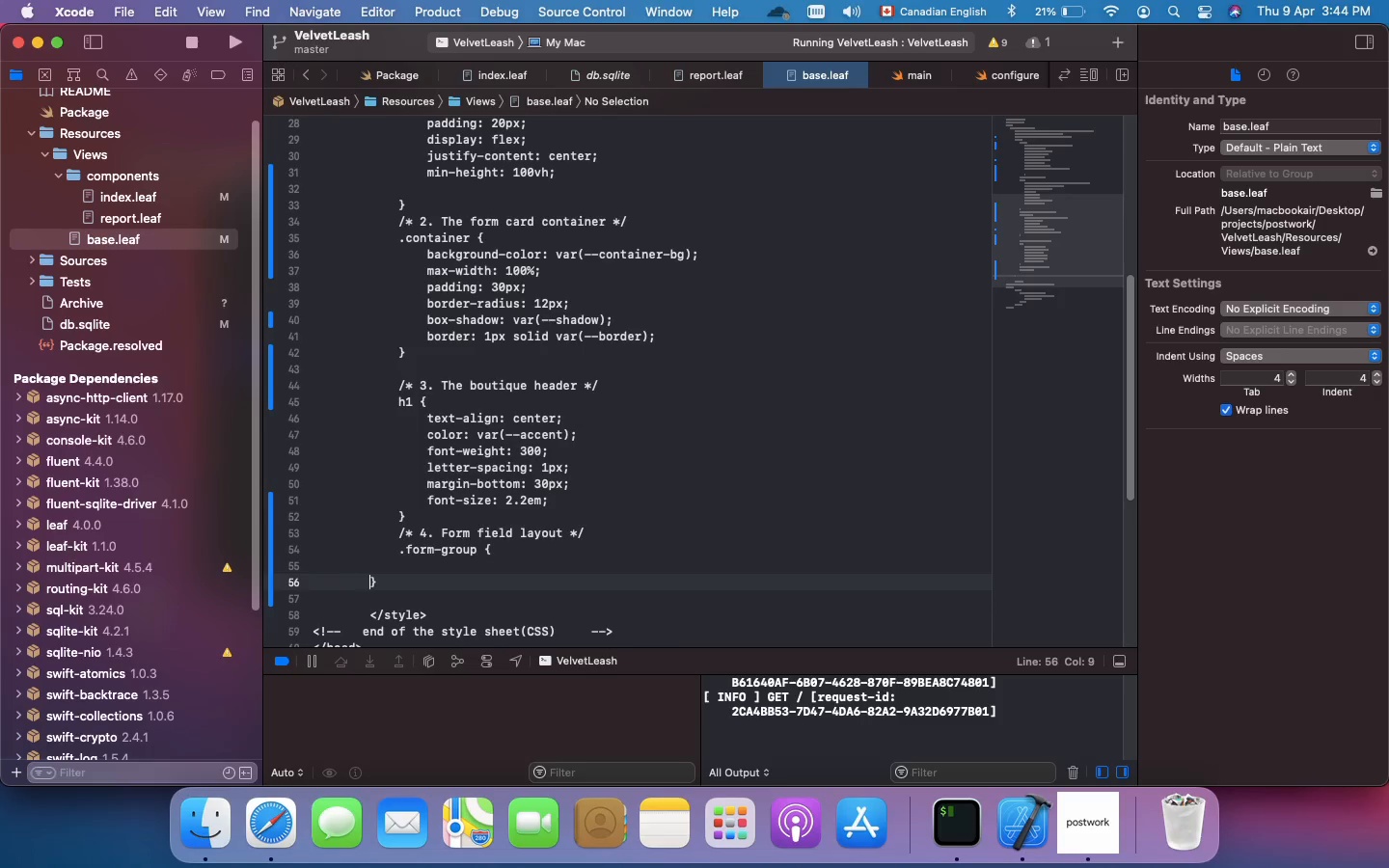 
key(Tab)
 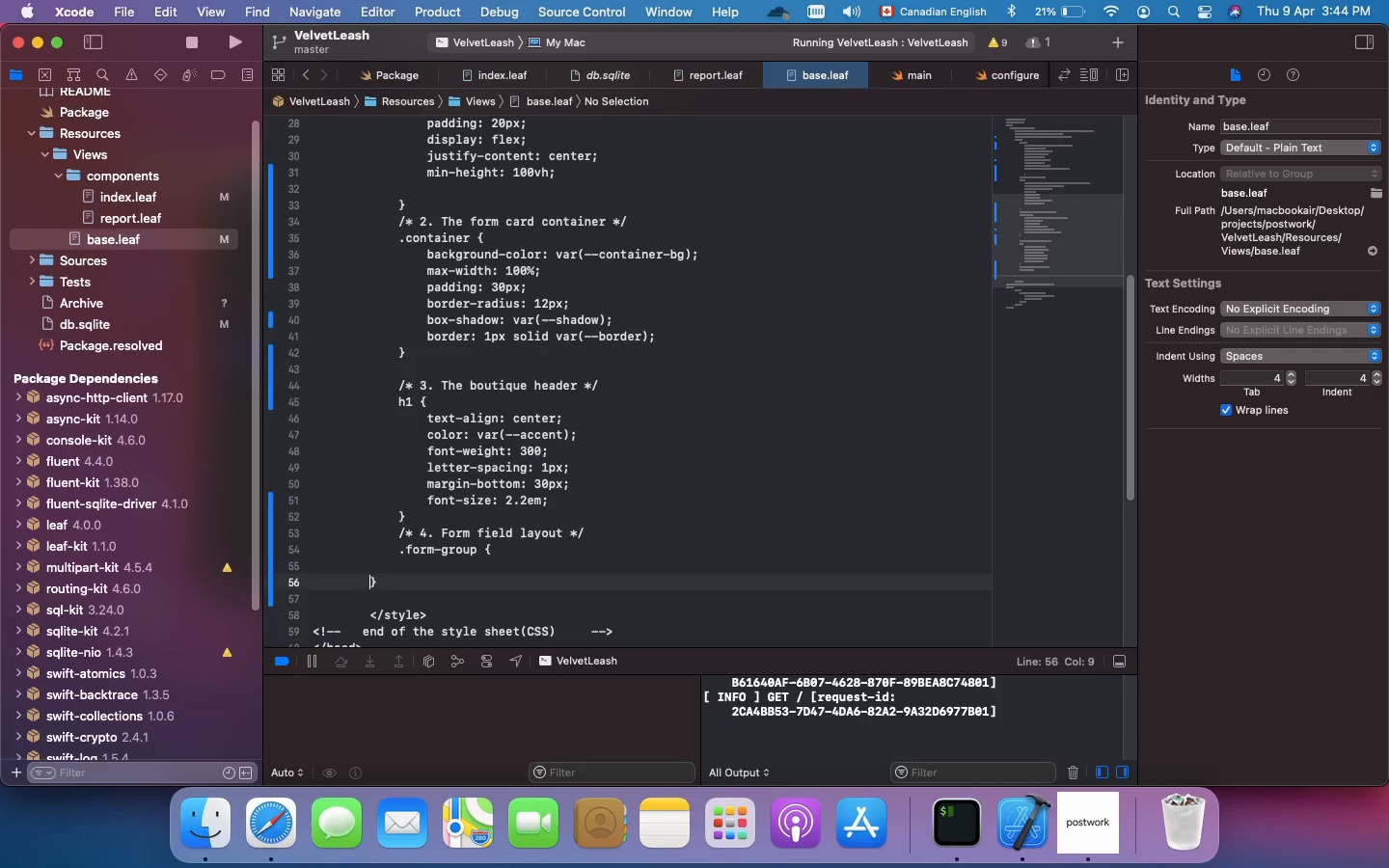 
key(Tab)
 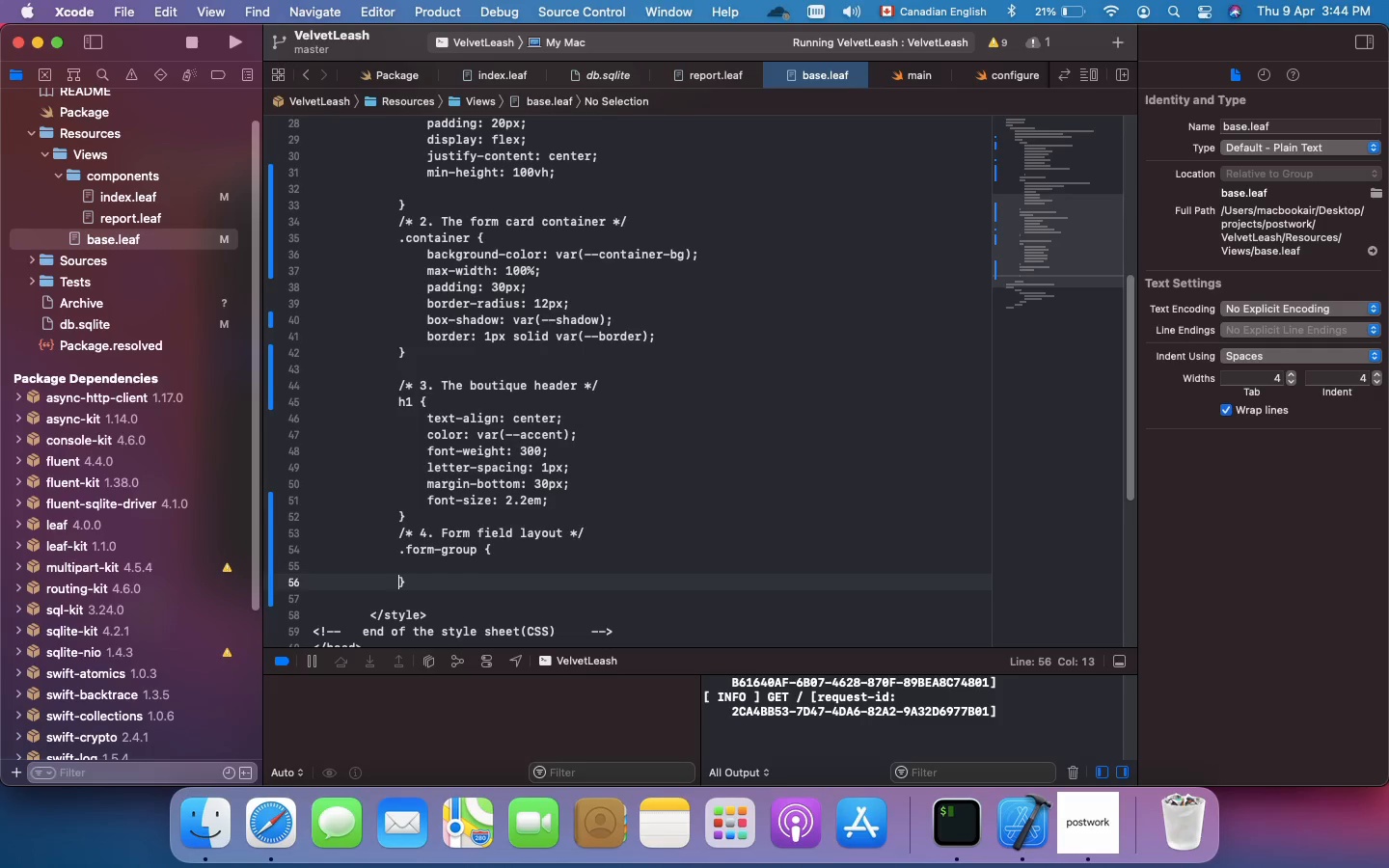 
key(ArrowUp)
 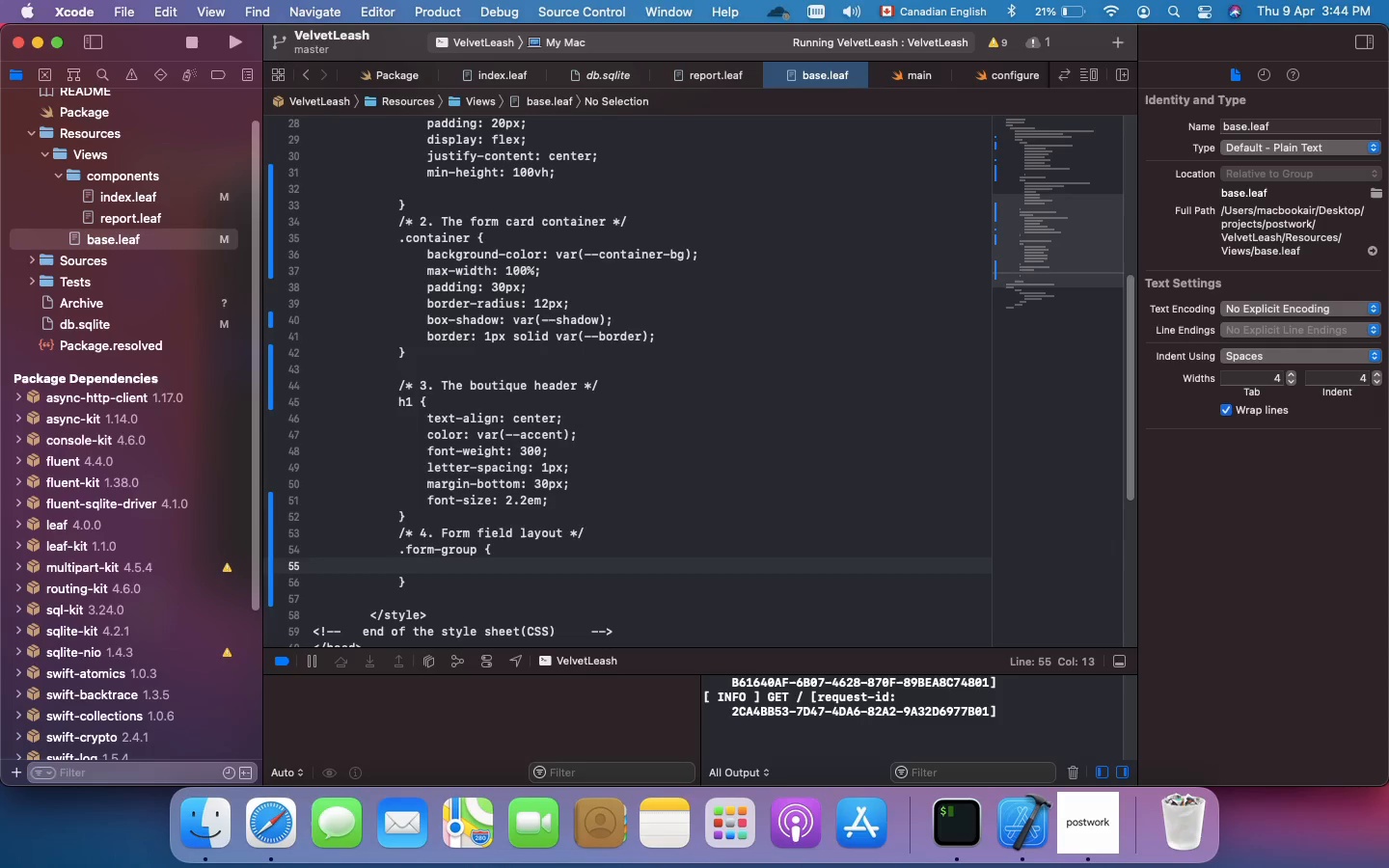 
key(Tab)
 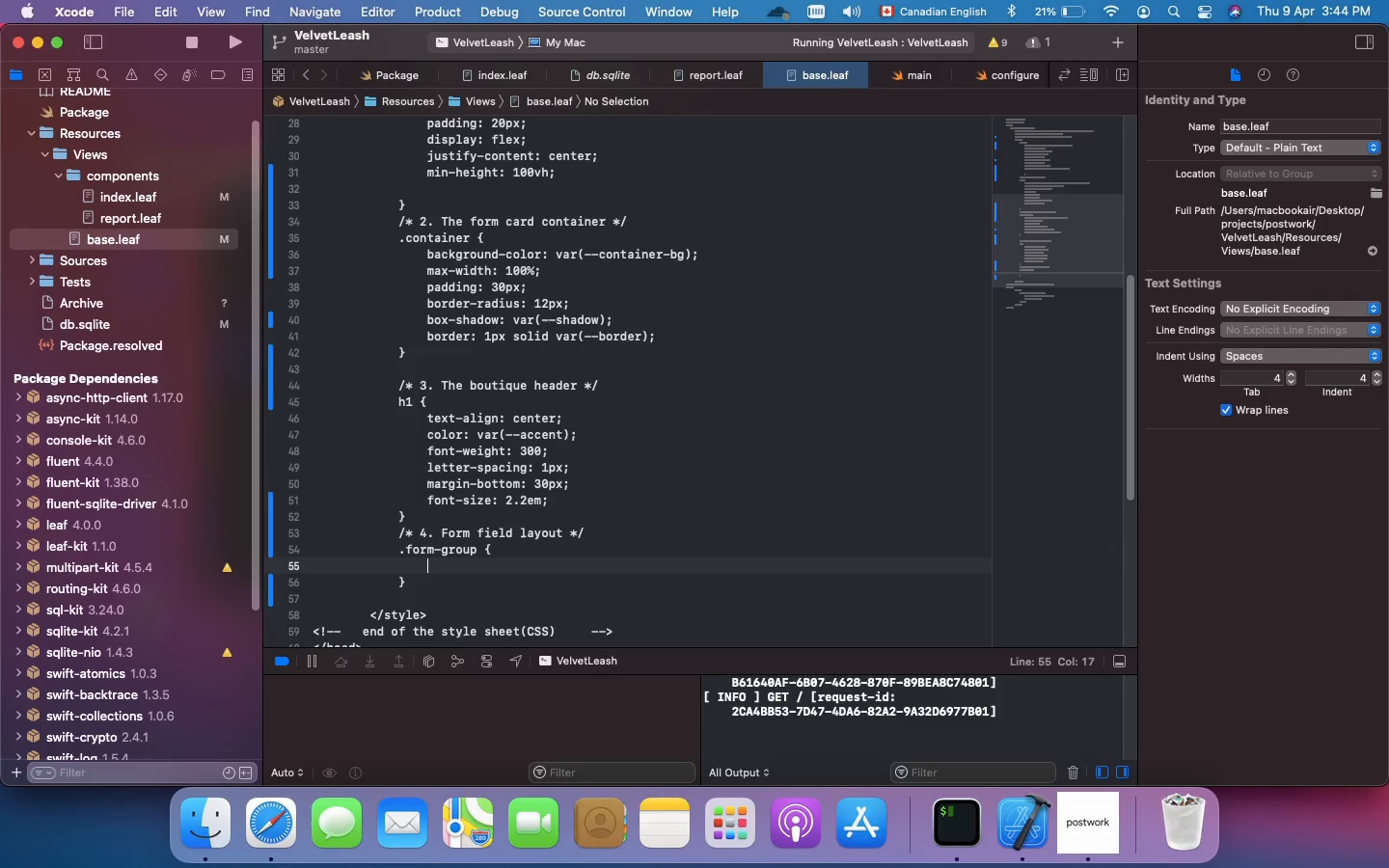 
wait(19.06)
 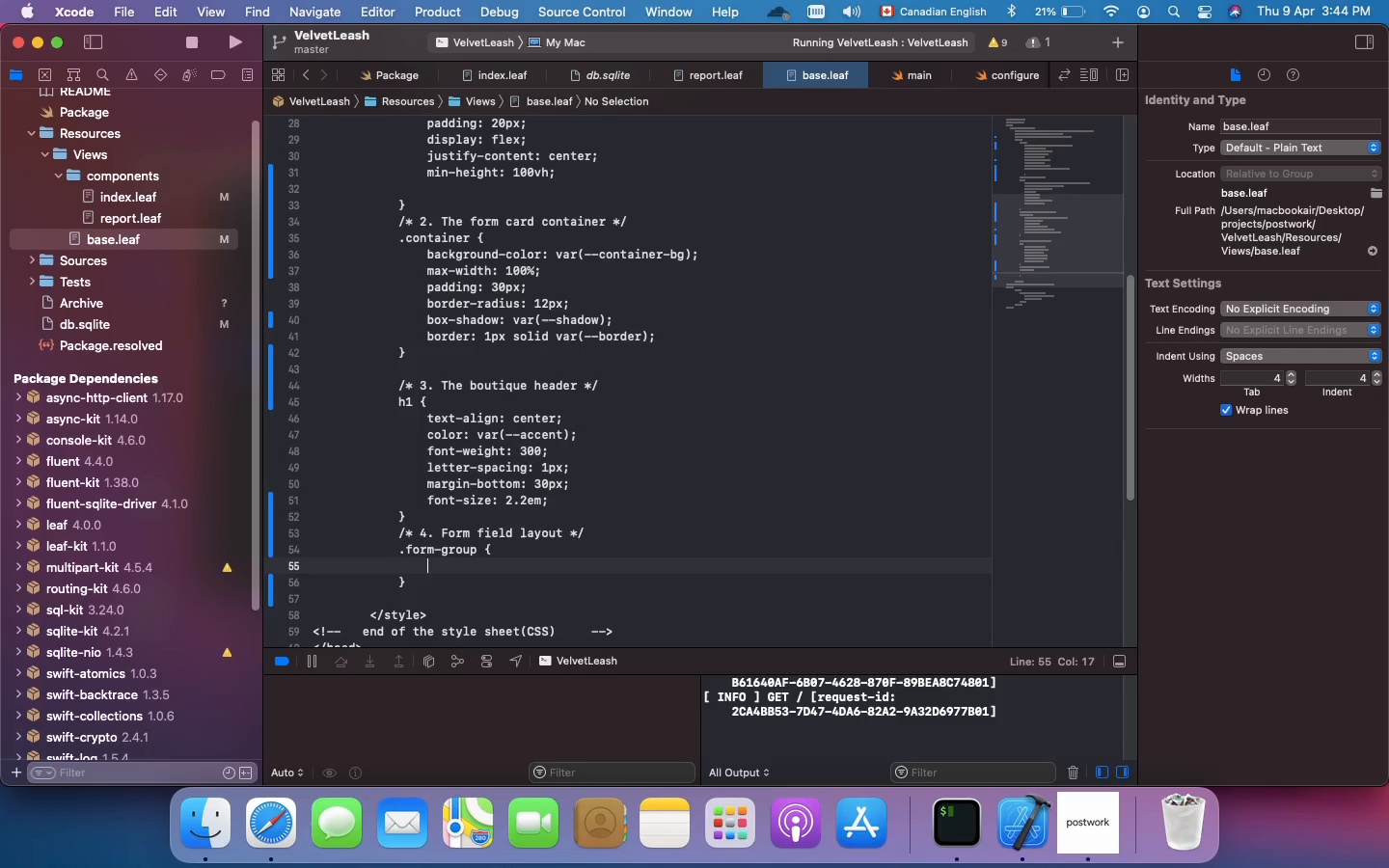 
type(margin-bottom: 20px;)
 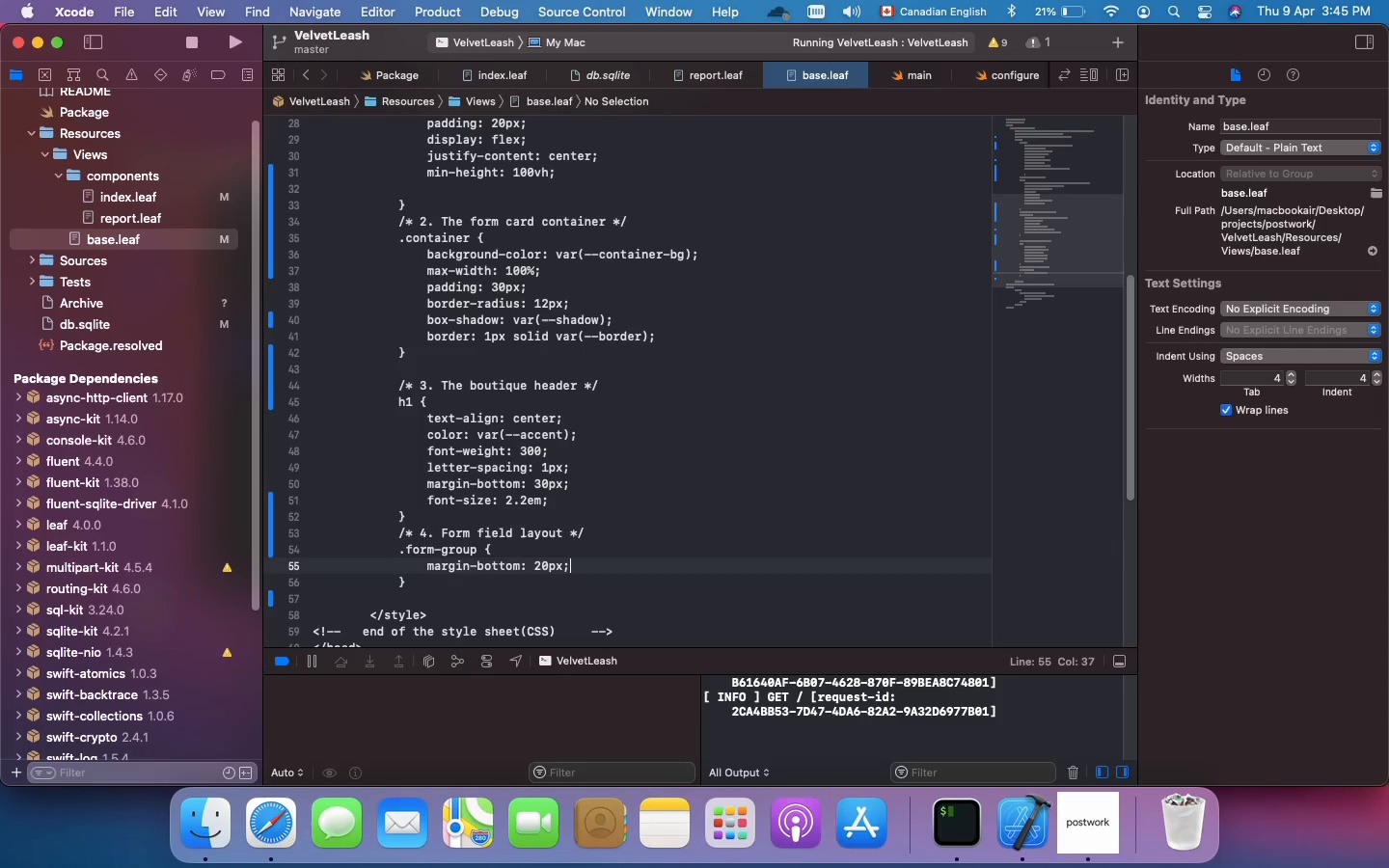 
key(ArrowDown)
 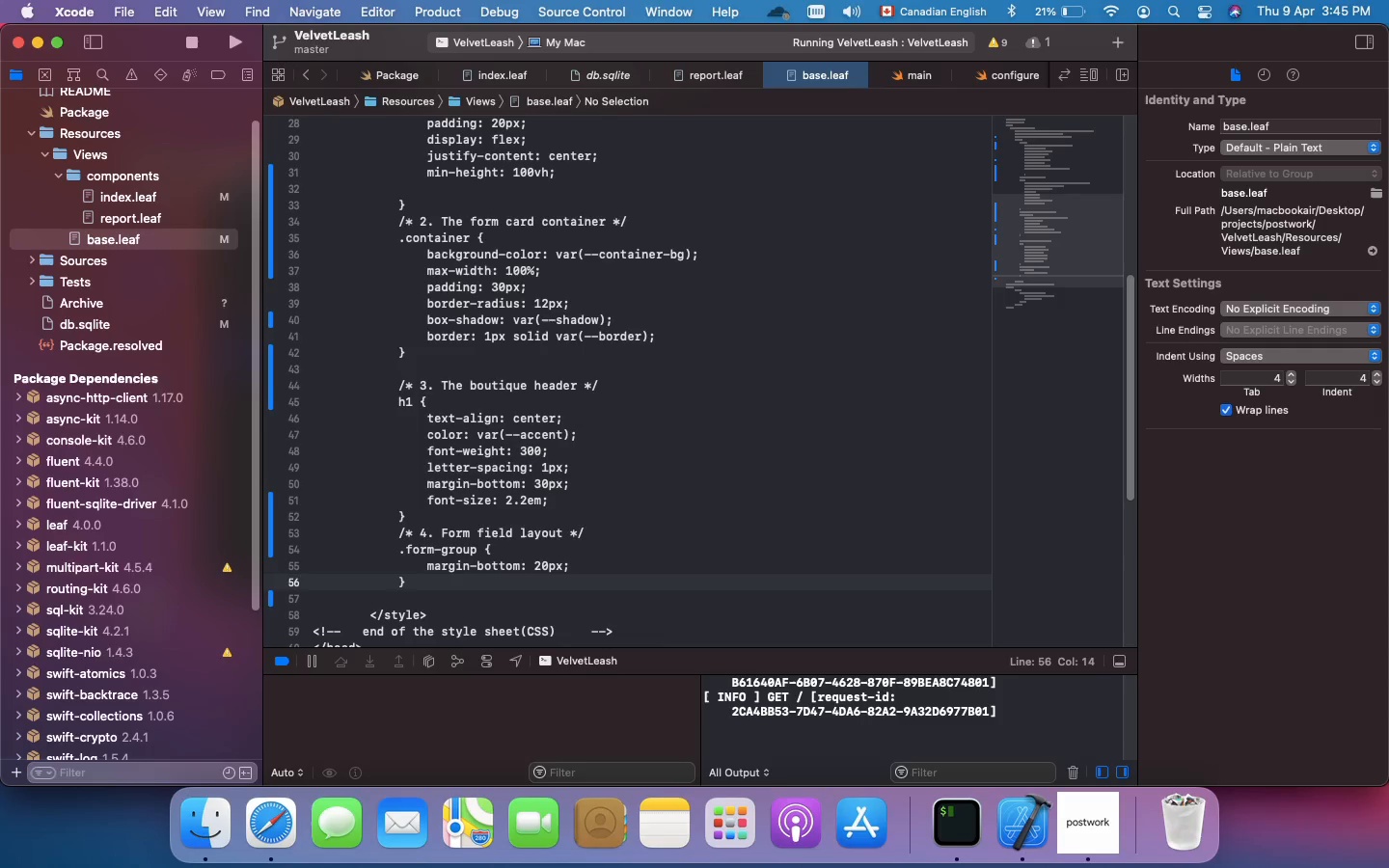 
key(Enter)
 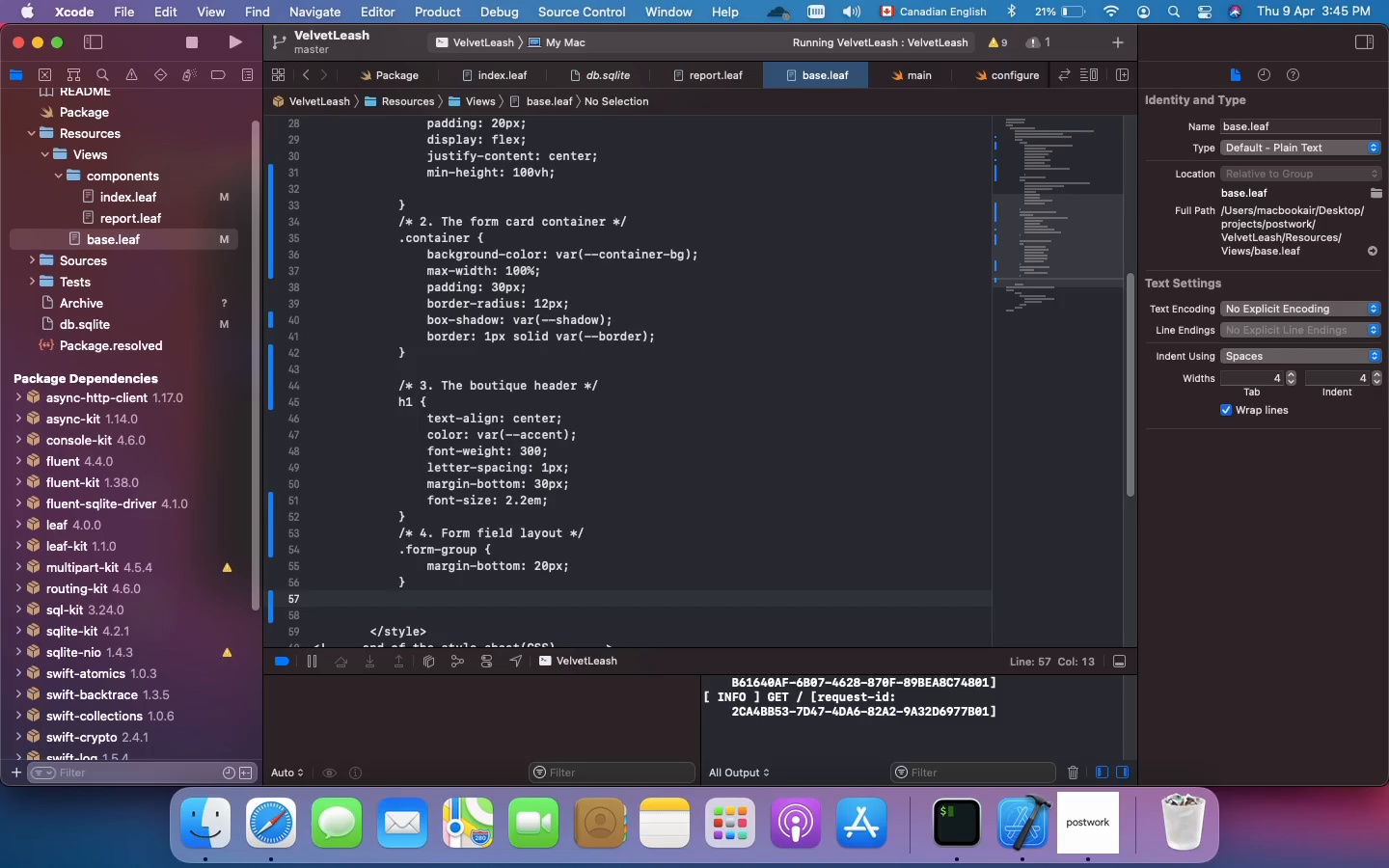 
wait(6.06)
 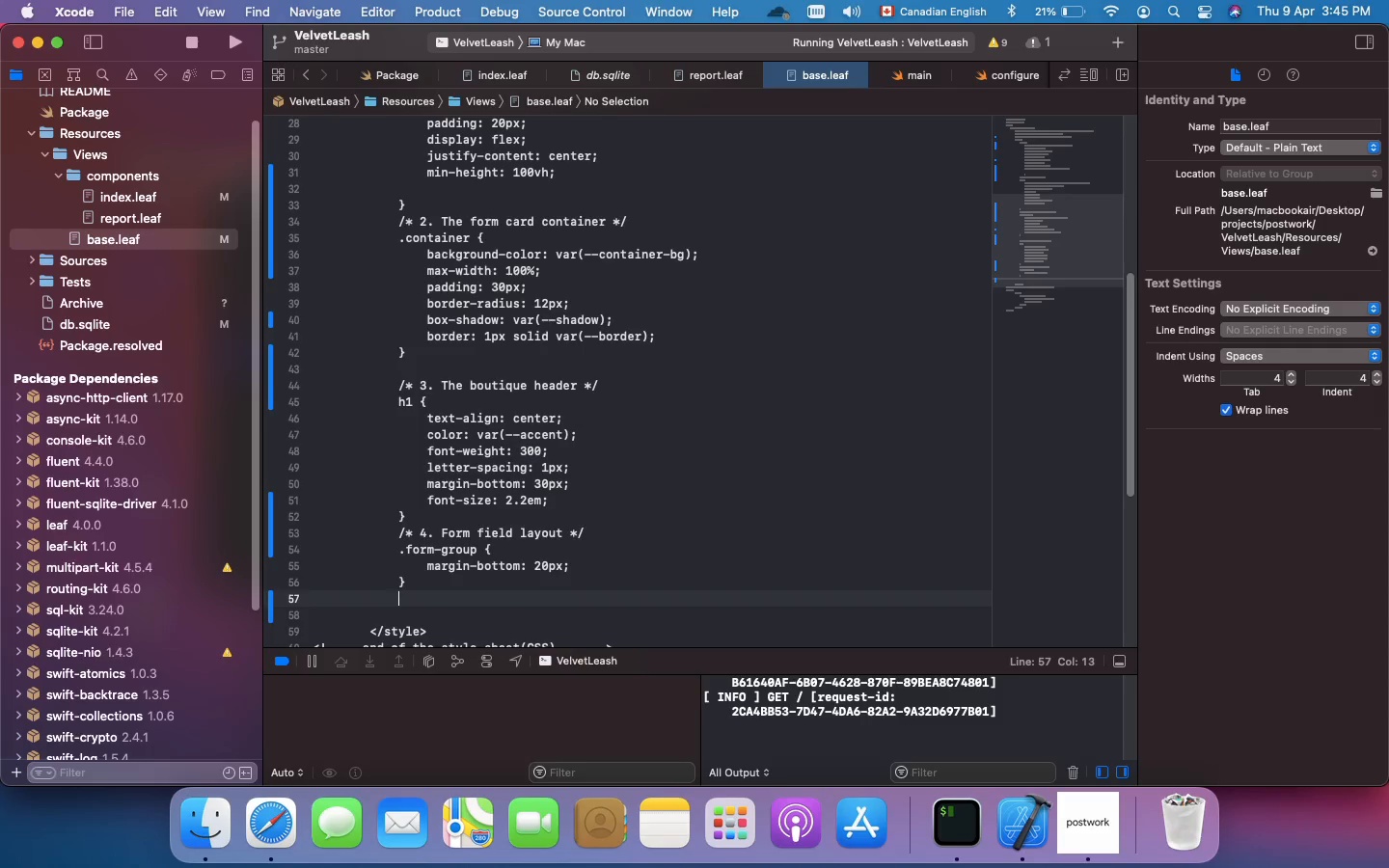 
type(label {)
 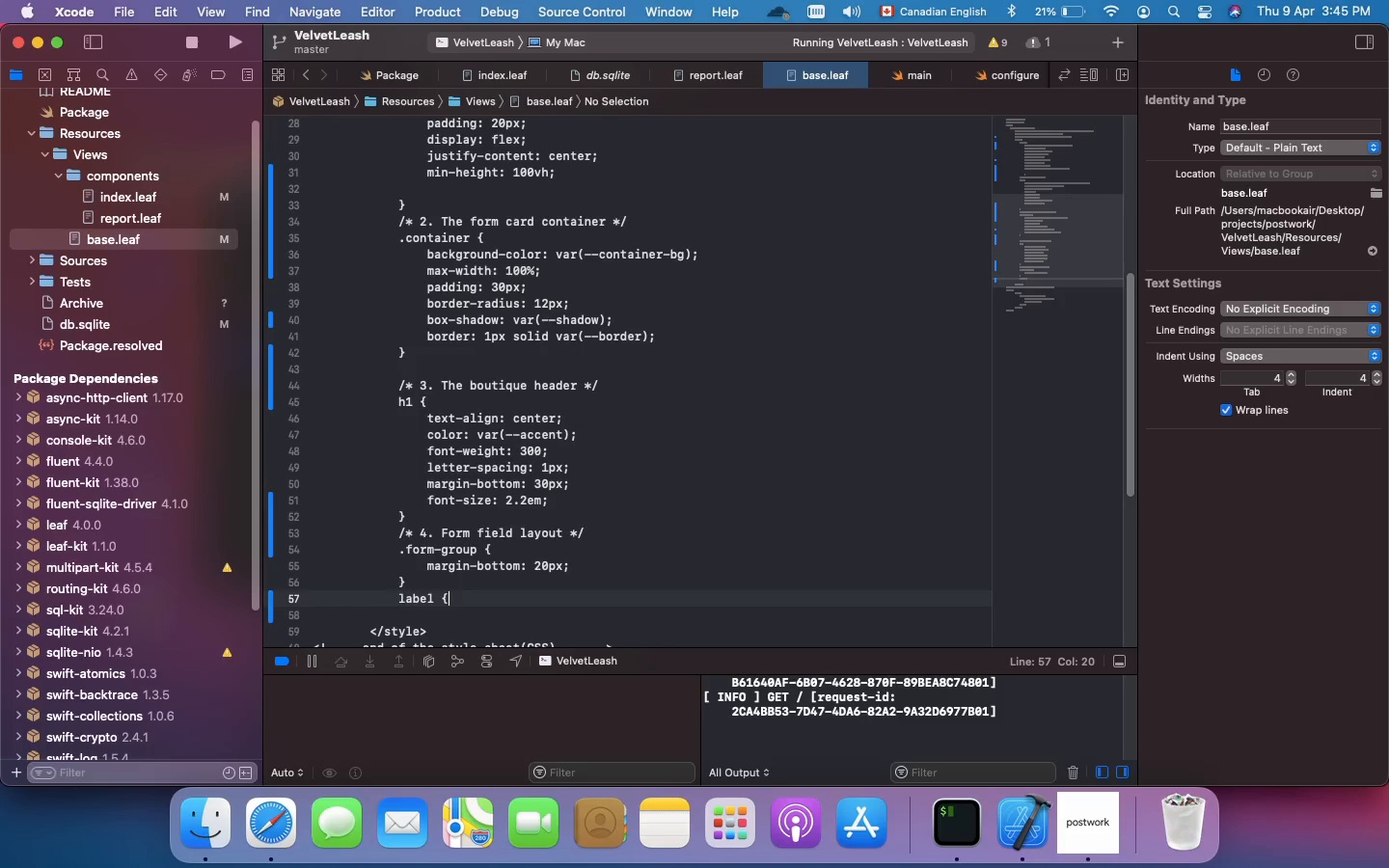 
 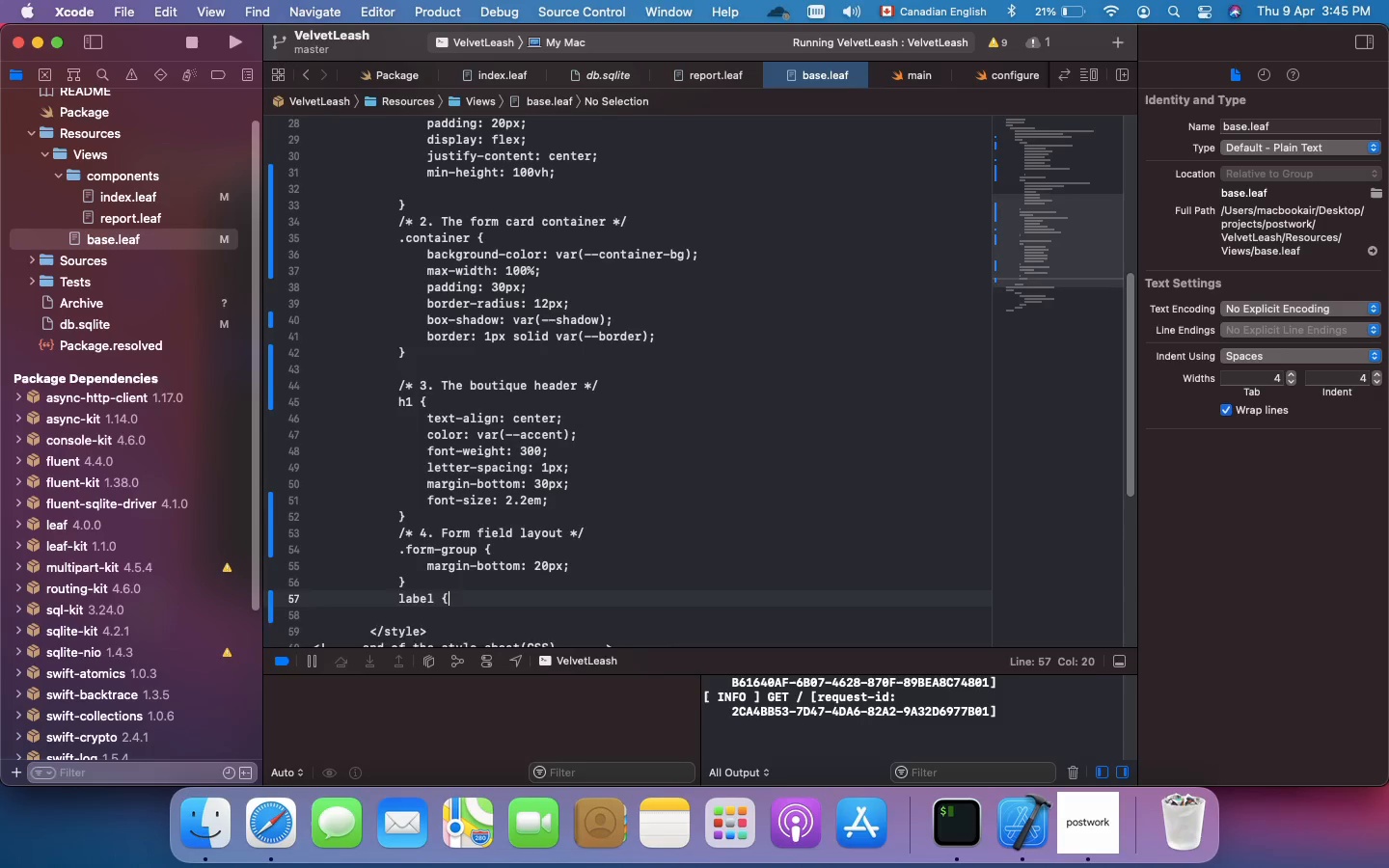 
key(Enter)
 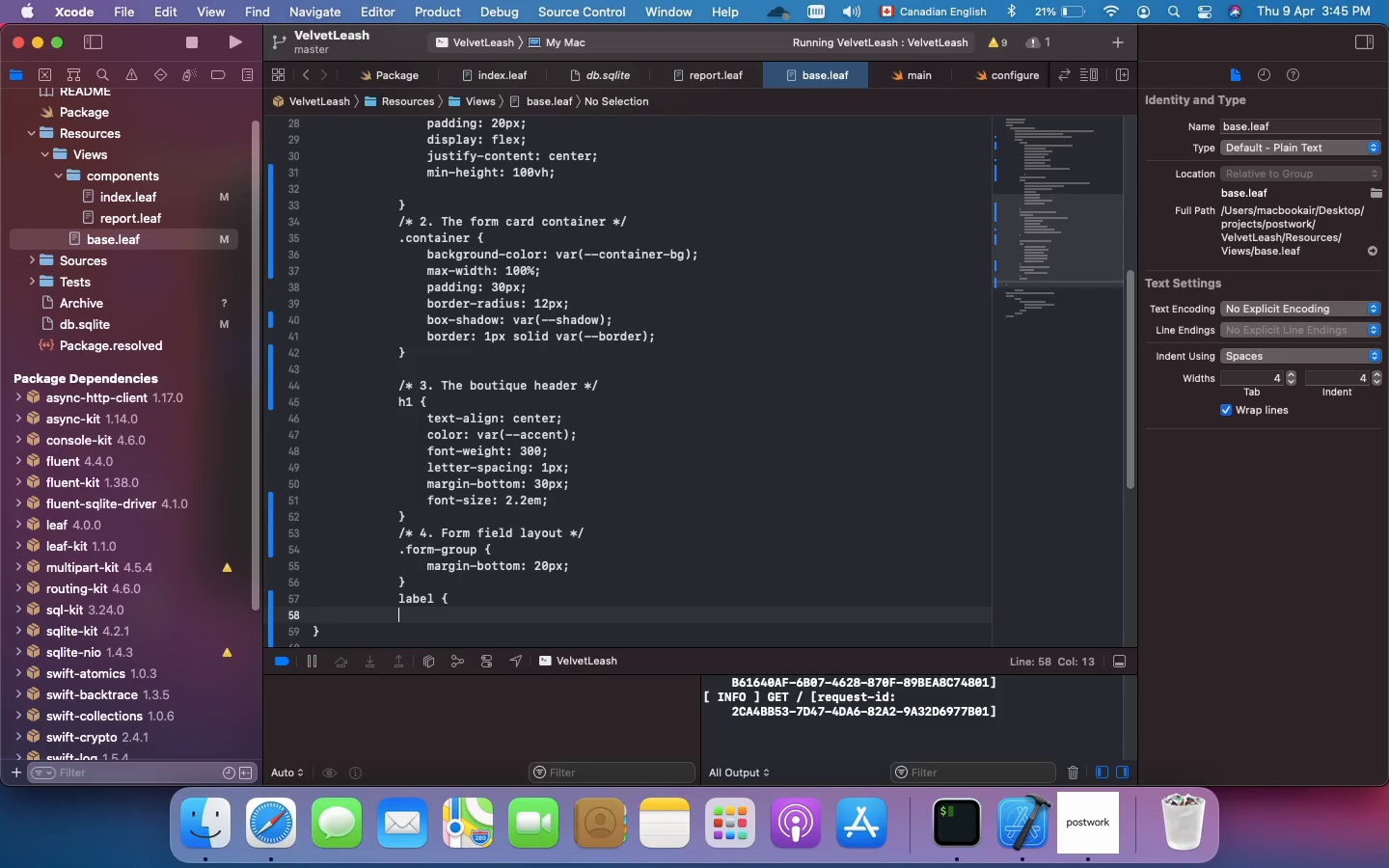 
key(ArrowDown)
 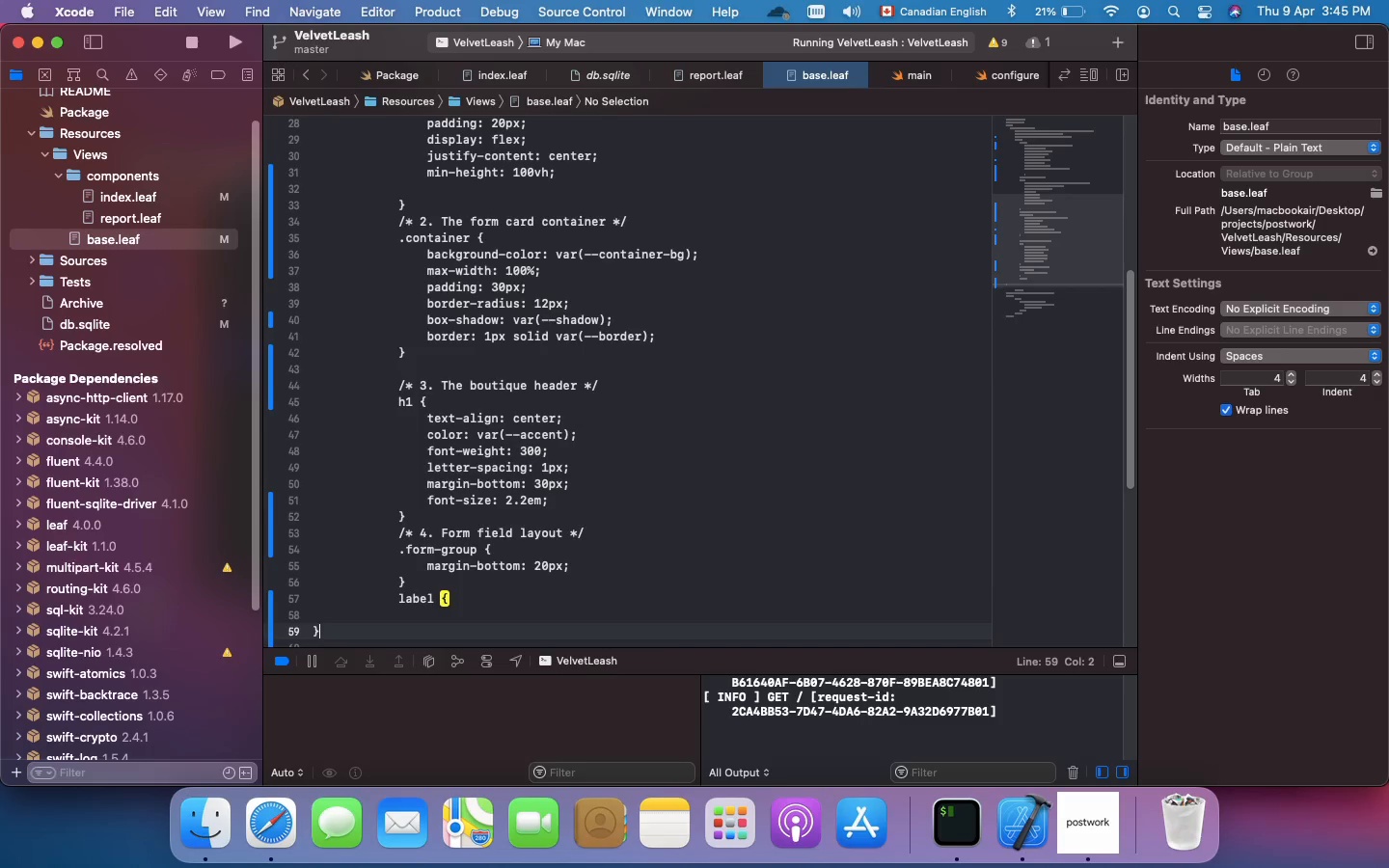 
key(ArrowLeft)
 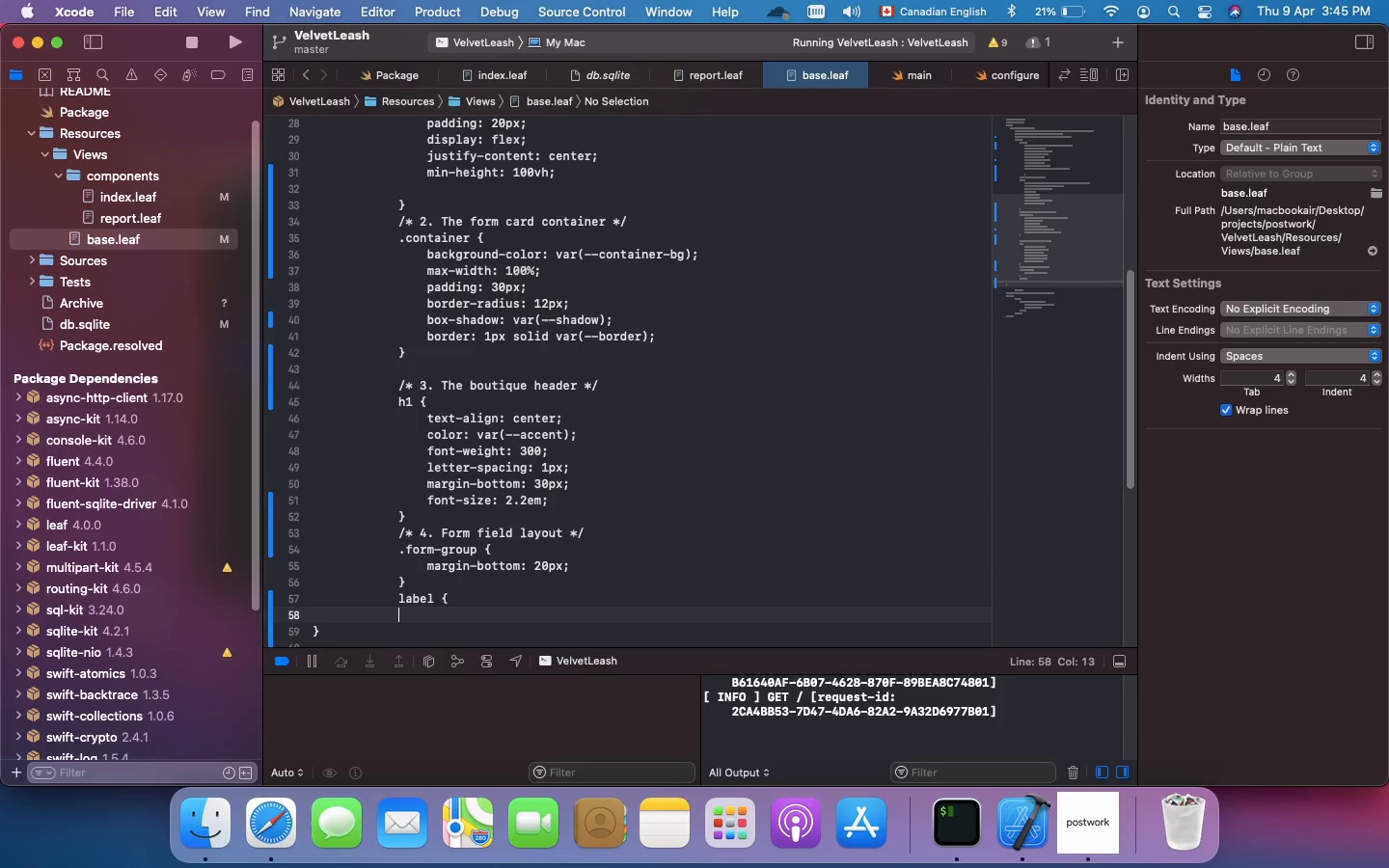 
key(ArrowLeft)
 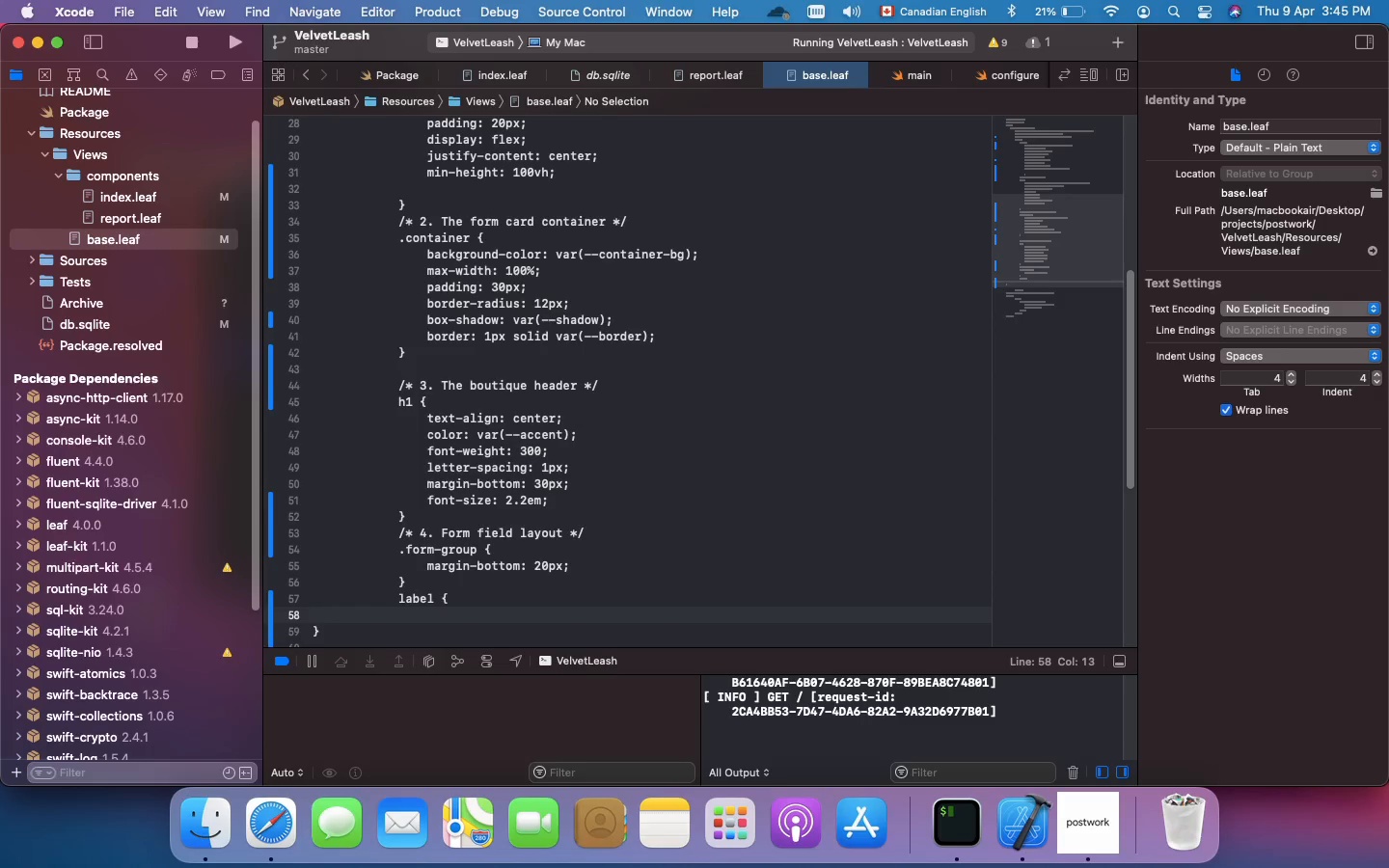 
key(ArrowDown)
 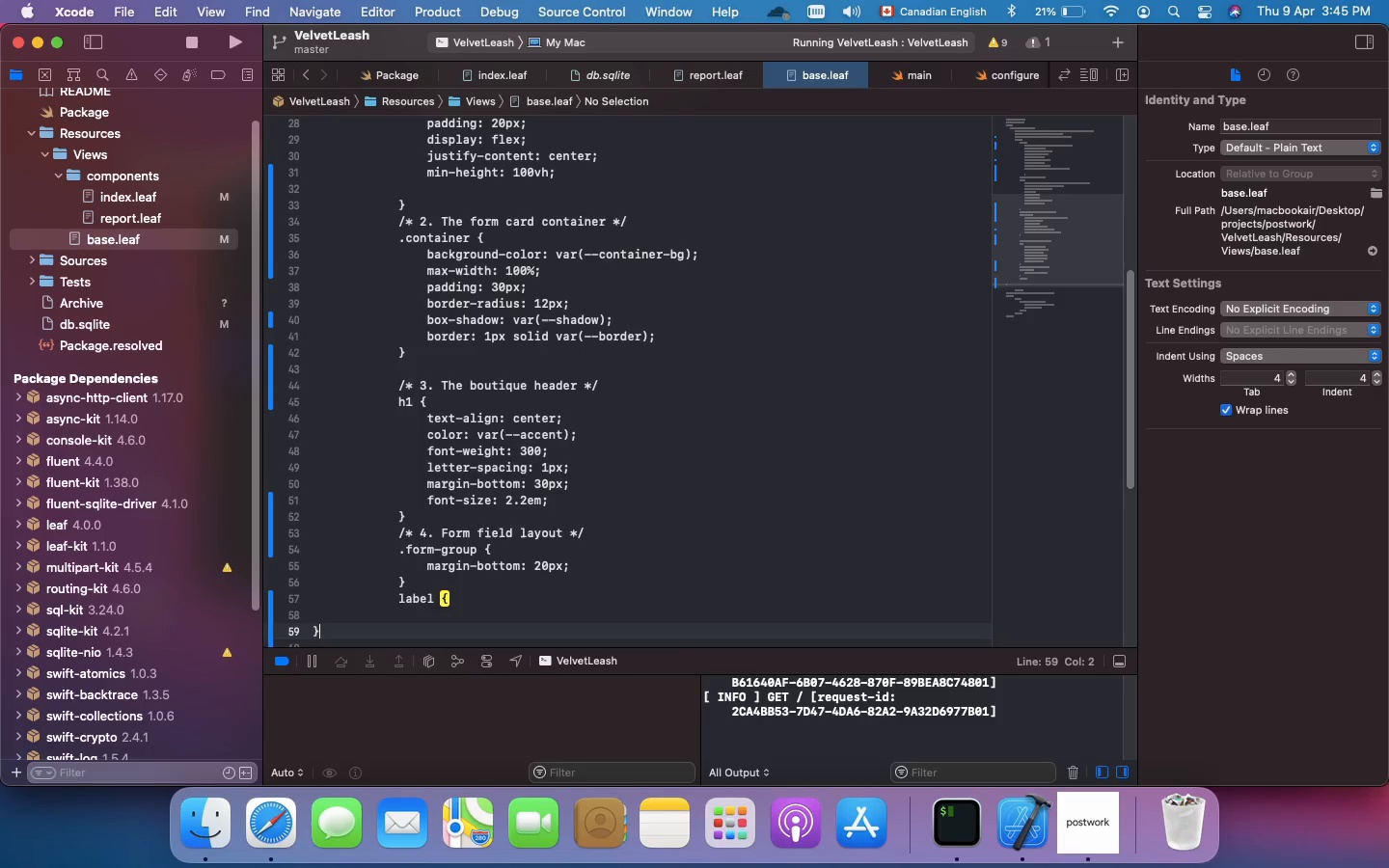 
key(ArrowLeft)
 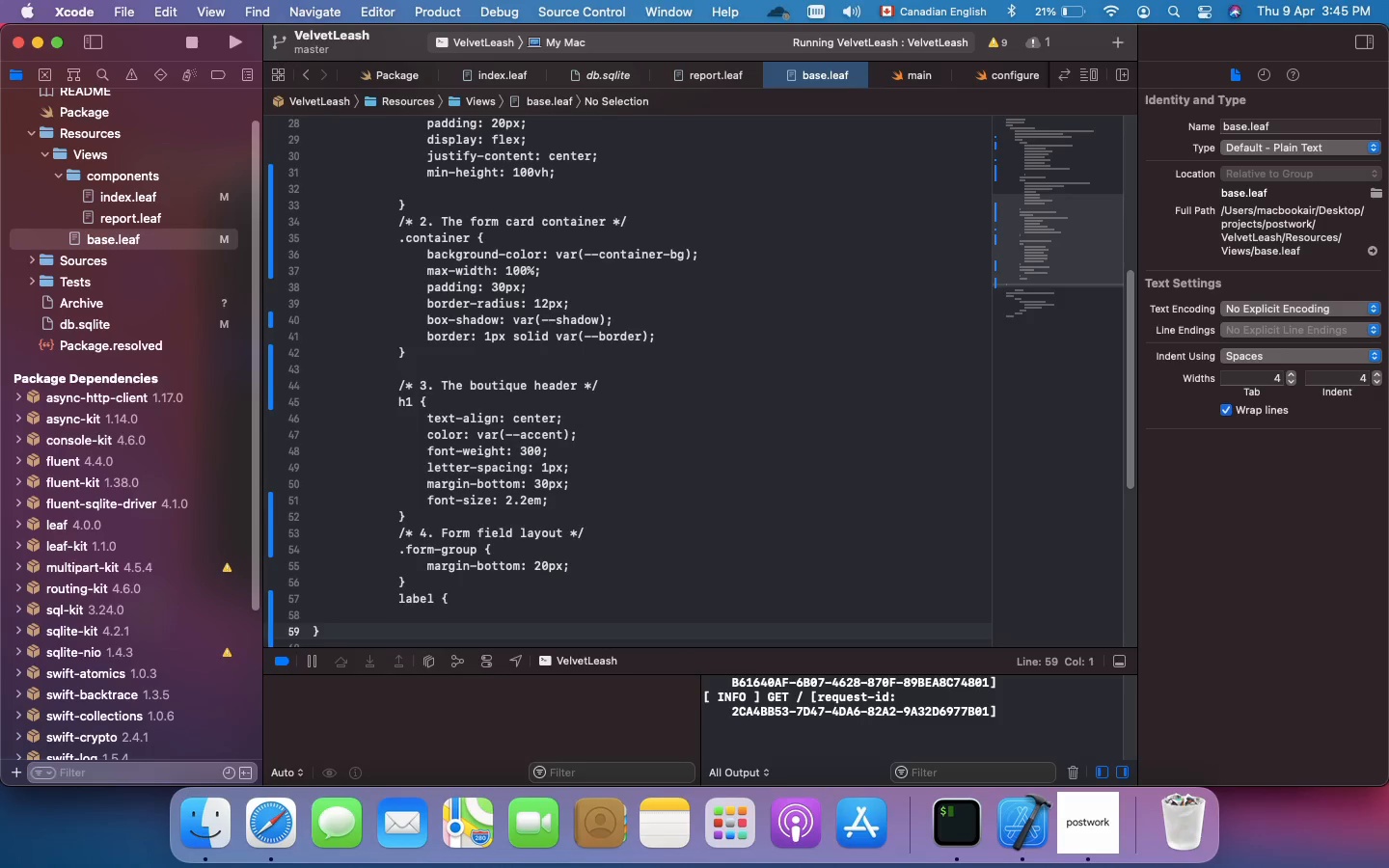 
key(Tab)
 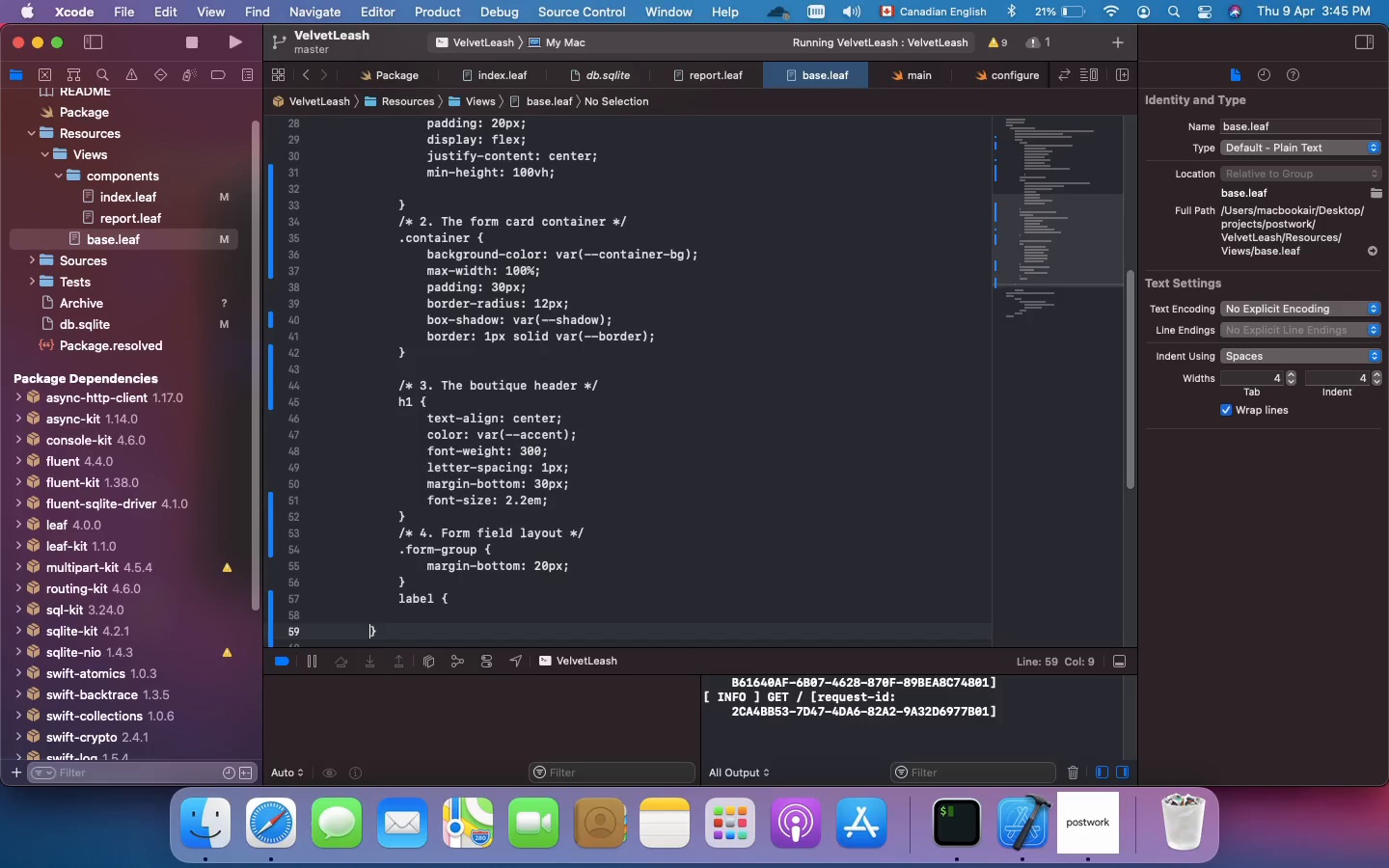 
key(Tab)
 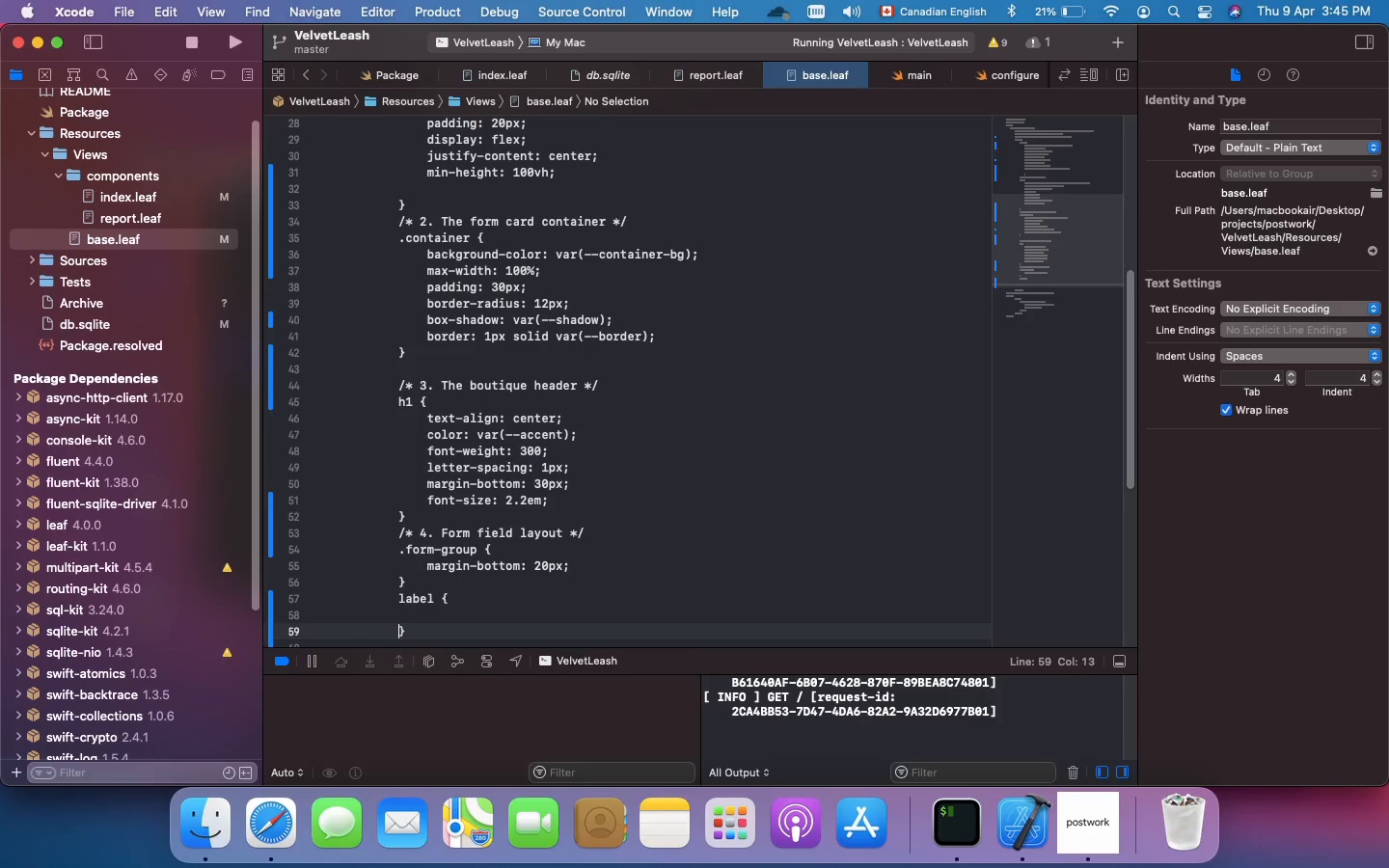 
key(Tab)
 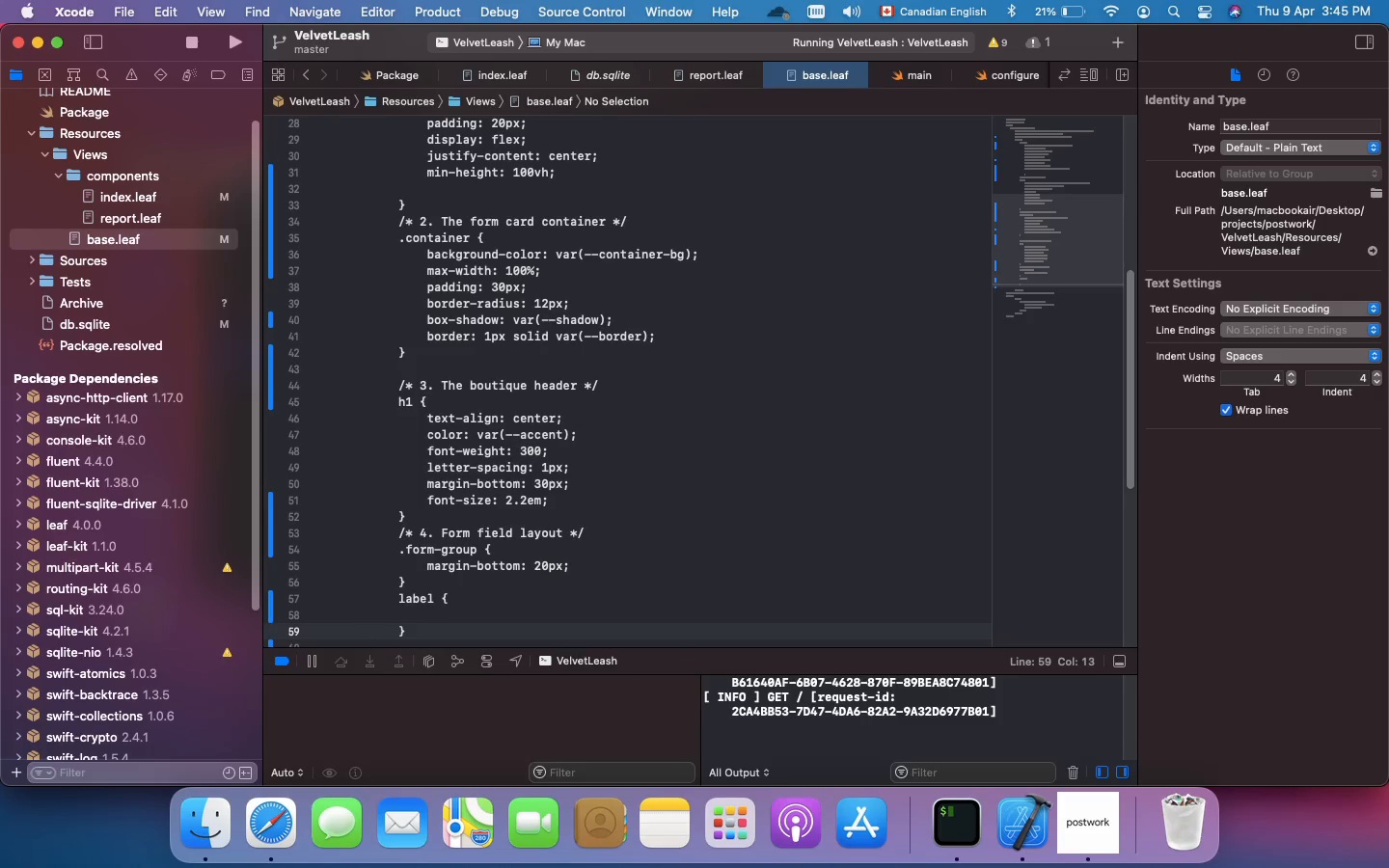 
key(ArrowUp)
 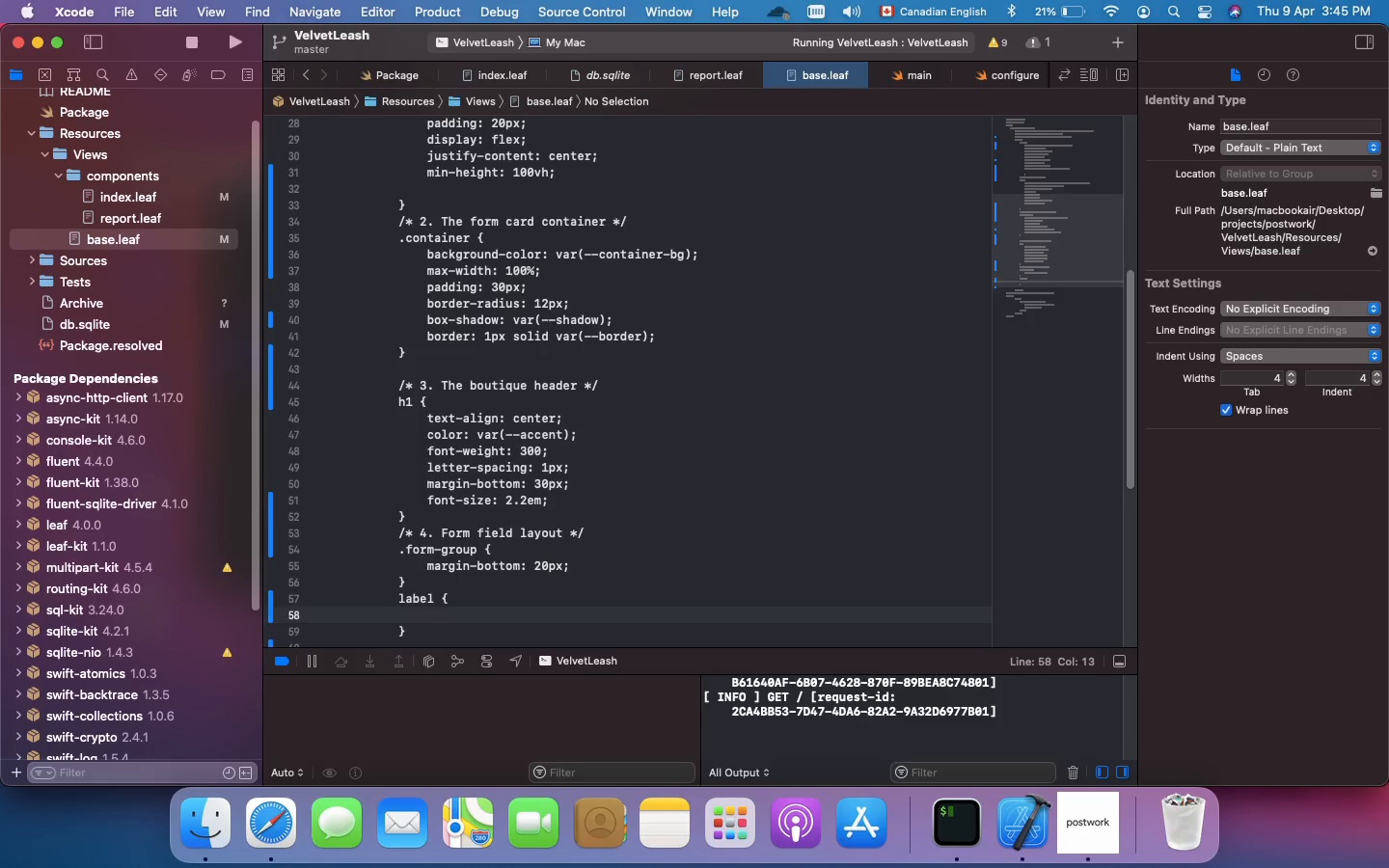 
key(Tab)
 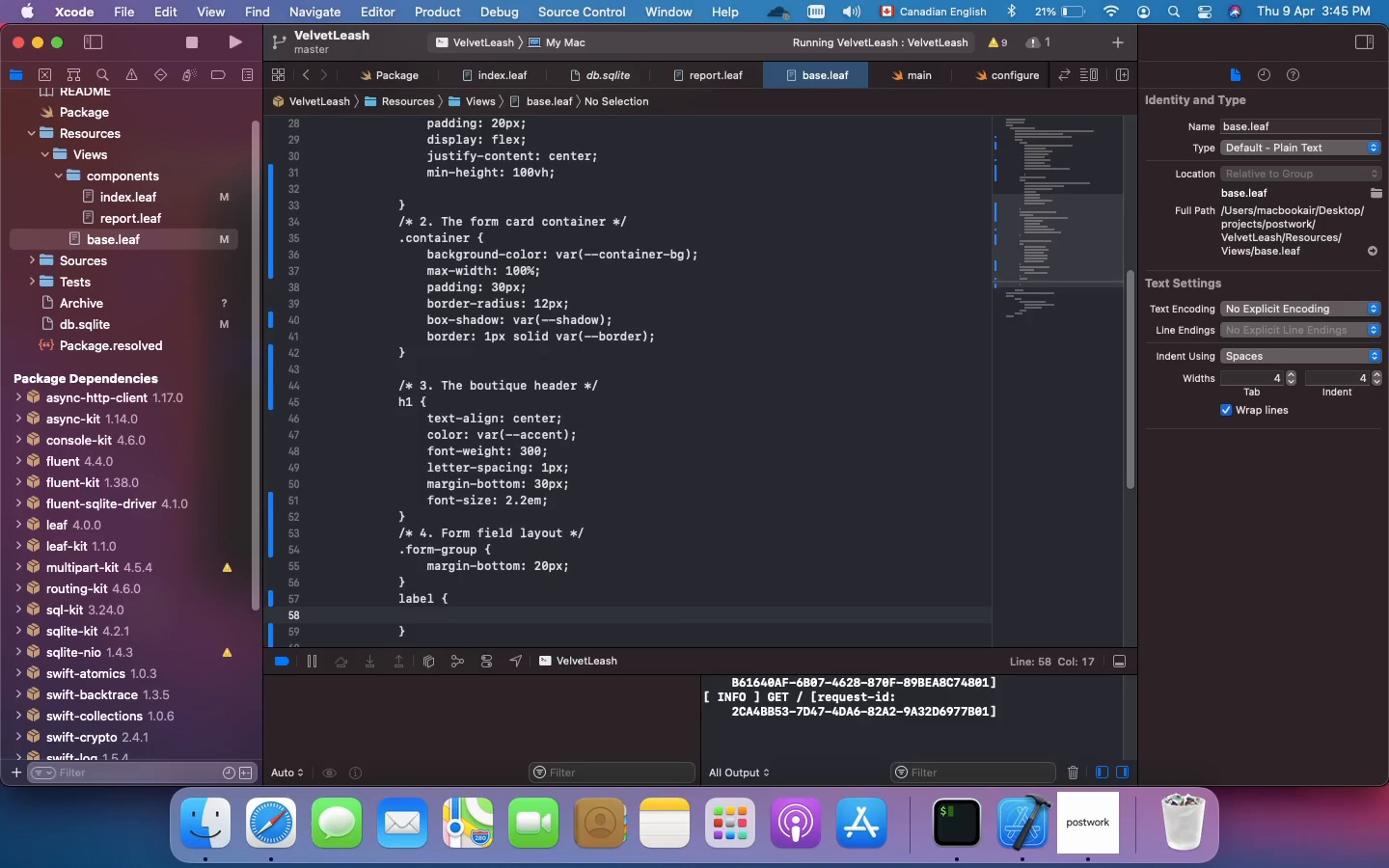 
wait(8.43)
 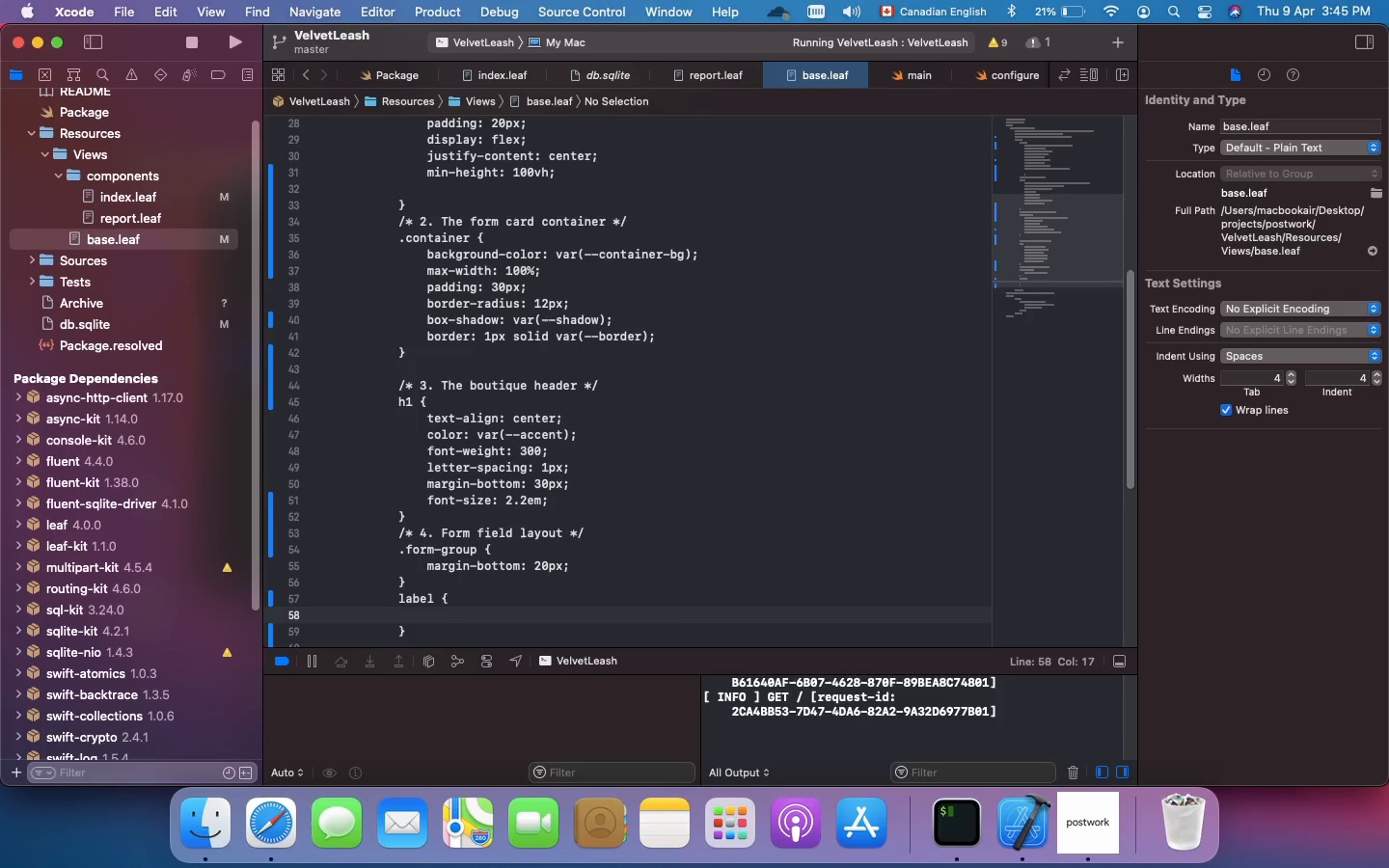 
type(display: block)
 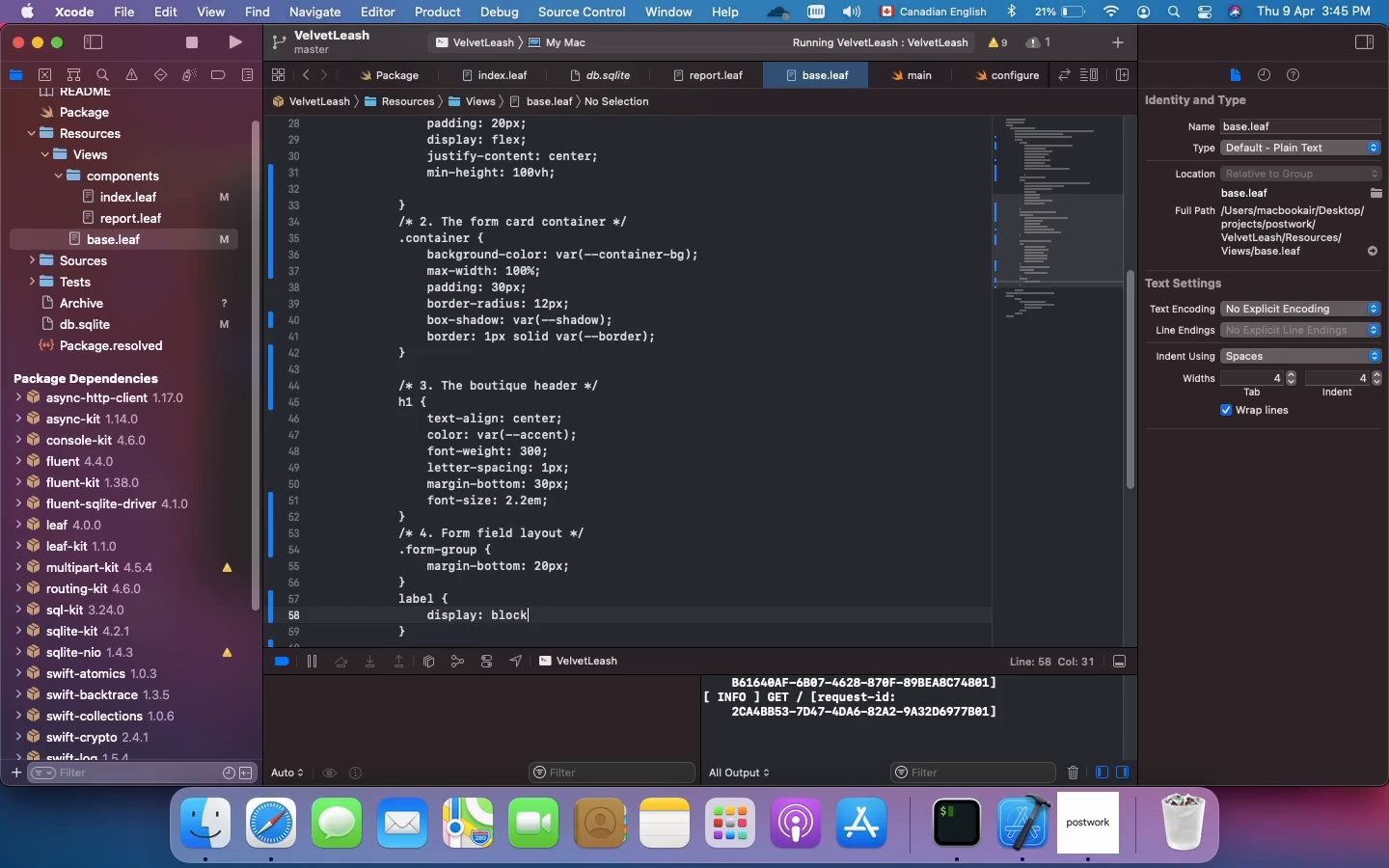 
wait(6.31)
 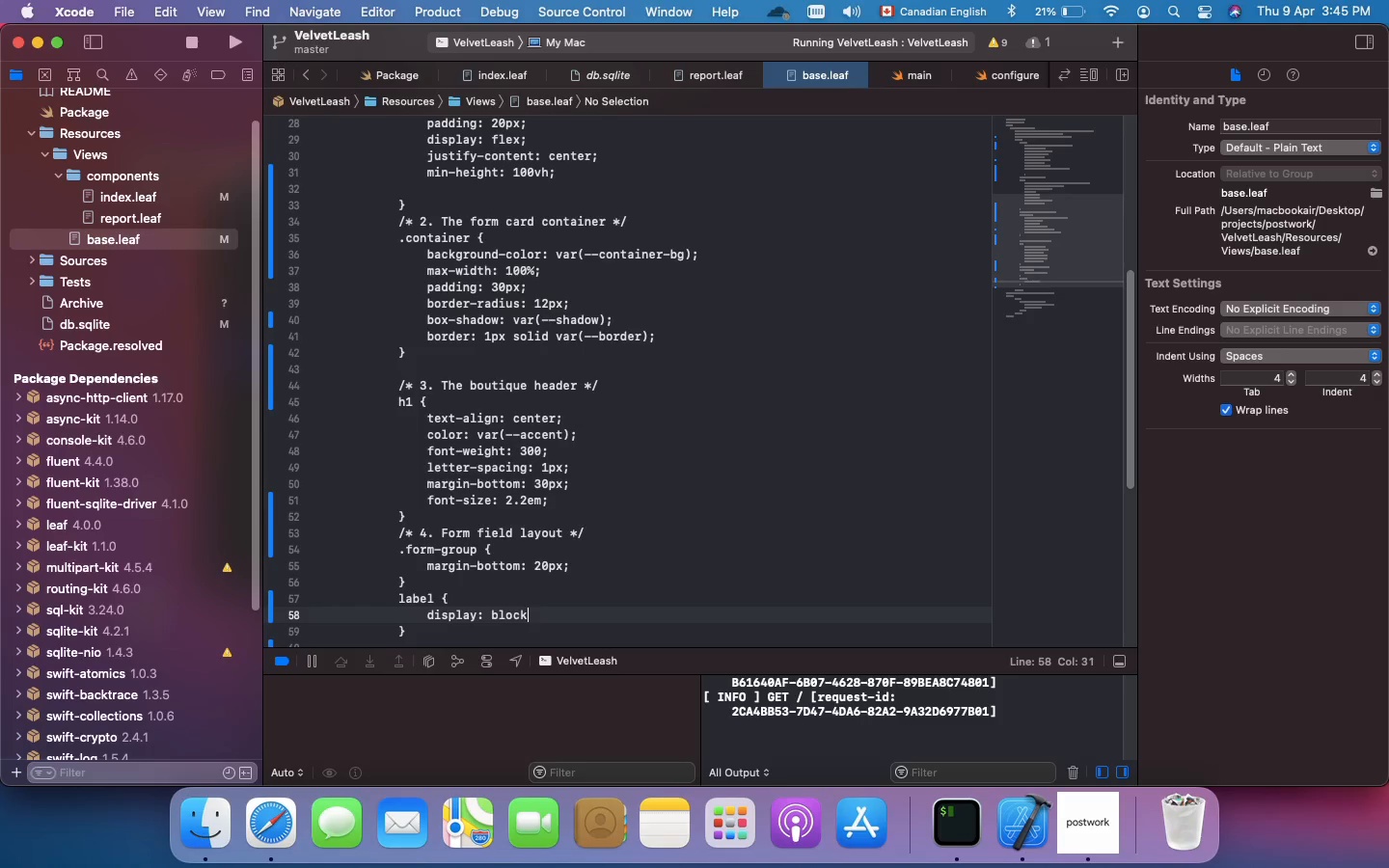 
key(Semicolon)
 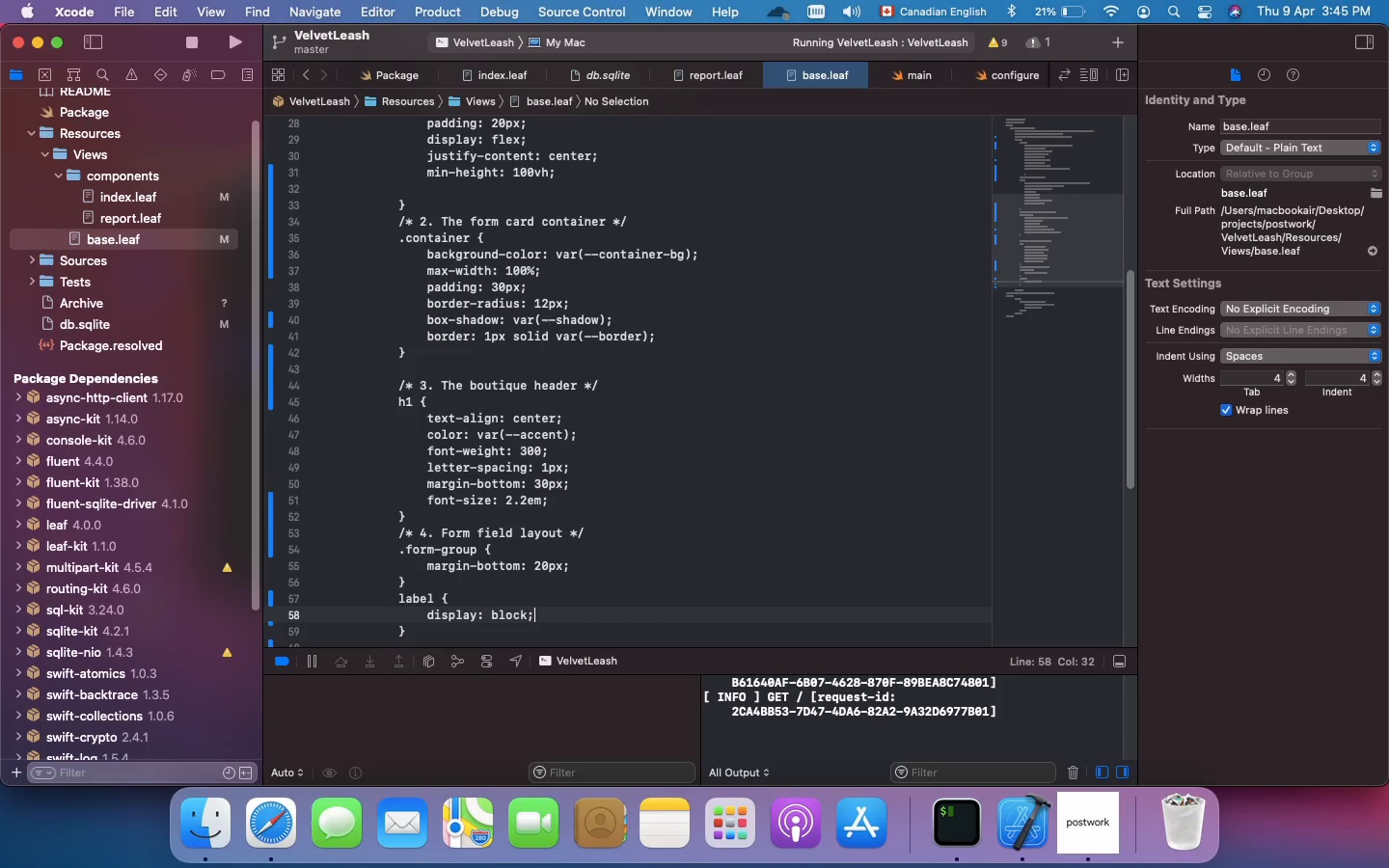 
wait(7.69)
 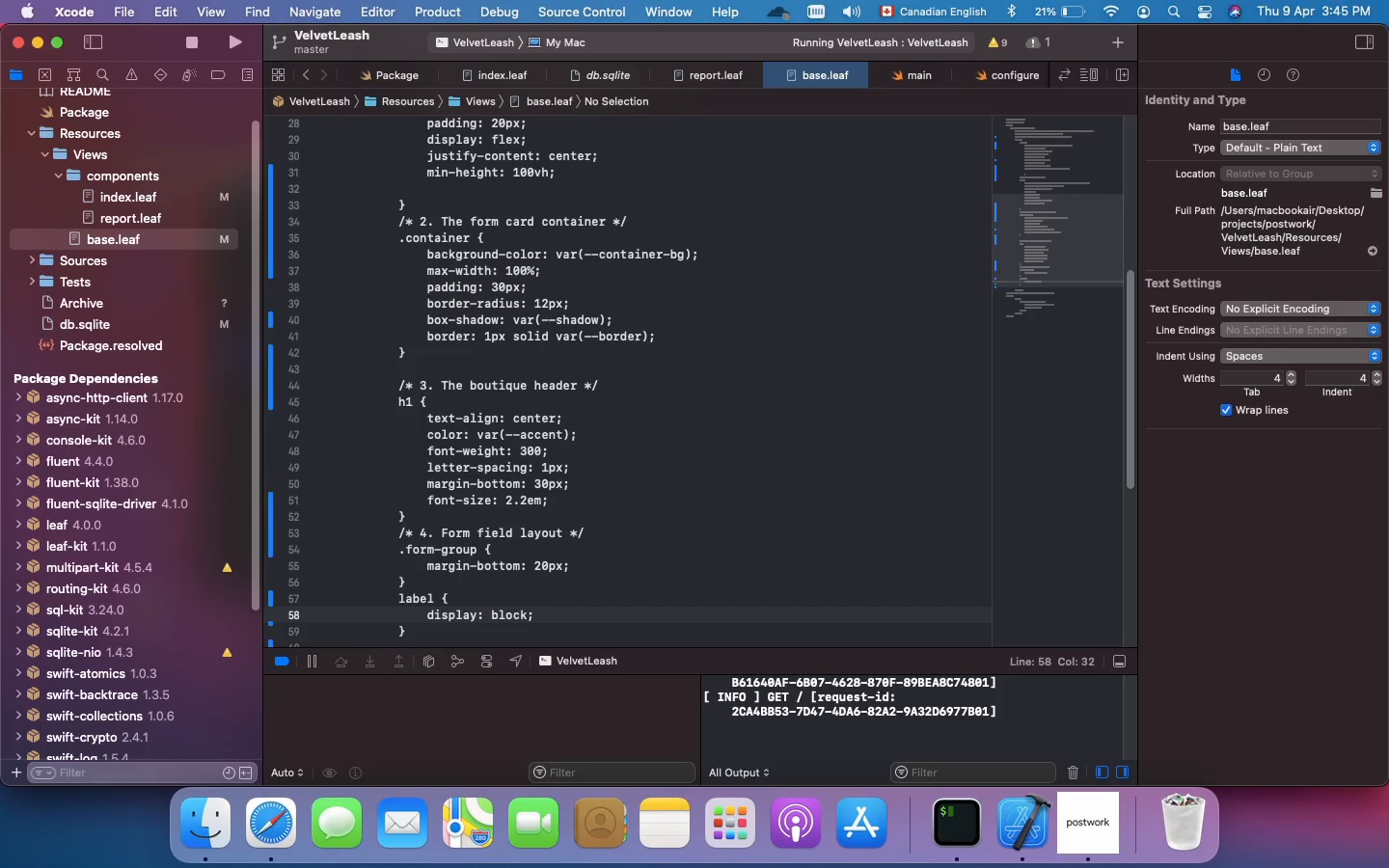 
key(Enter)
 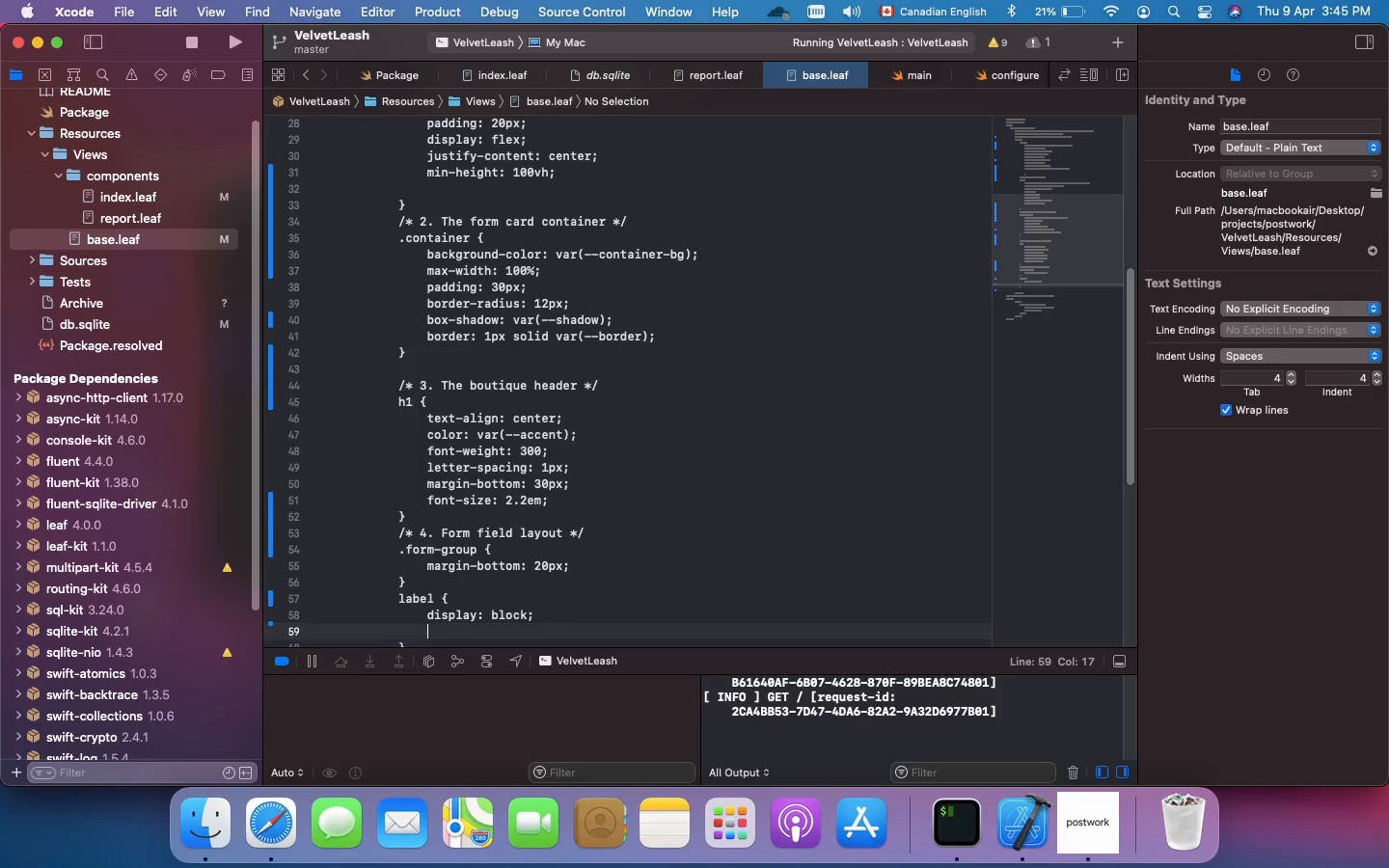 
type(margin-bottom: 8px;)
 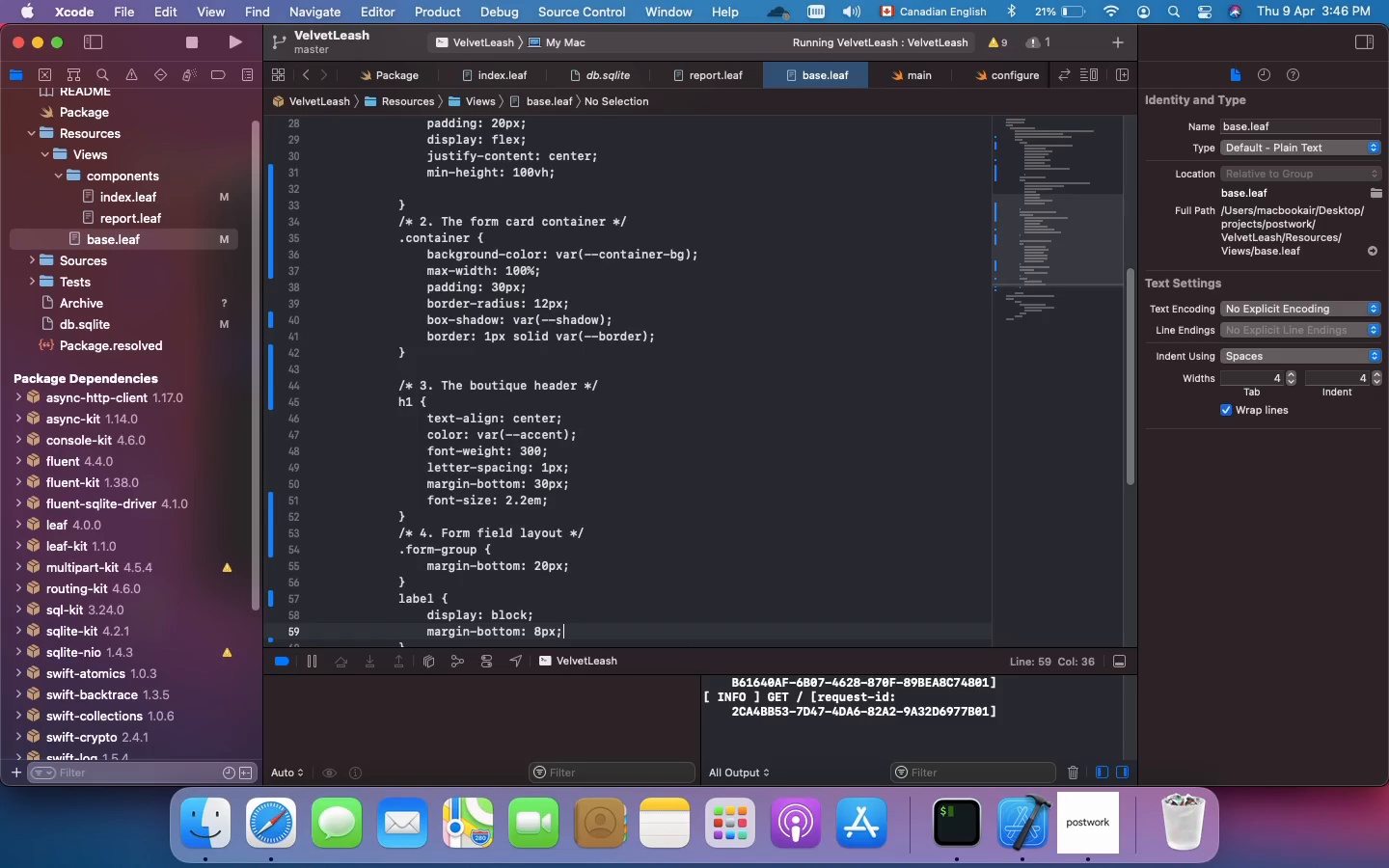 
key(Enter)
 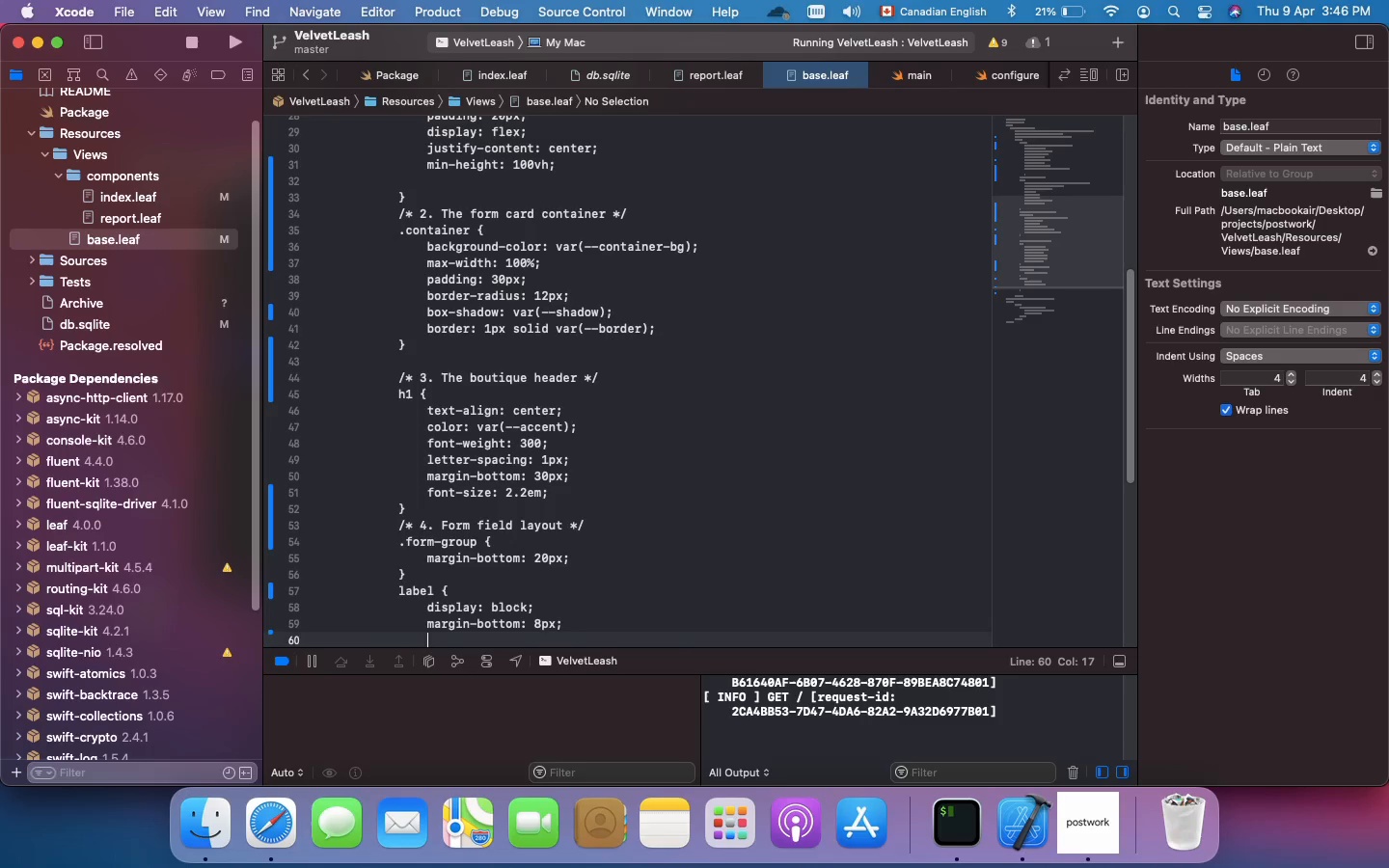 
scroll: coordinate [676, 491], scroll_direction: down, amount: 16.0
 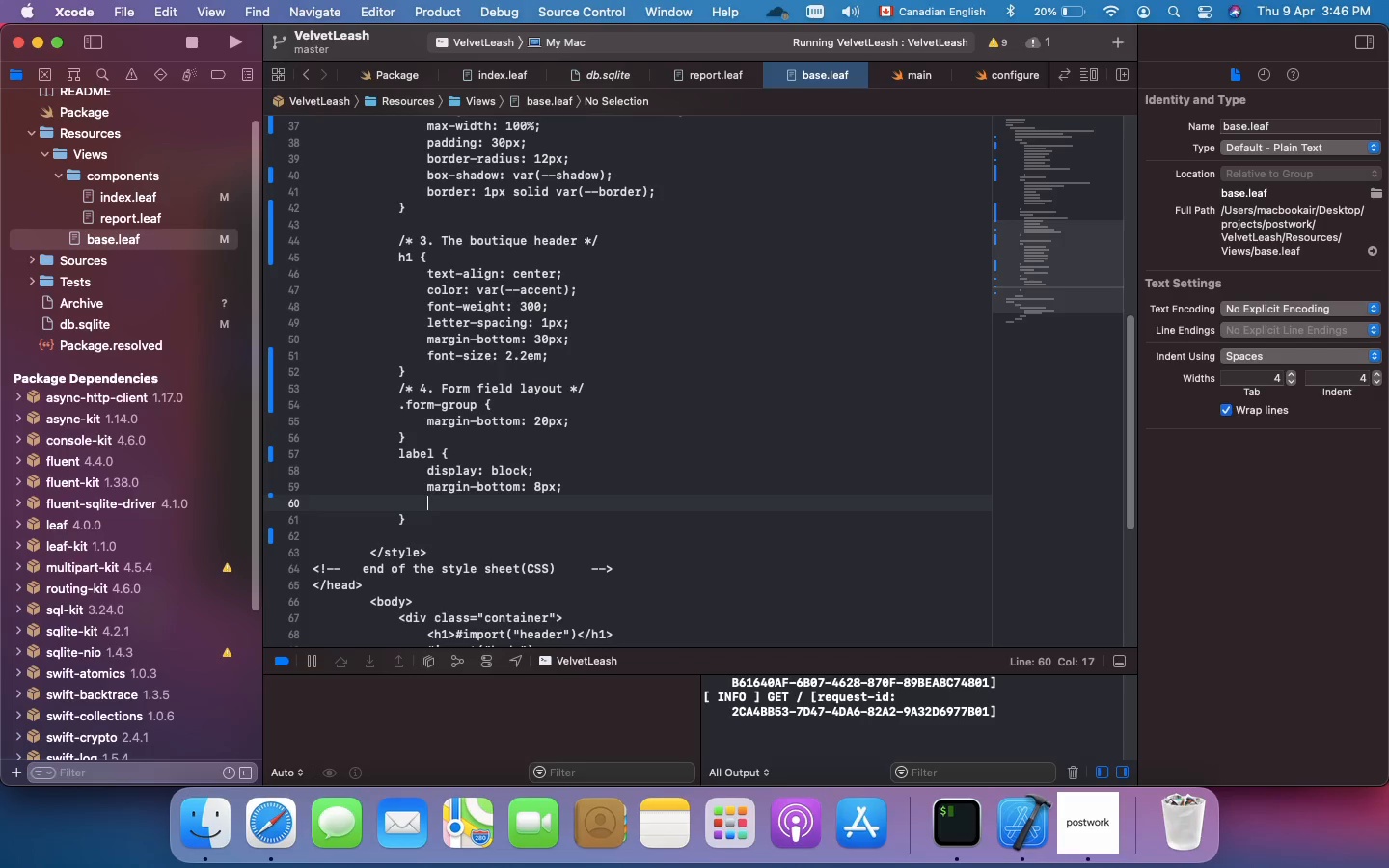 
wait(6.7)
 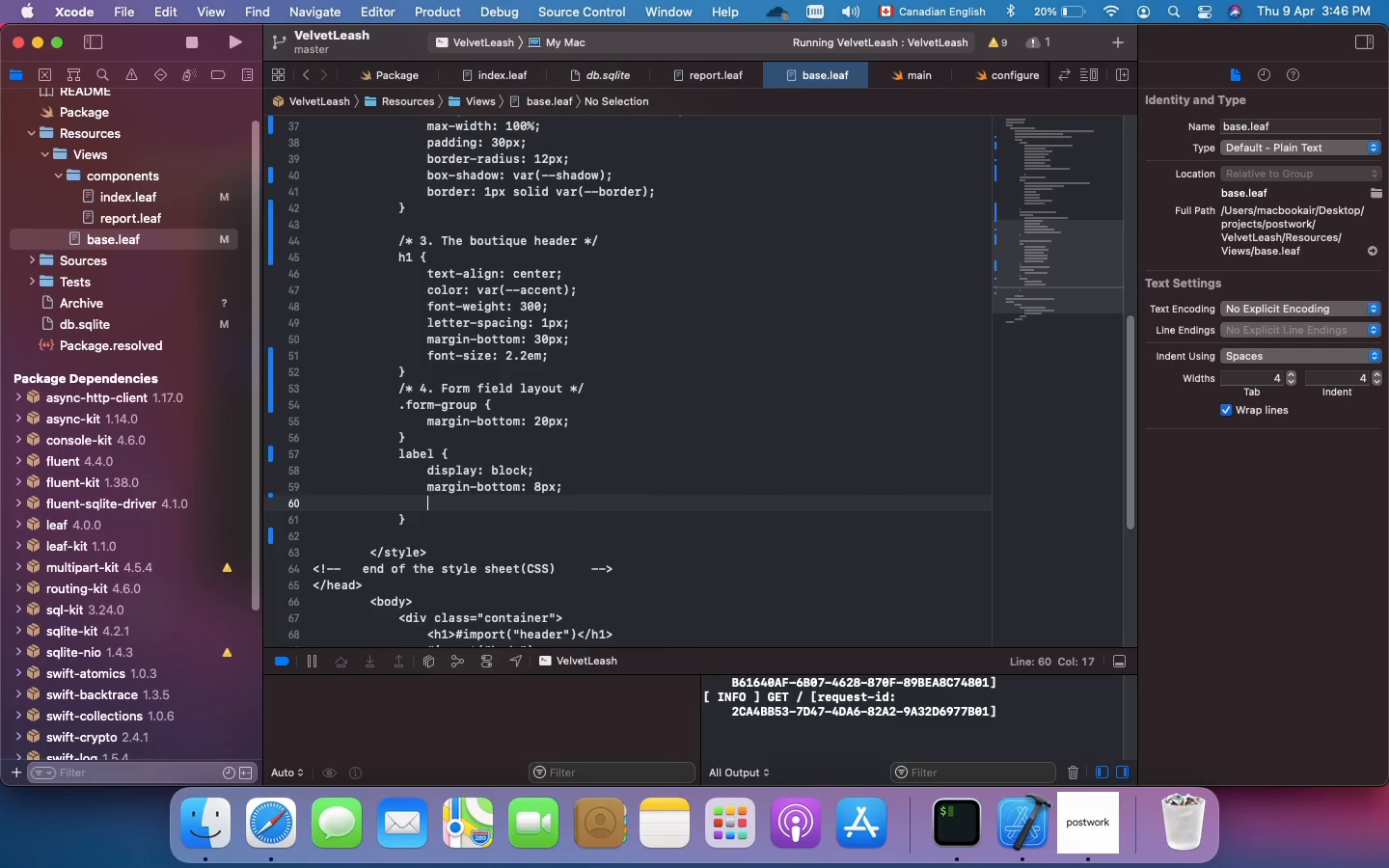 
type(font-weight: 500;)
 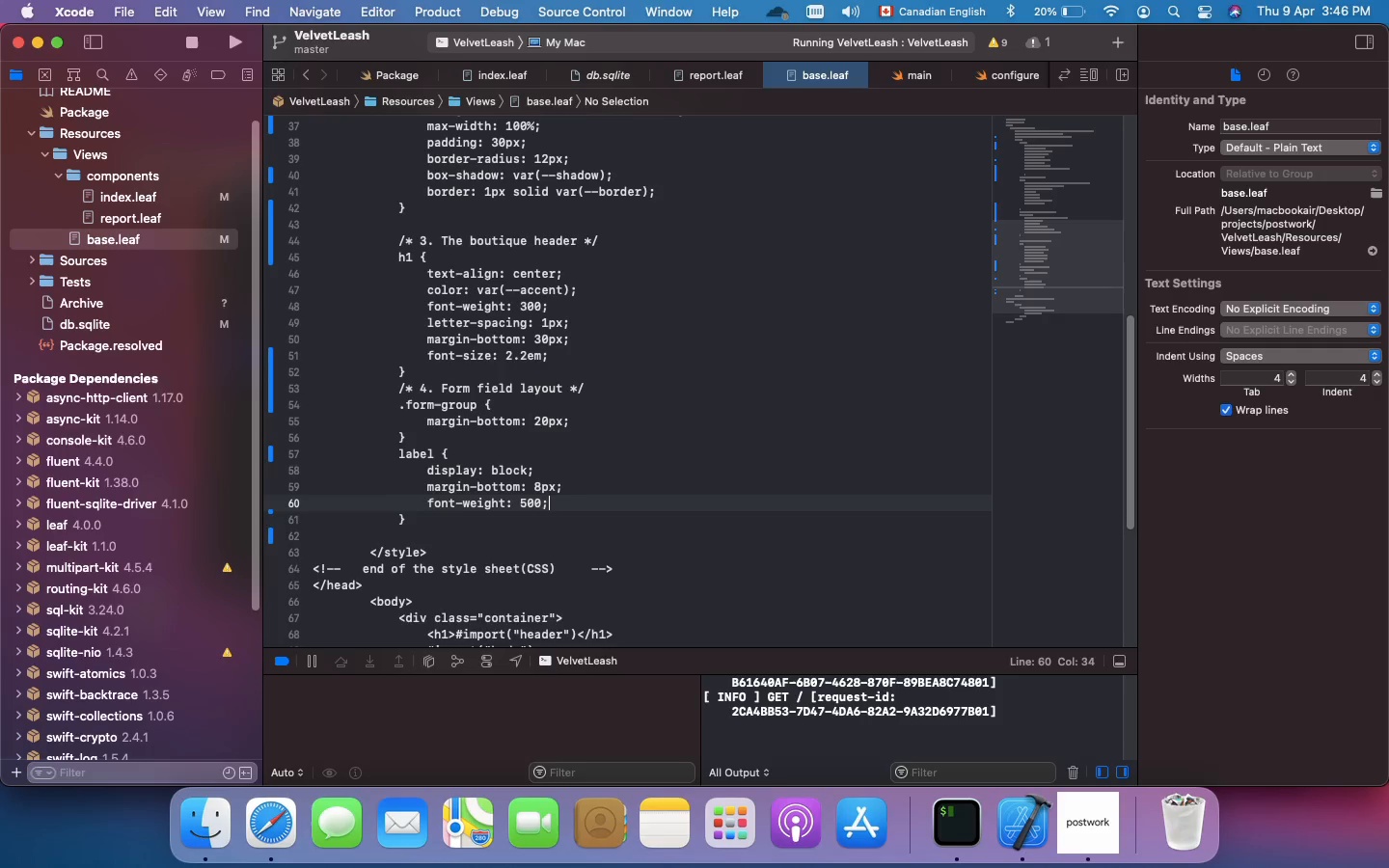 
 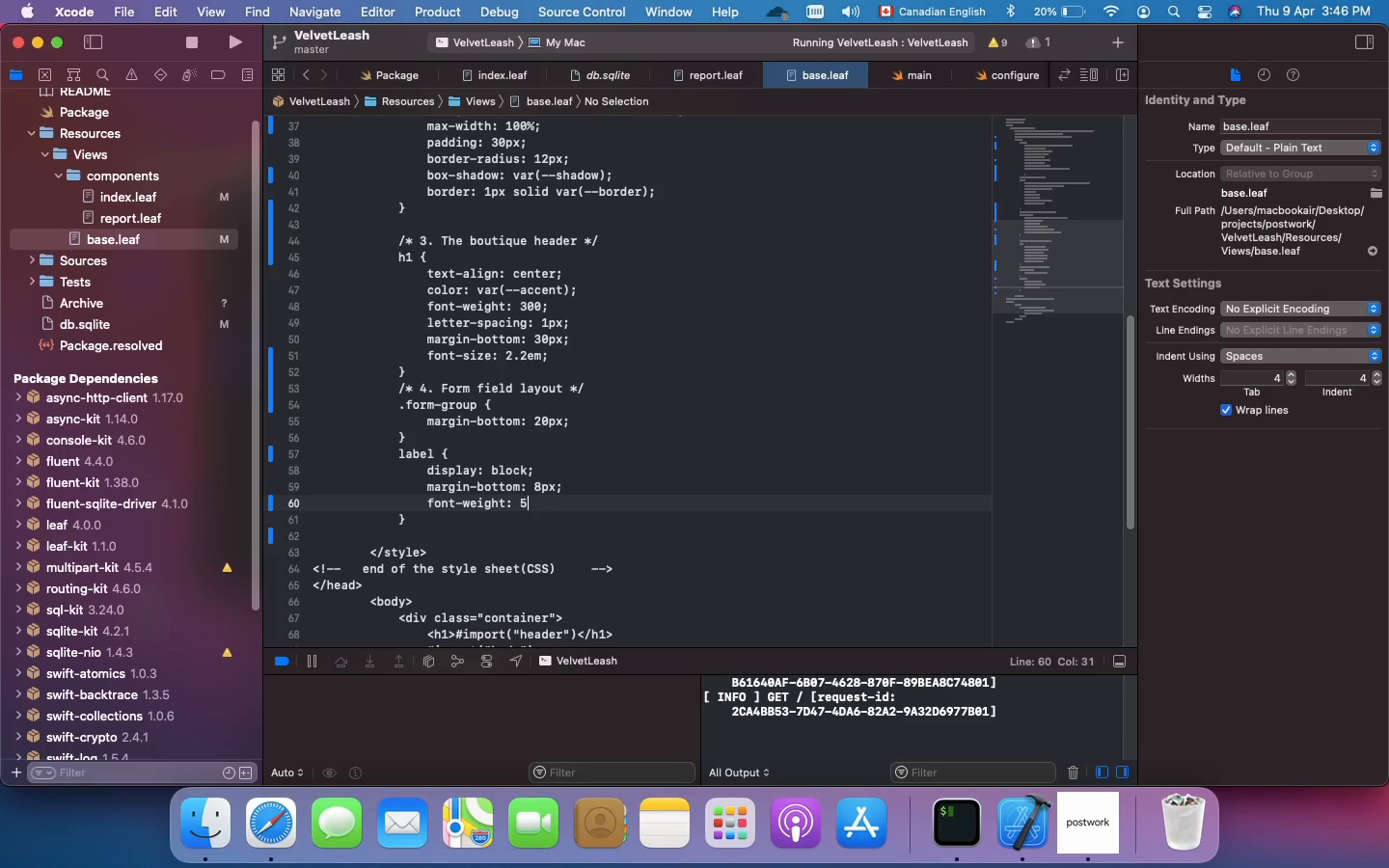 
key(Enter)
 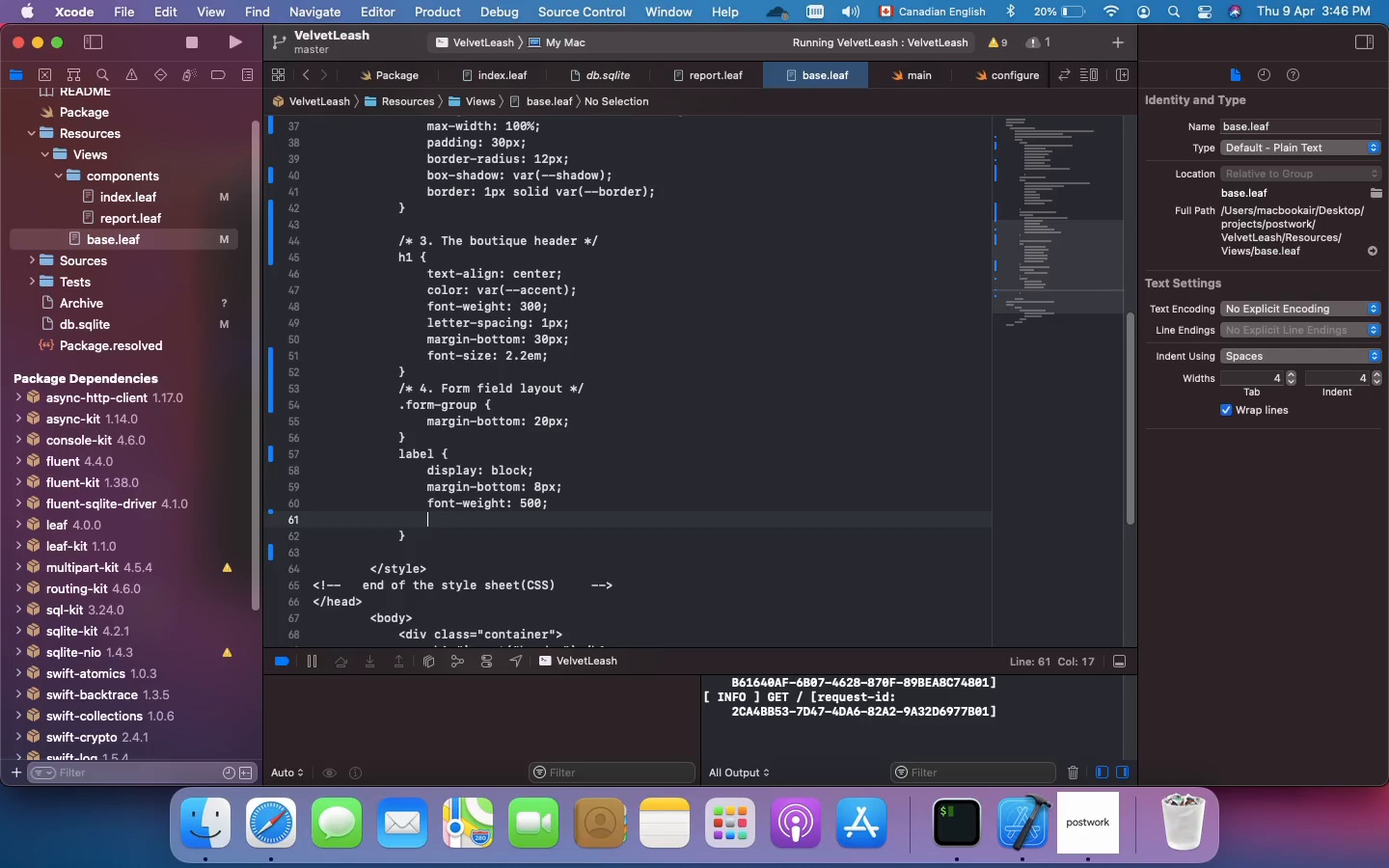 
type(font-z)
key(Backspace)
type(size: 0.9em;)
 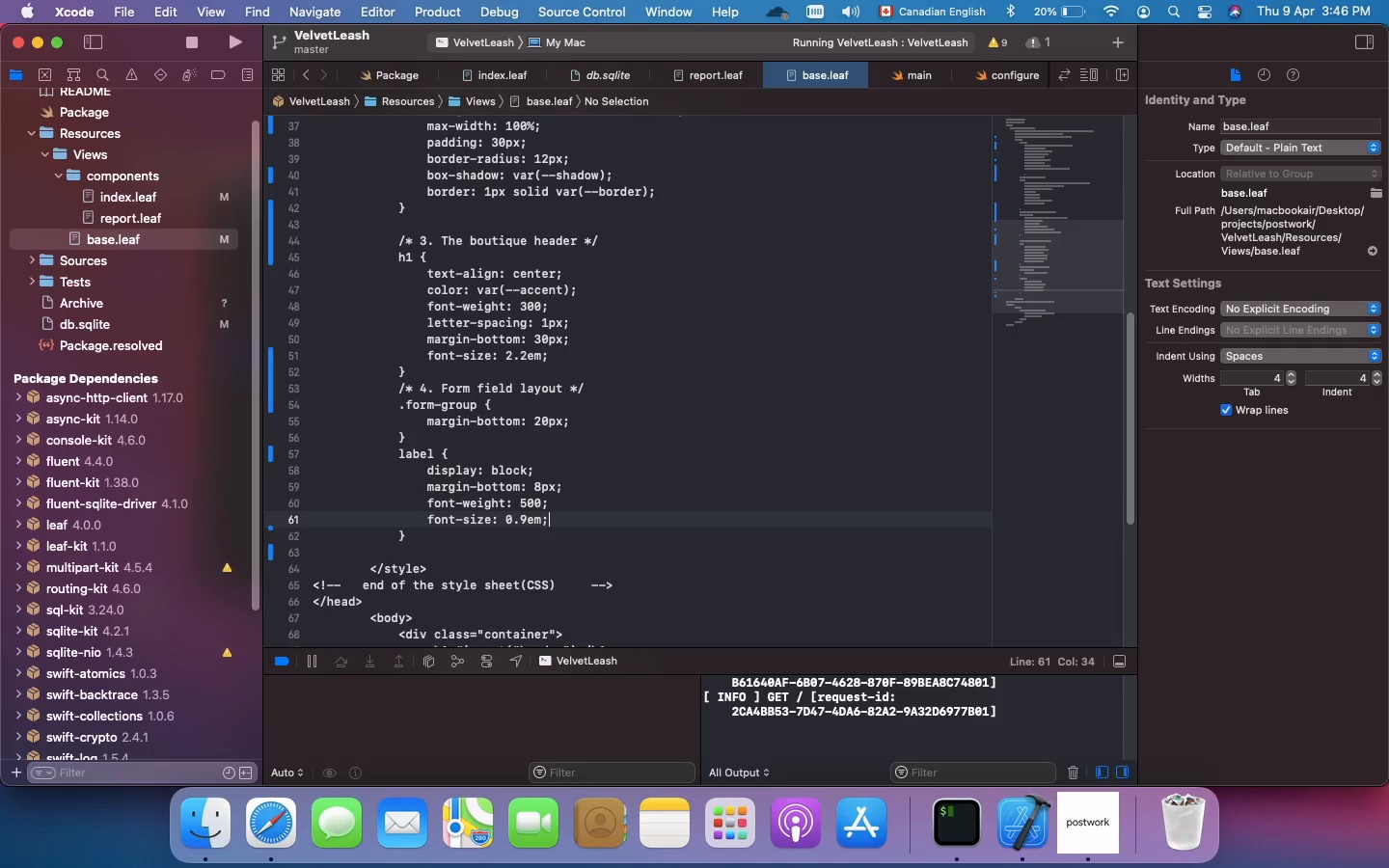 
 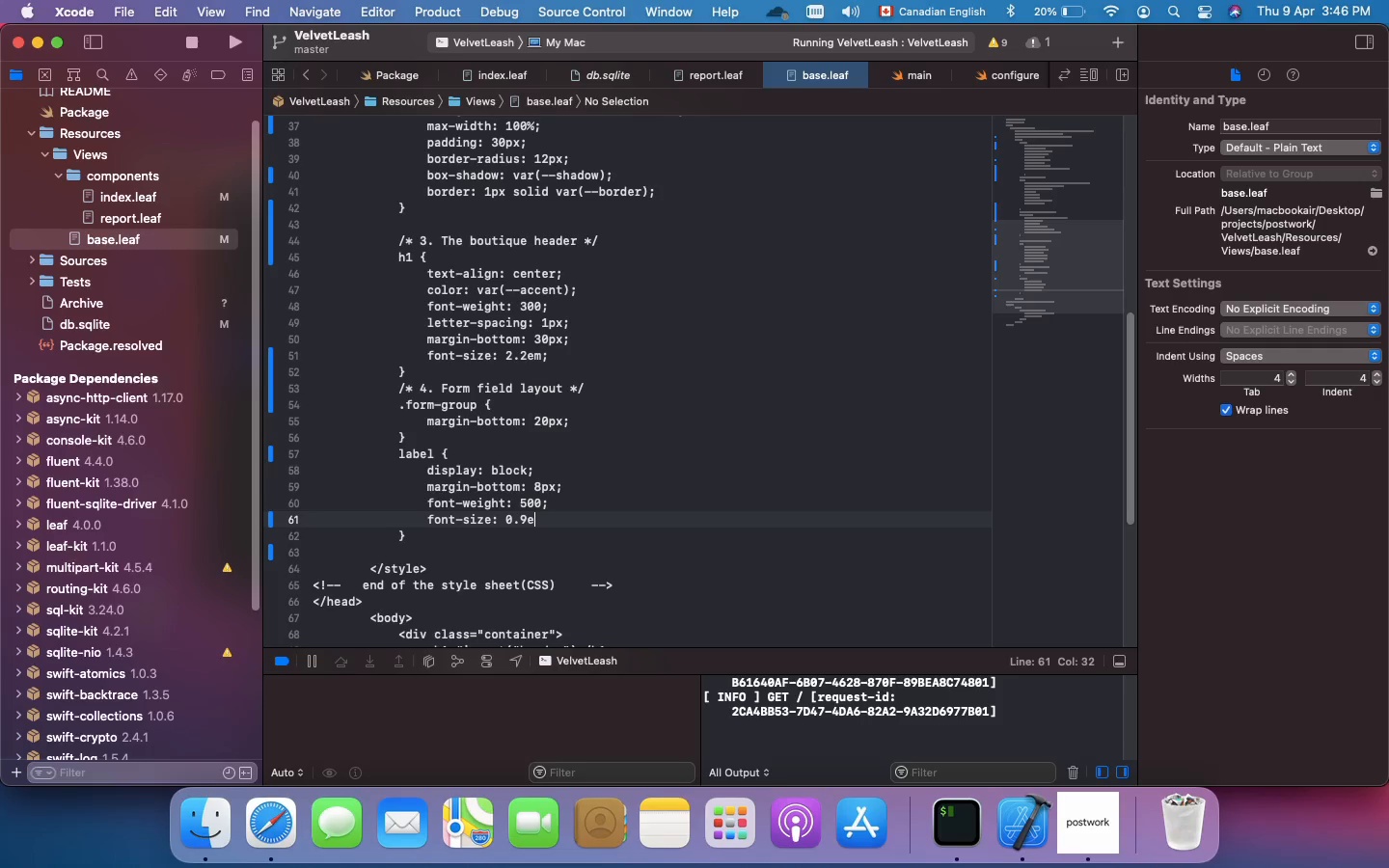 
key(Enter)
 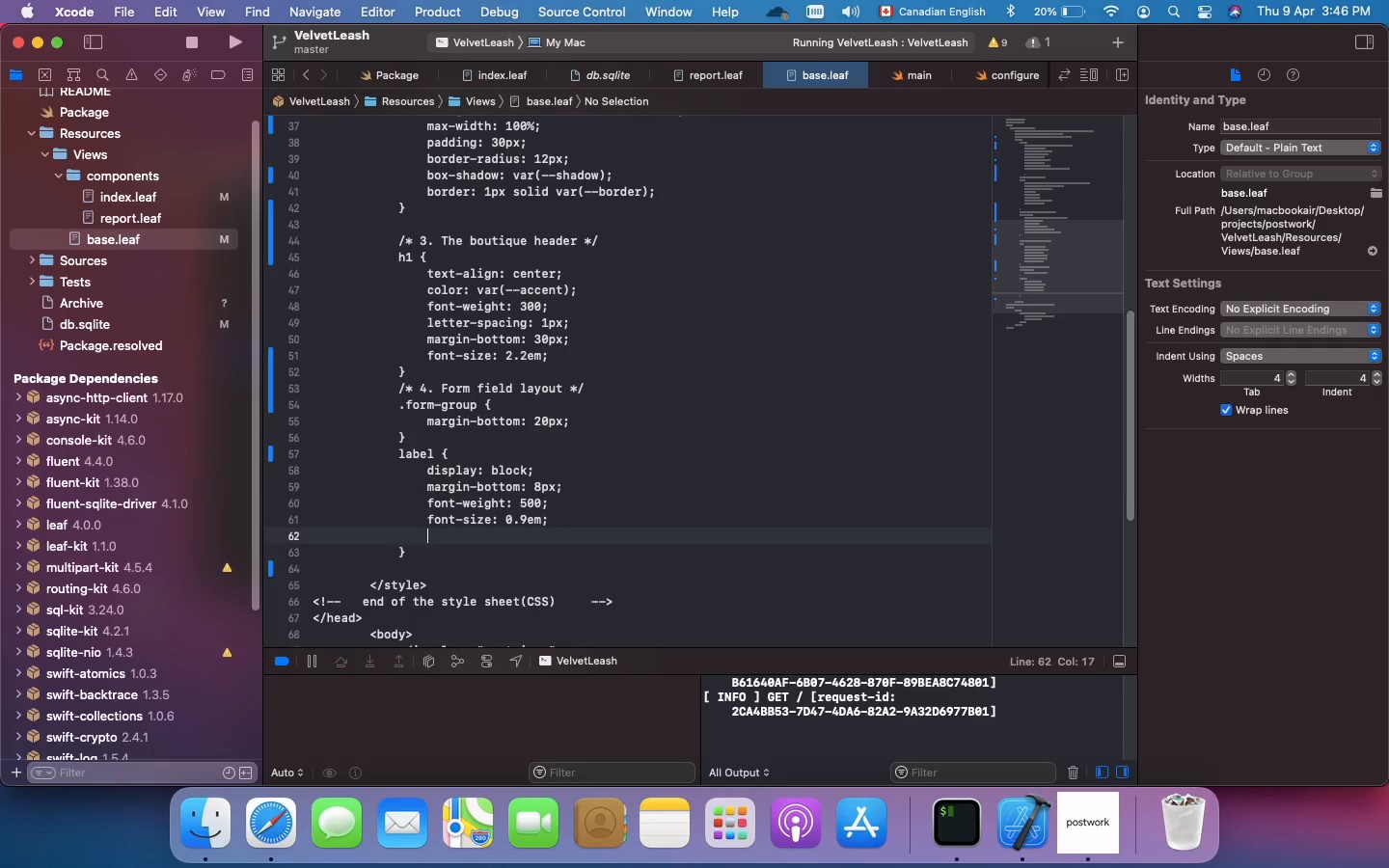 
type(text-transofr)
key(Backspace)
key(Backspace)
key(Backspace)
type(form: uppercase;)
 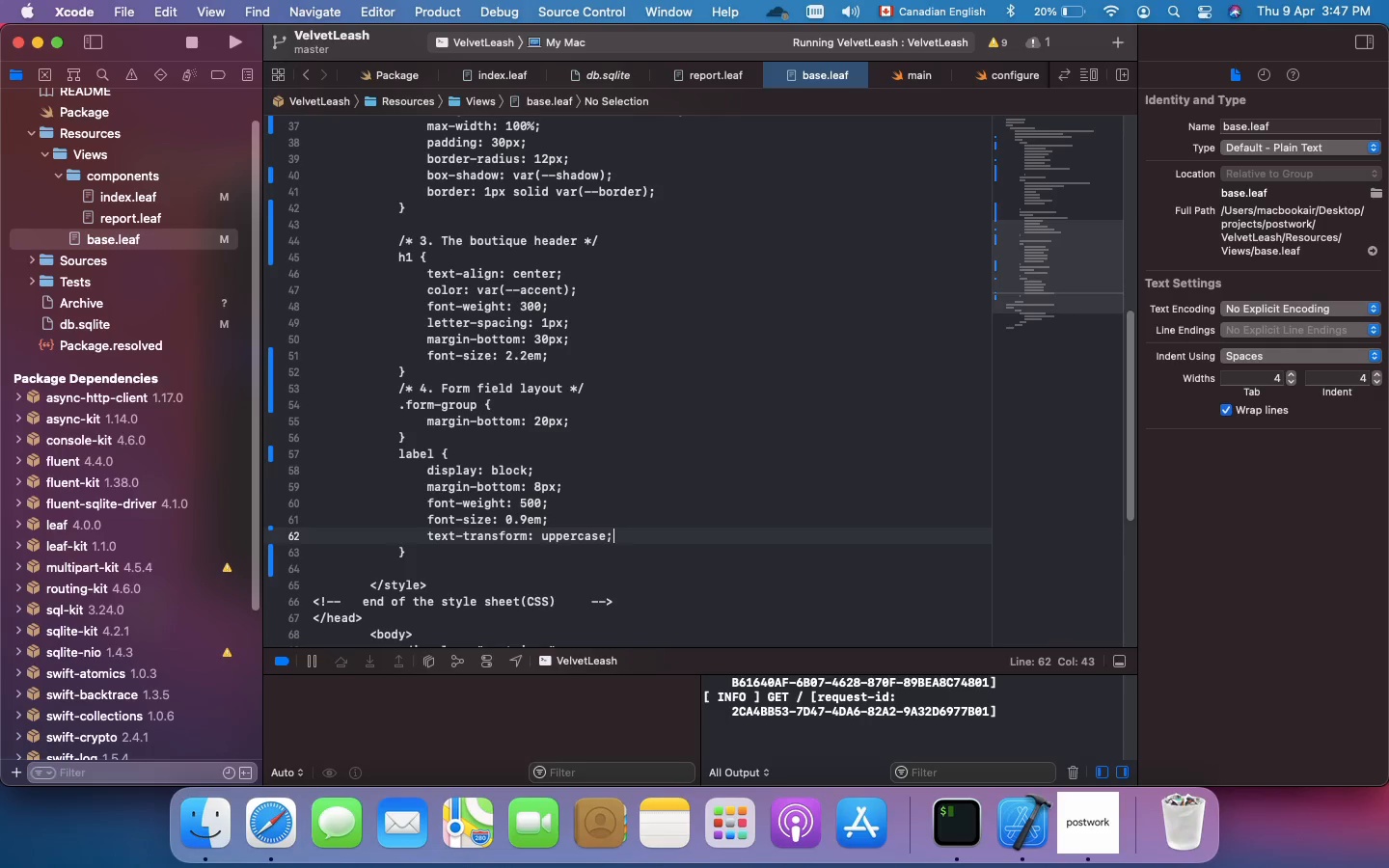 
key(Enter)
 